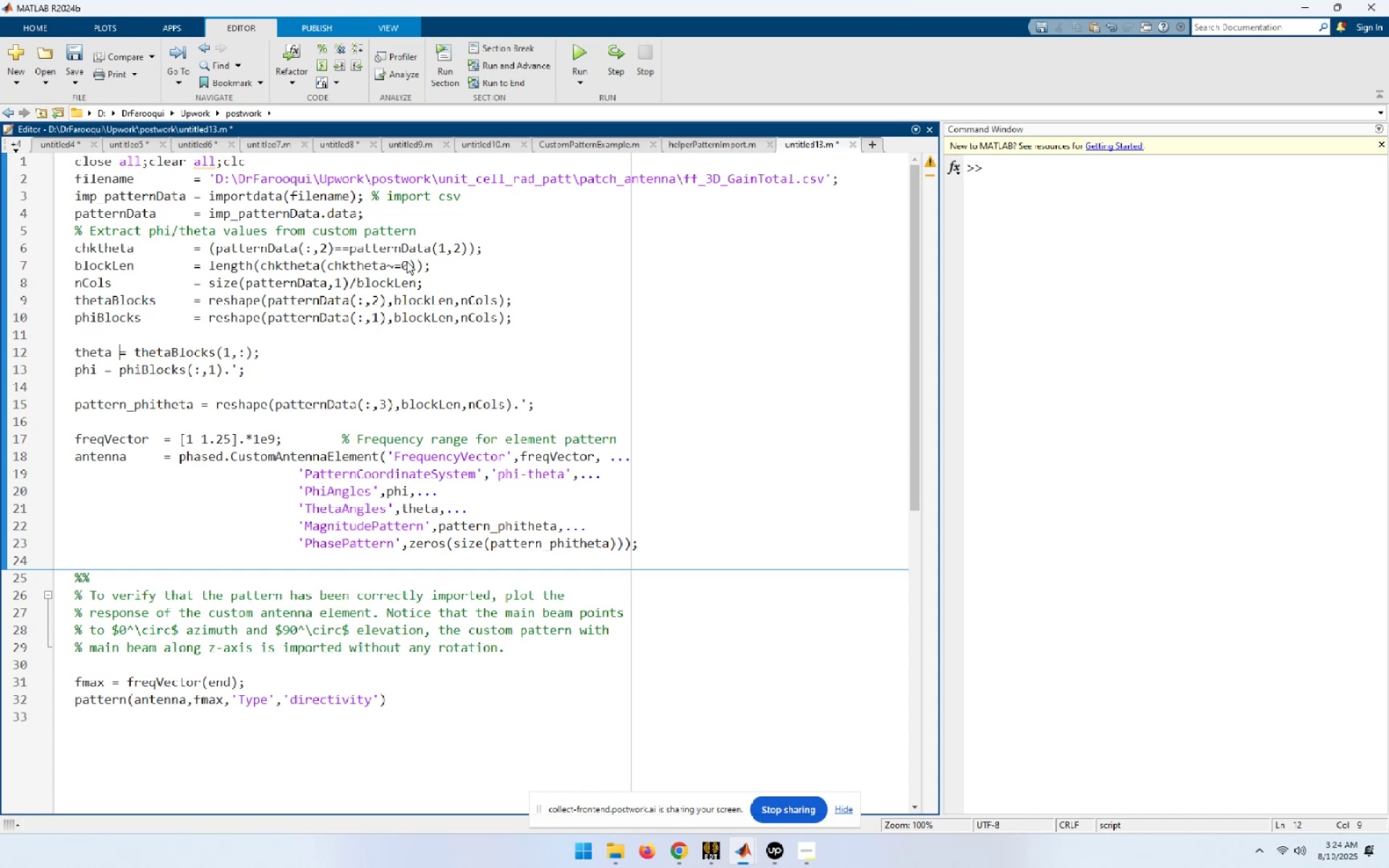 
hold_key(key=Space, duration=0.79)
 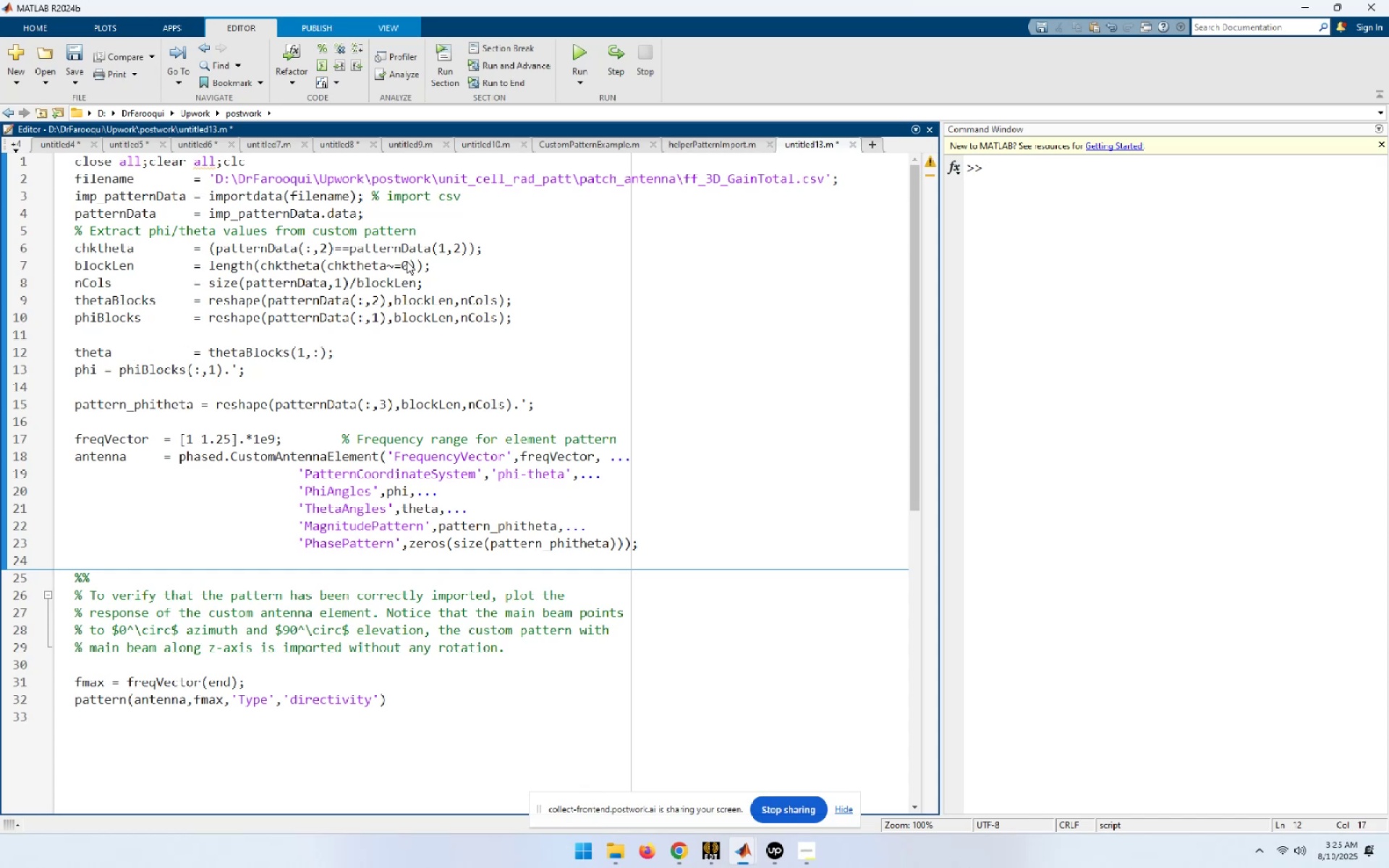 
key(ArrowDown)
 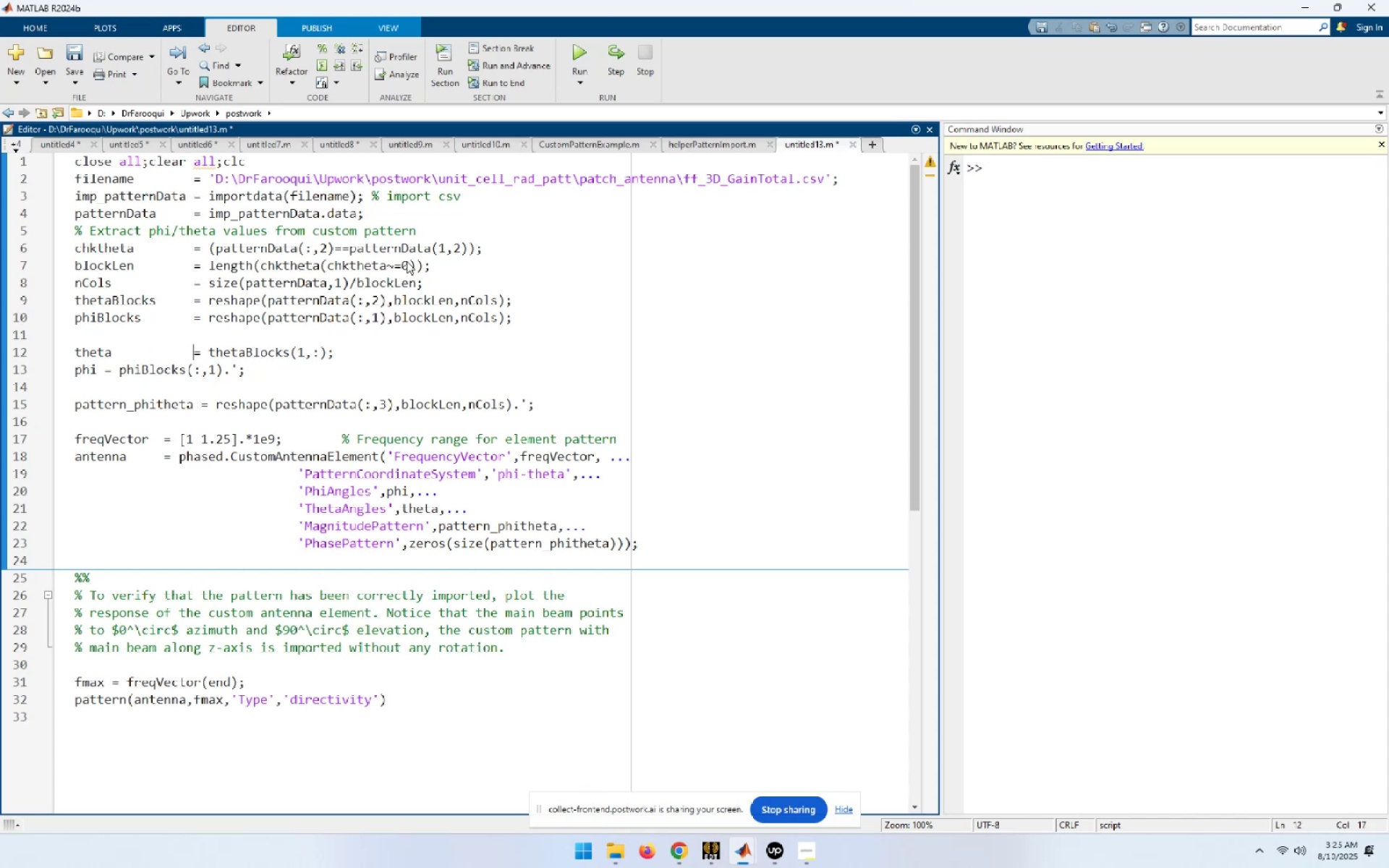 
hold_key(key=ArrowLeft, duration=0.85)
 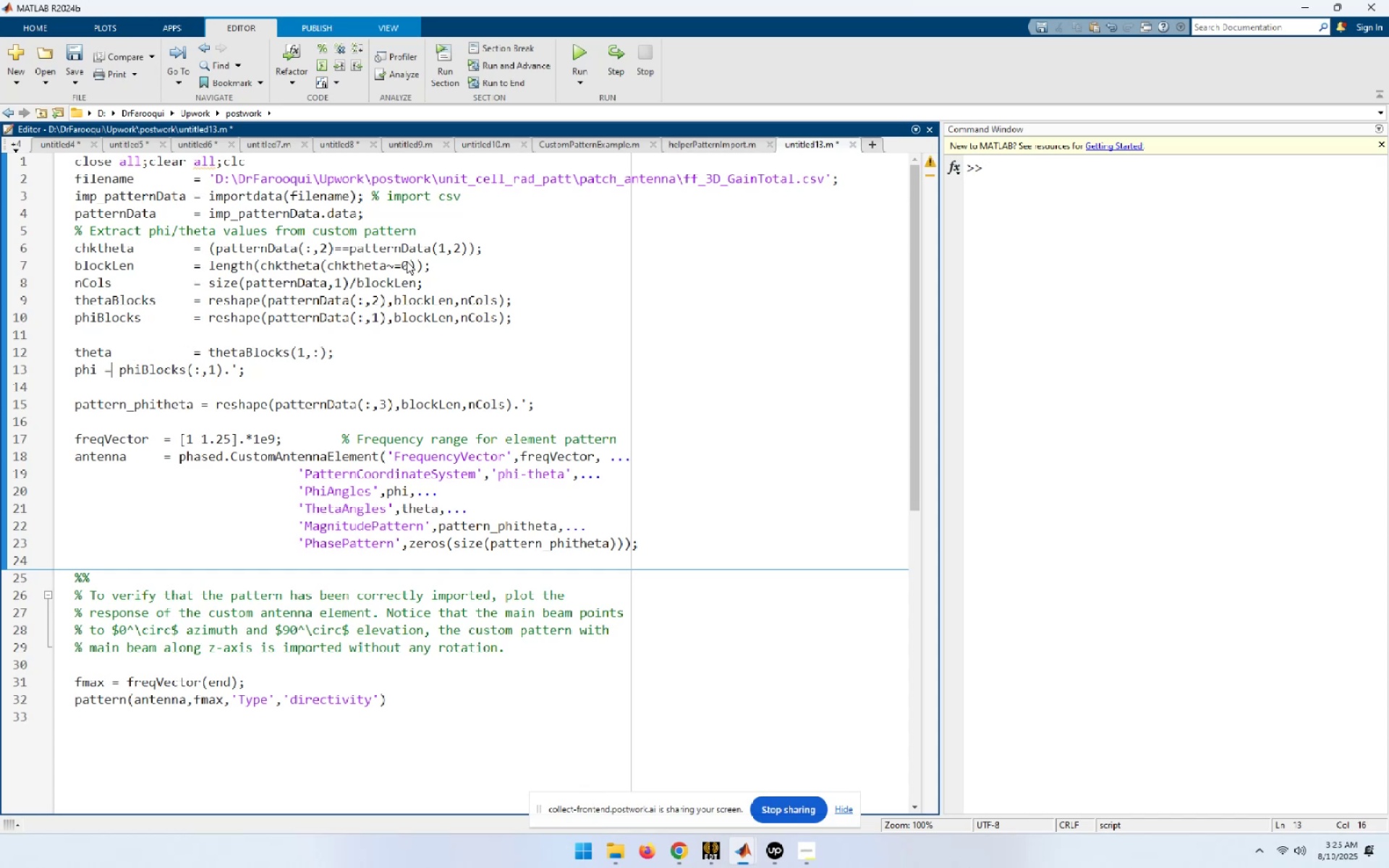 
key(ArrowLeft)
 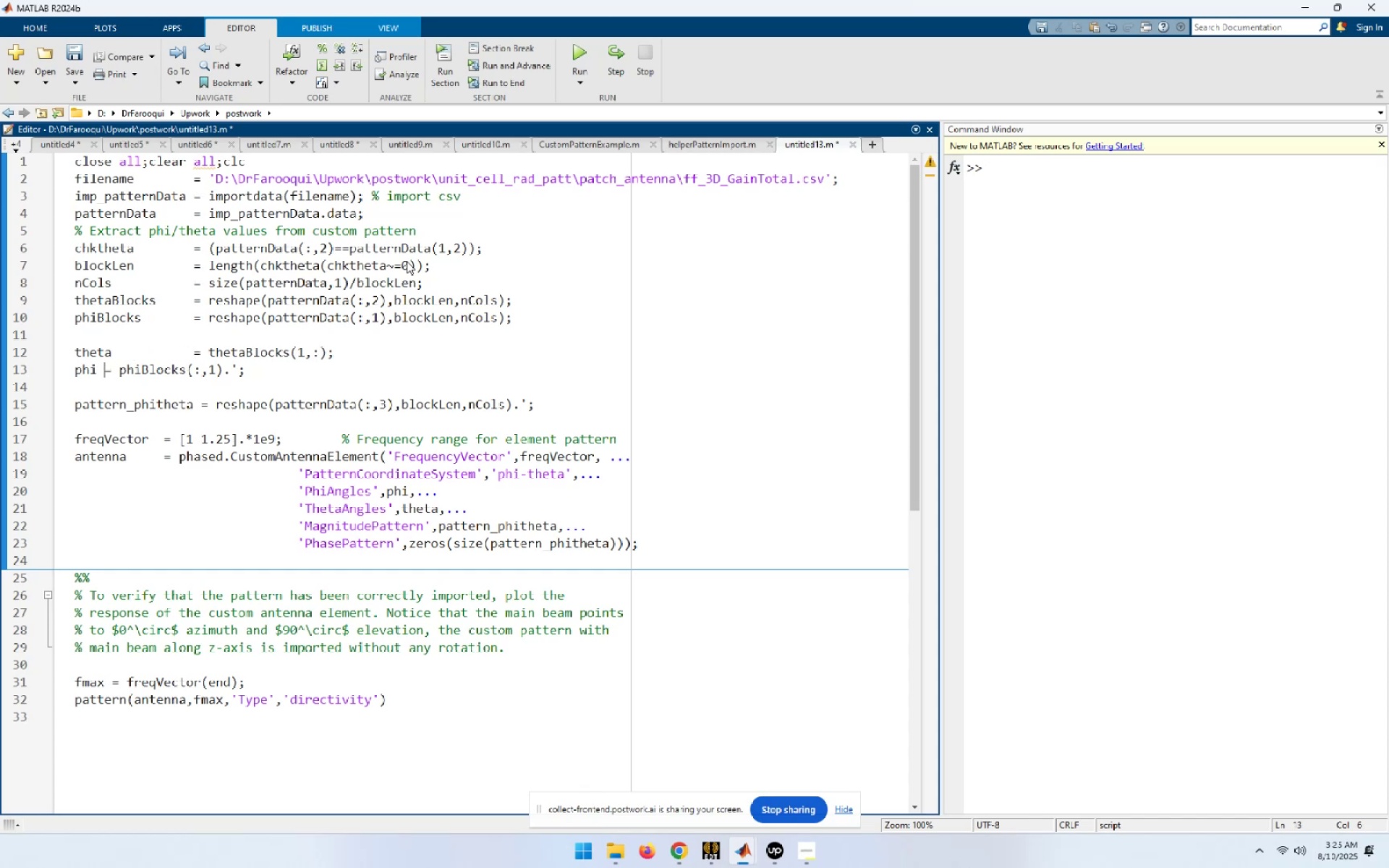 
hold_key(key=Space, duration=0.72)
 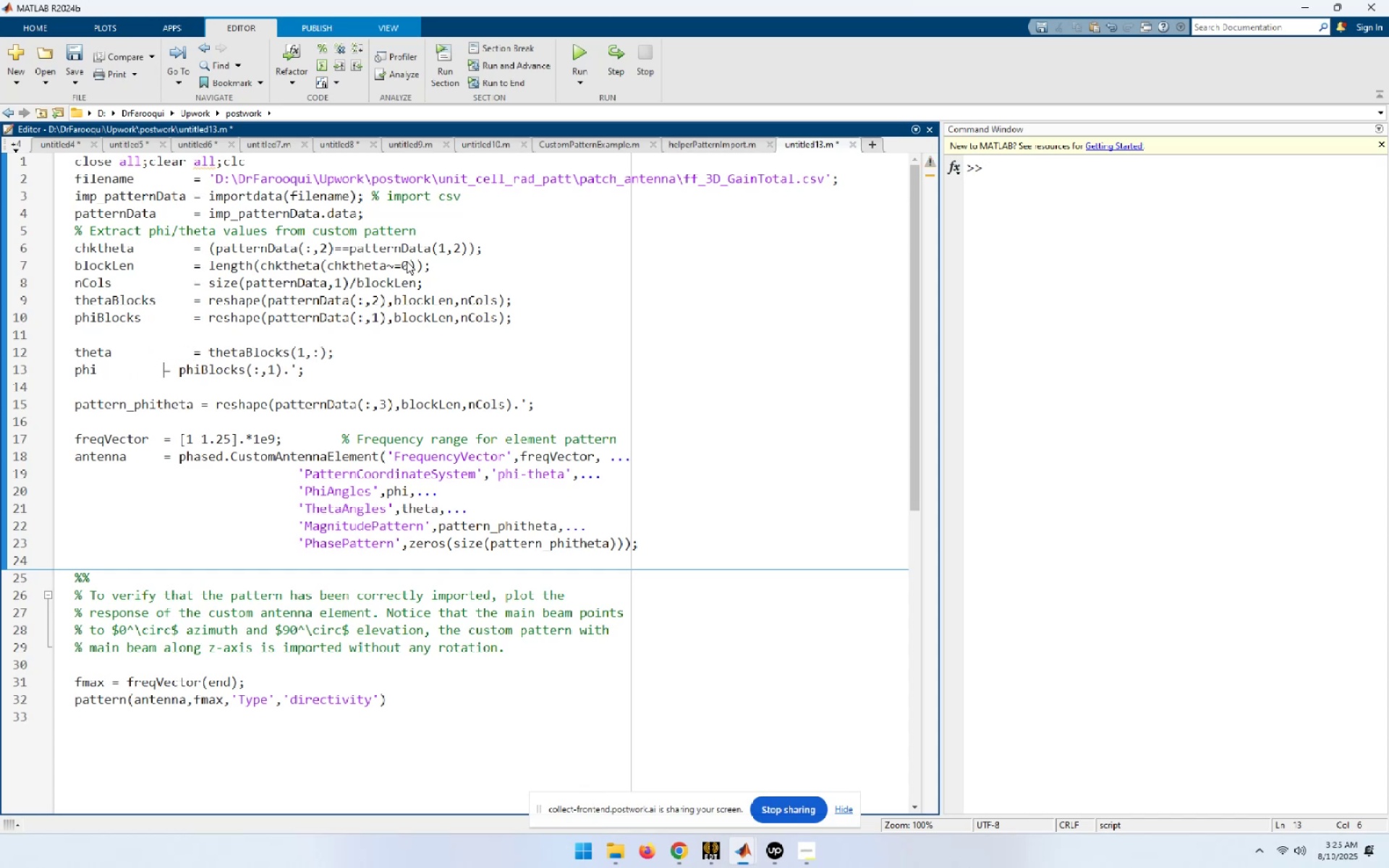 
key(Space)
 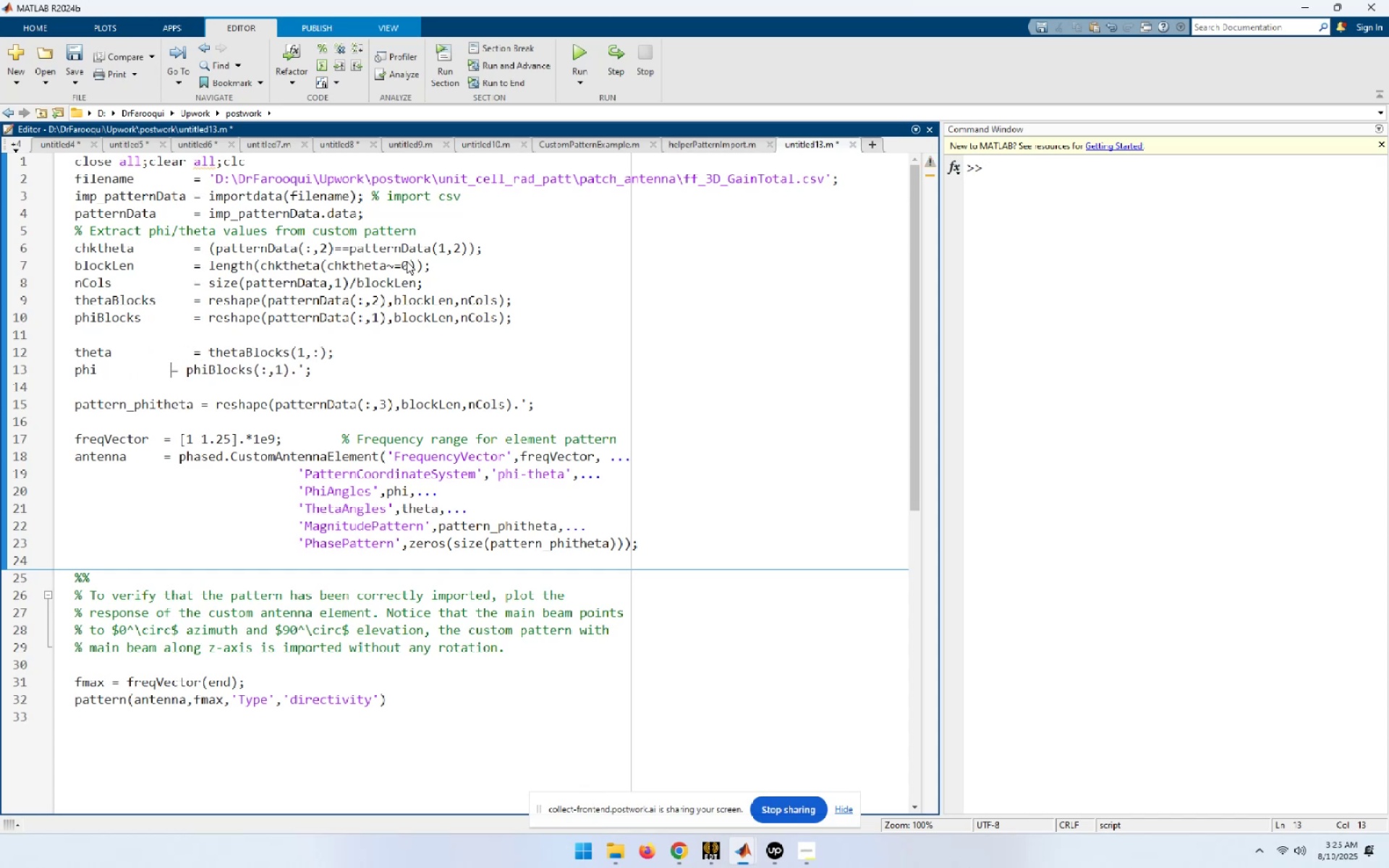 
key(Space)
 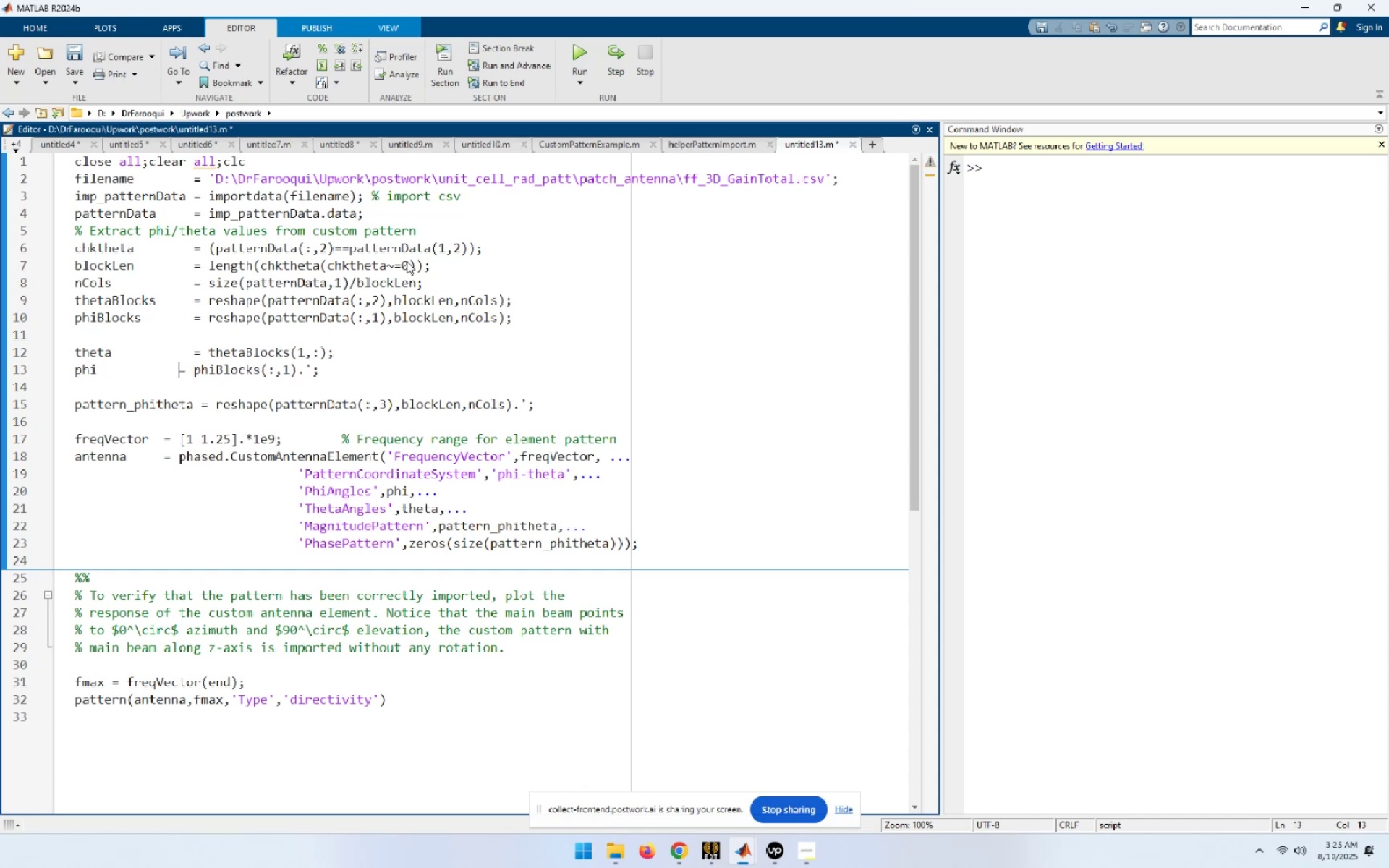 
key(Space)
 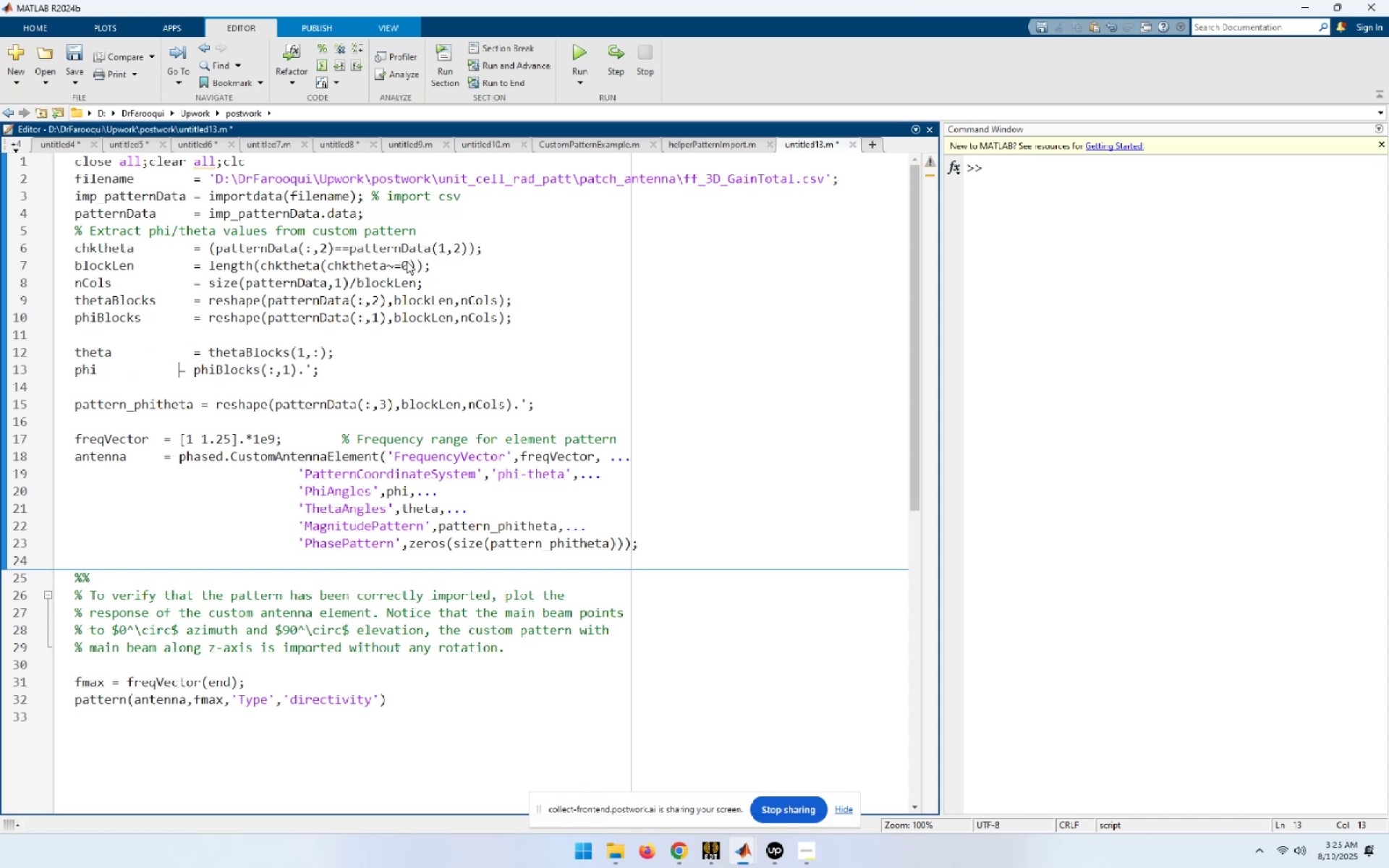 
key(Space)
 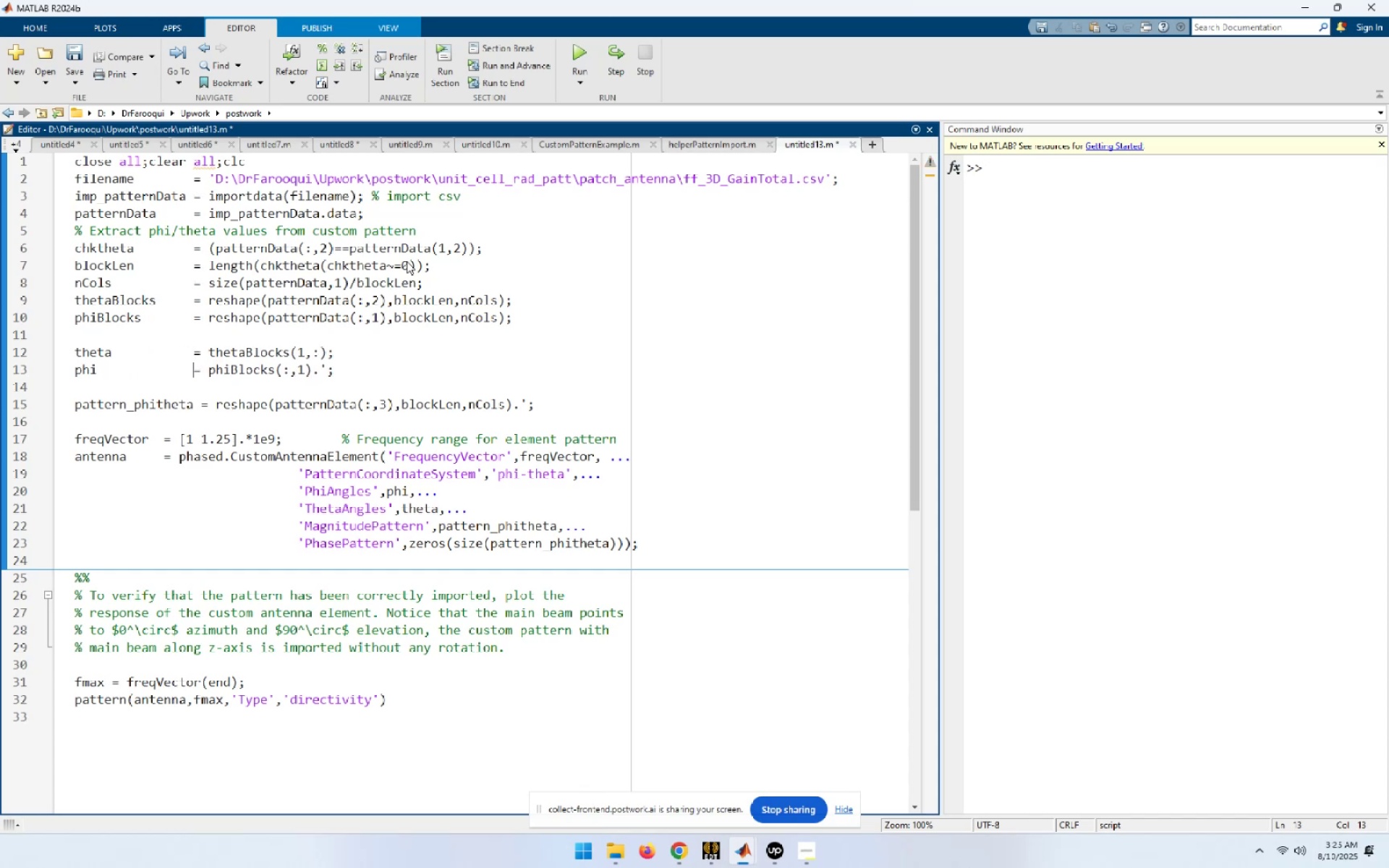 
key(Space)
 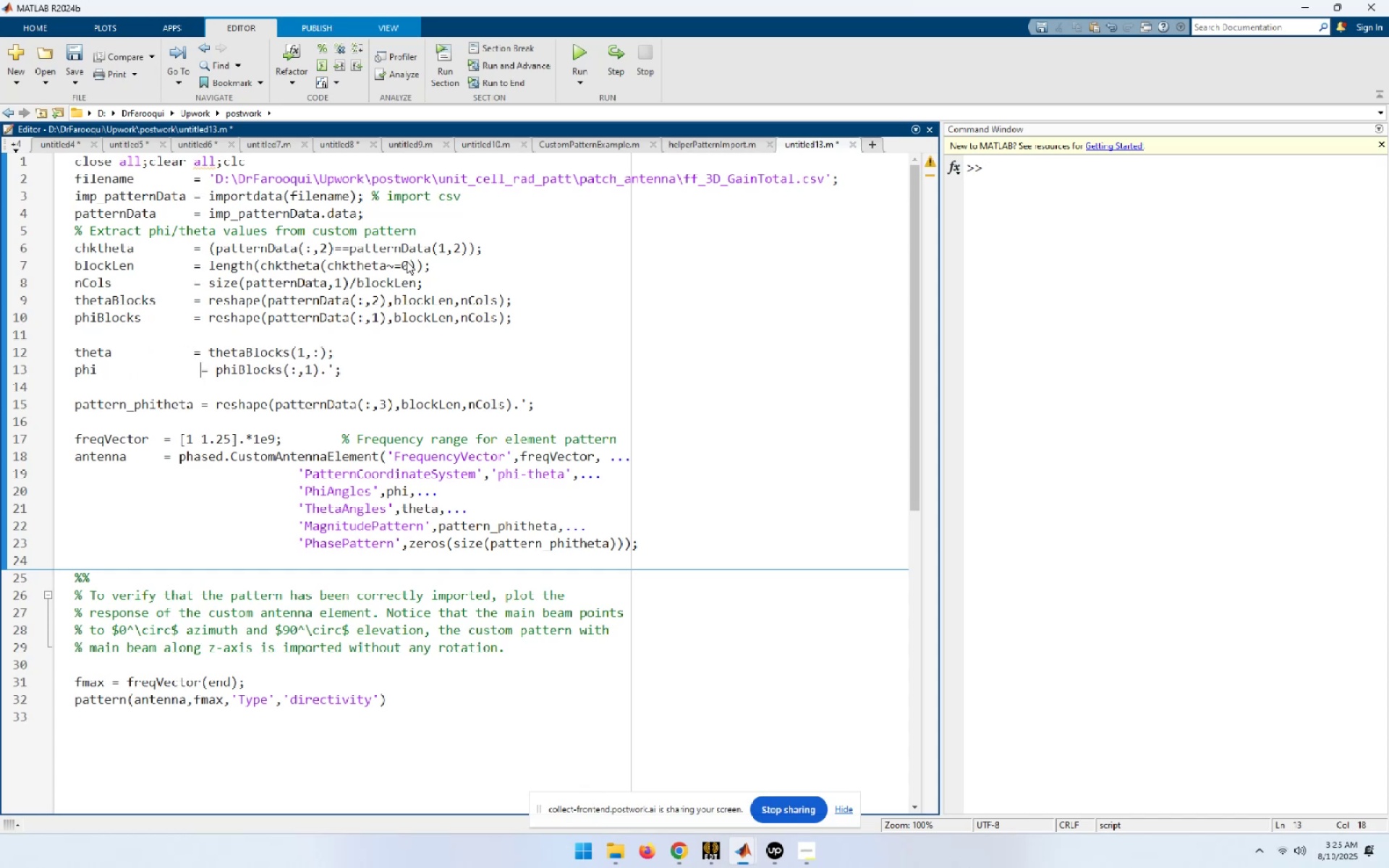 
key(Backspace)
 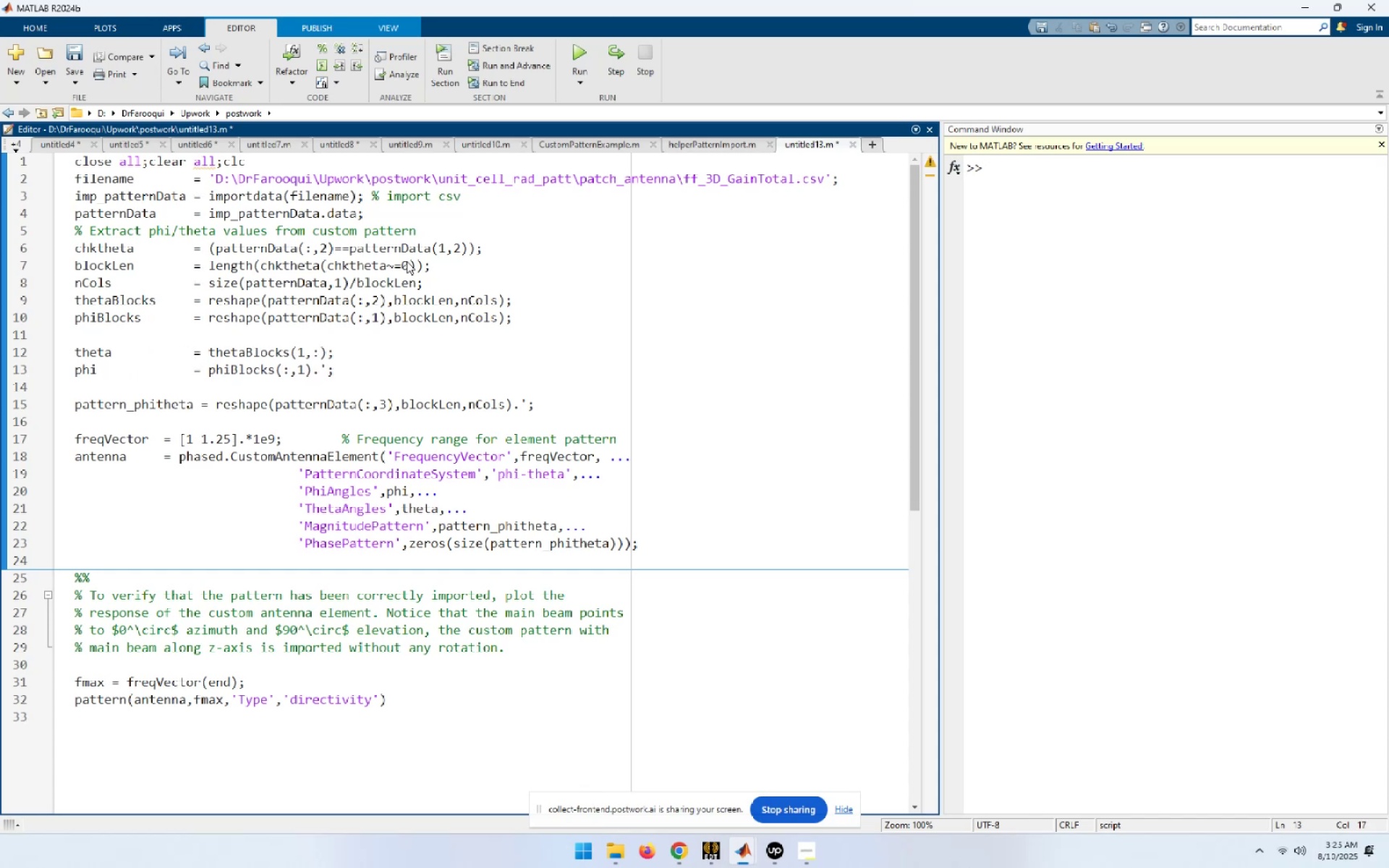 
key(End)
 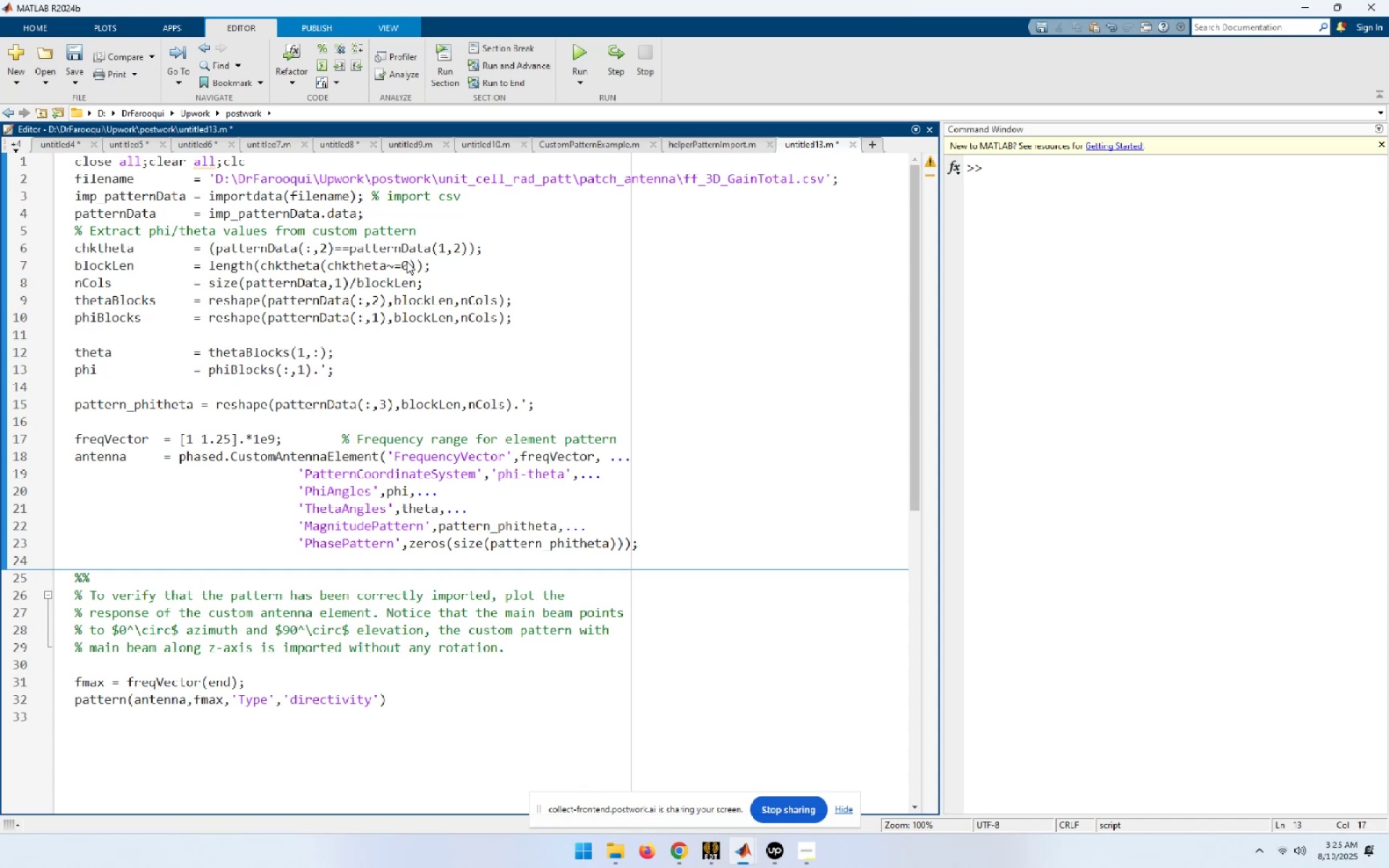 
key(Delete)
 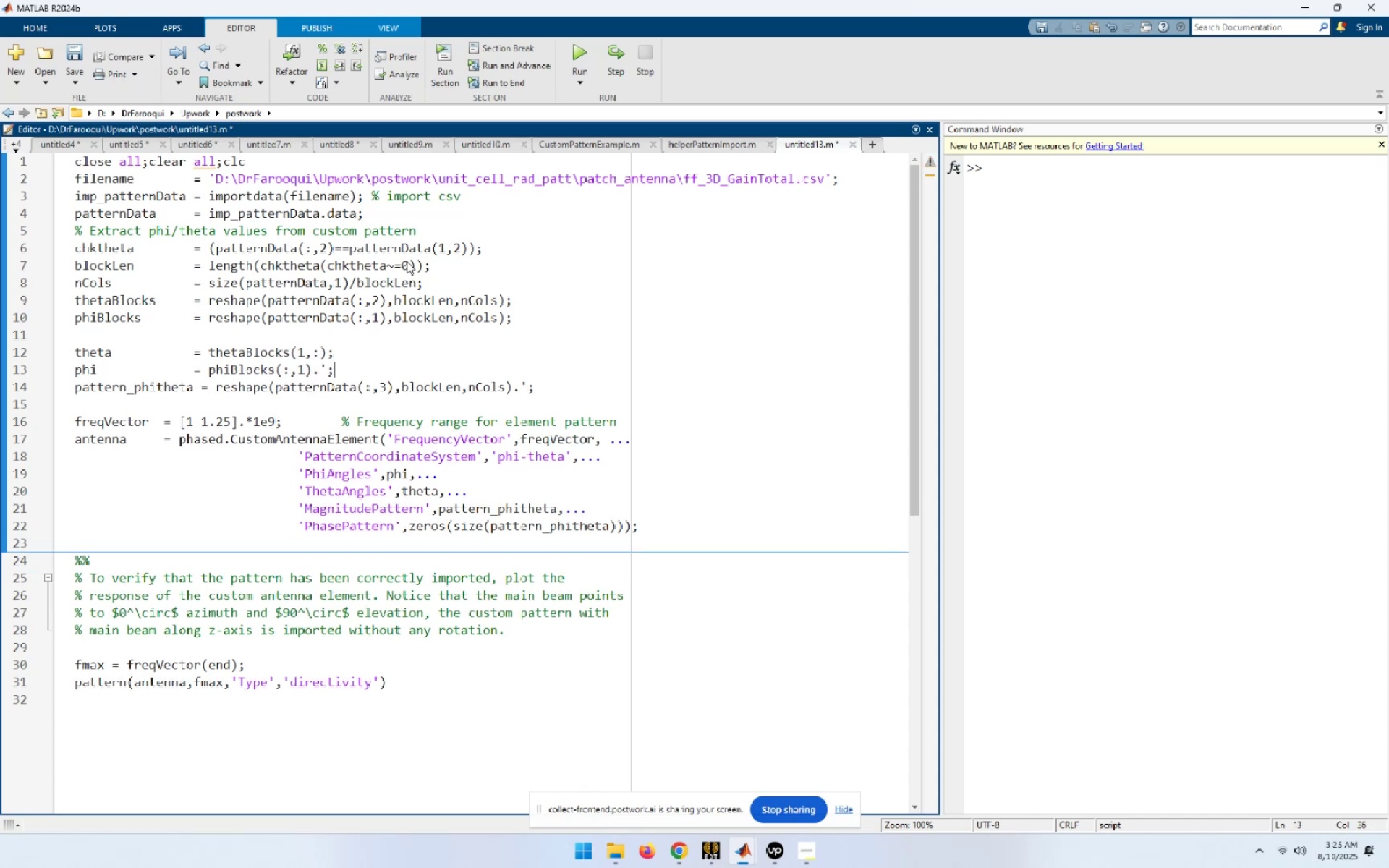 
key(ArrowDown)
 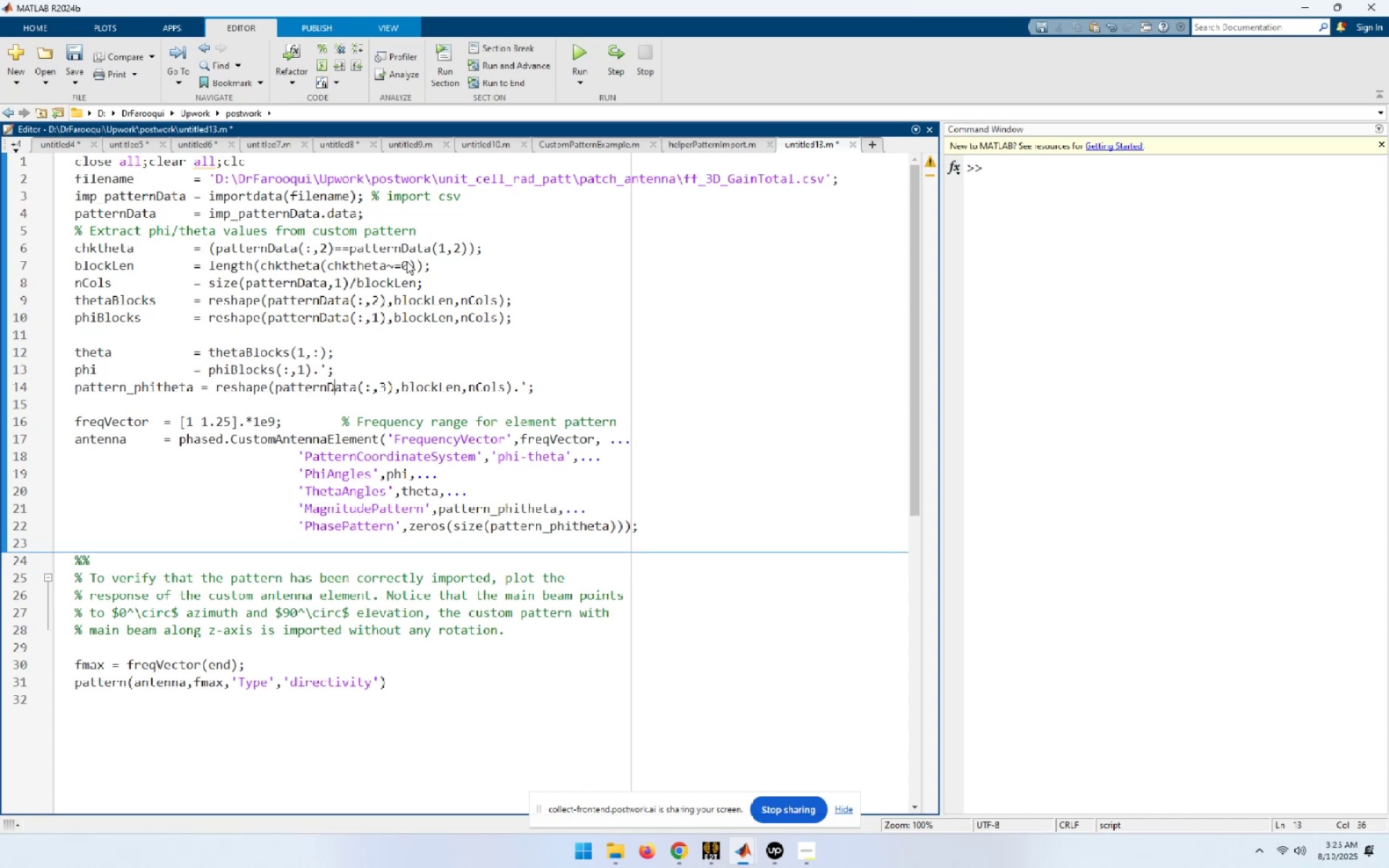 
hold_key(key=ArrowLeft, duration=1.04)
 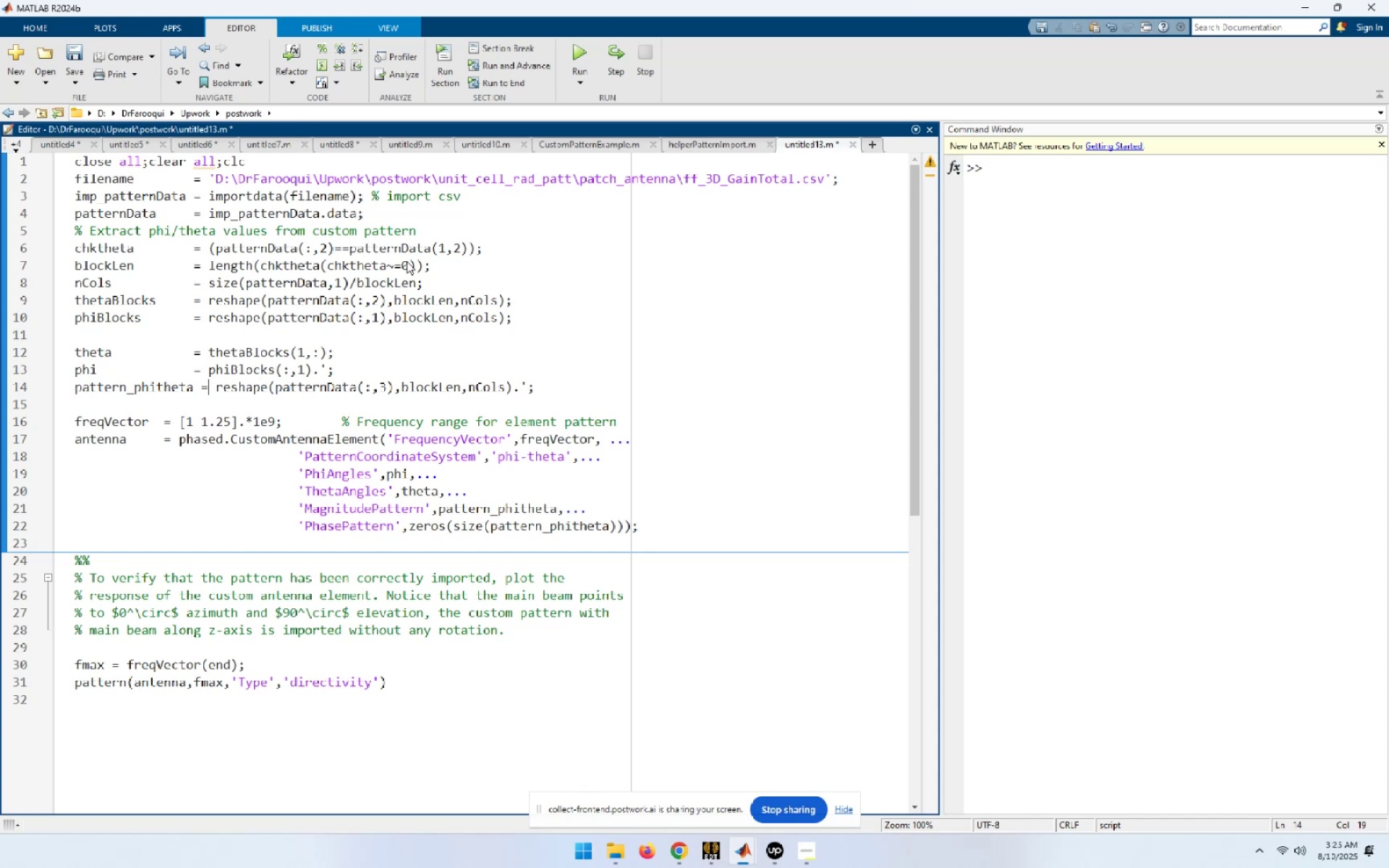 
key(ArrowLeft)
 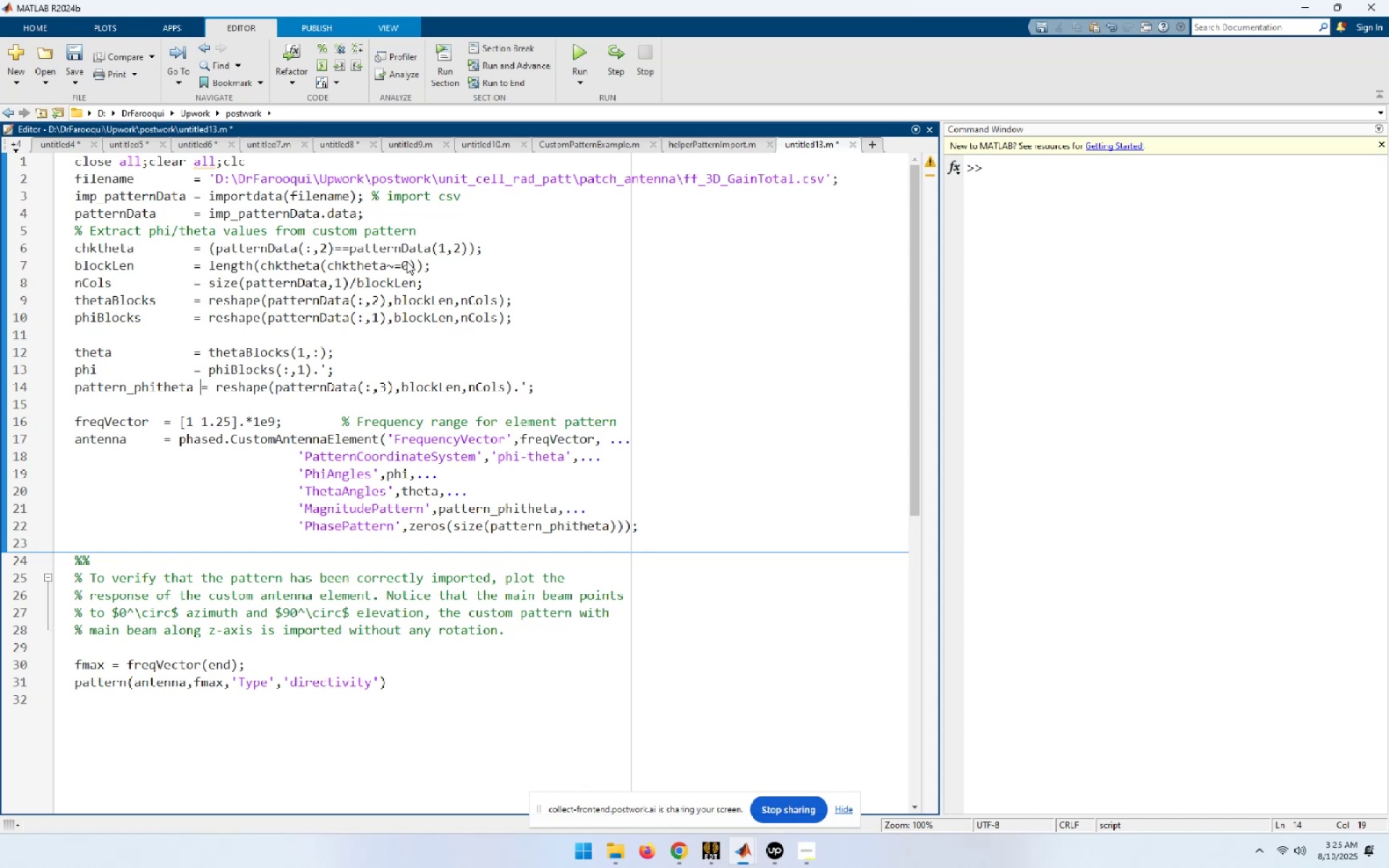 
key(ArrowUp)
 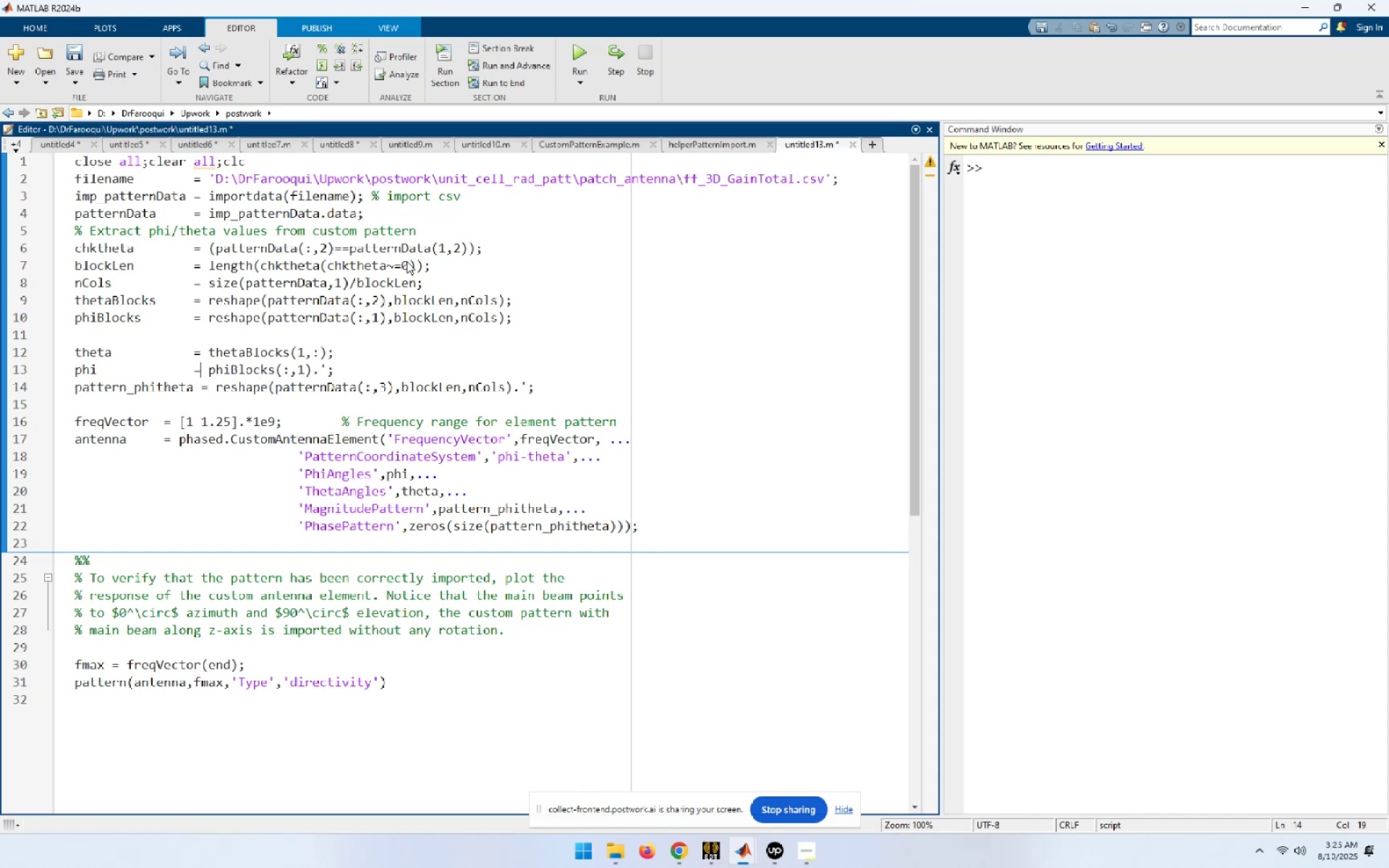 
key(ArrowLeft)
 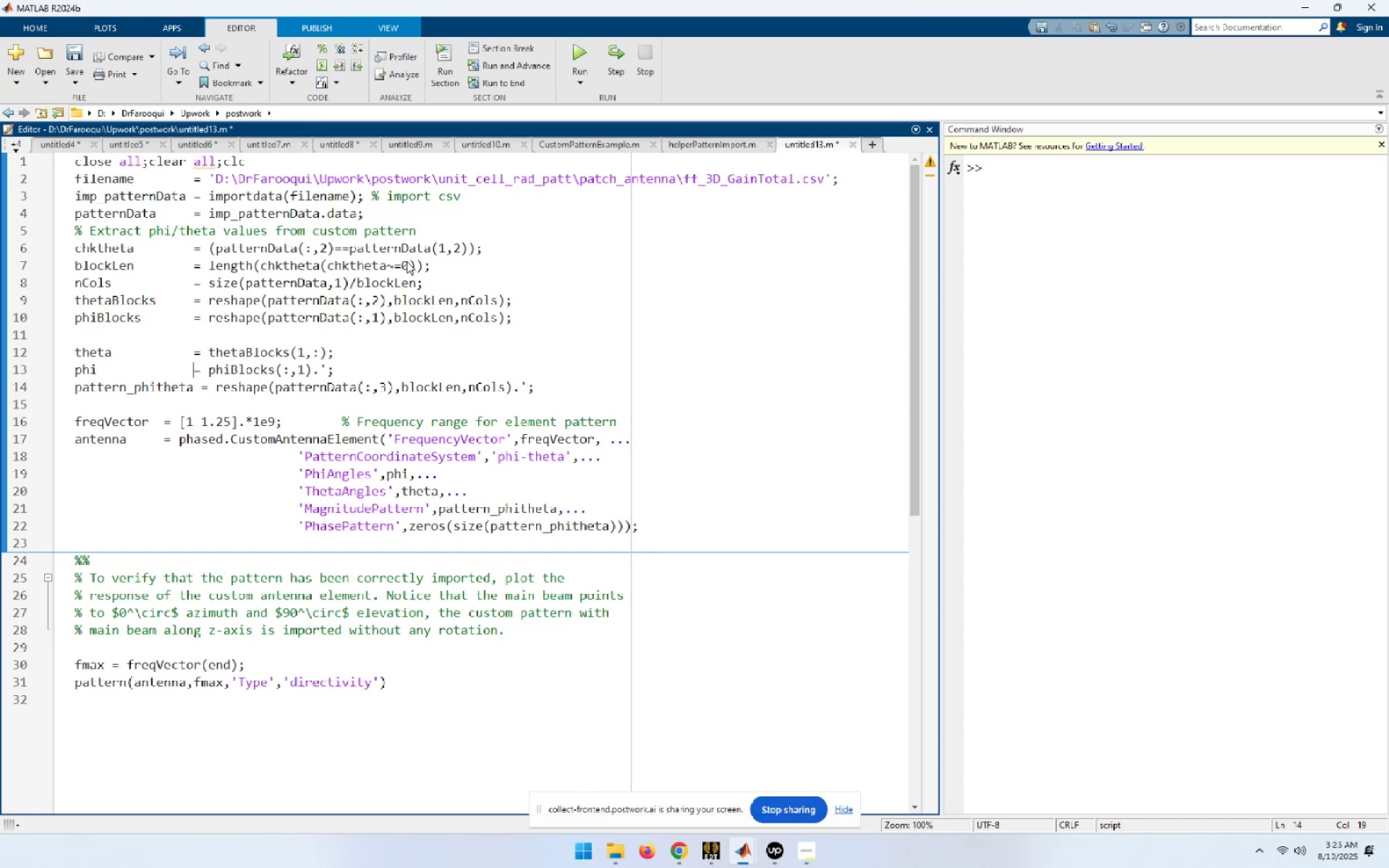 
key(Space)
 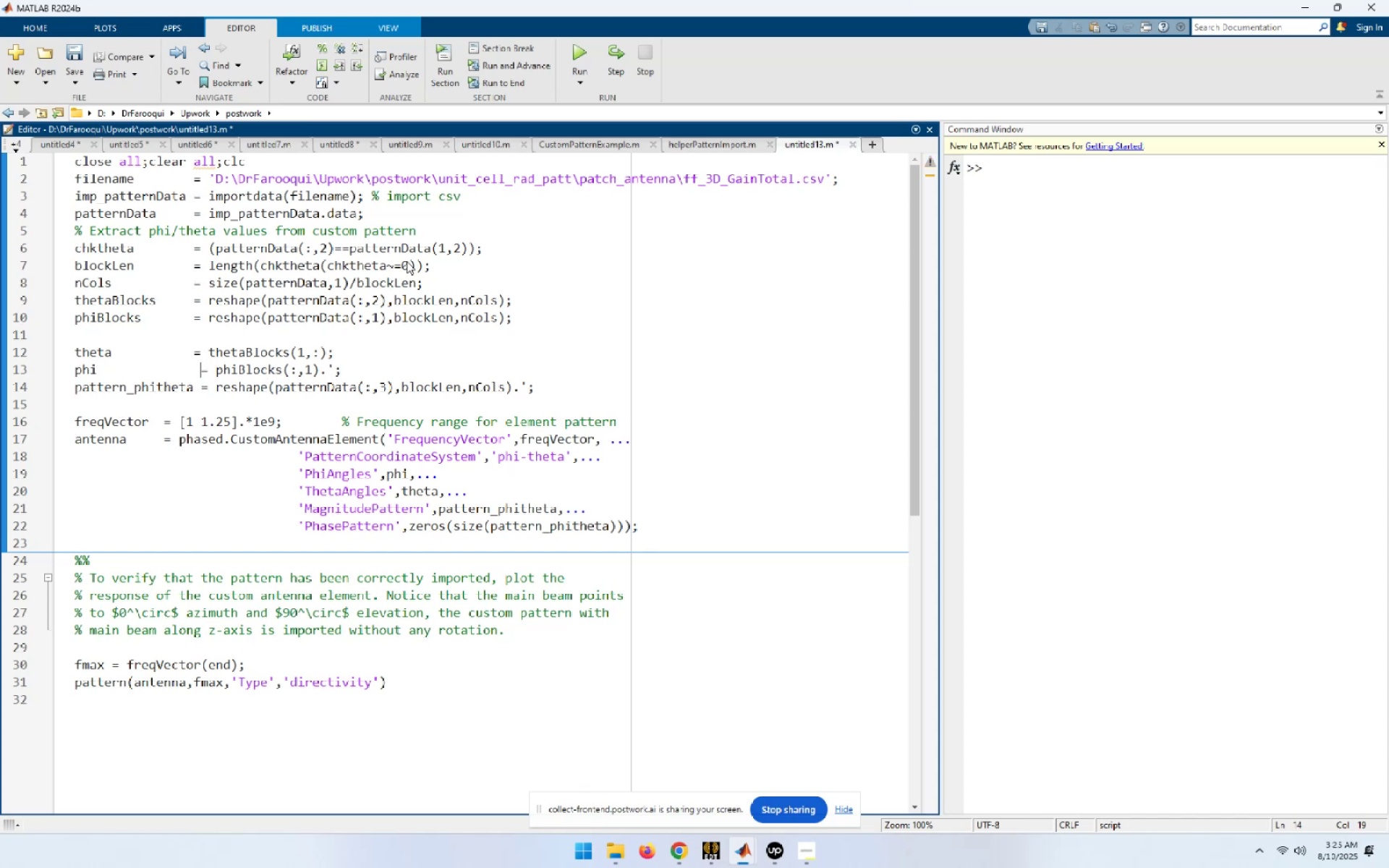 
key(Space)
 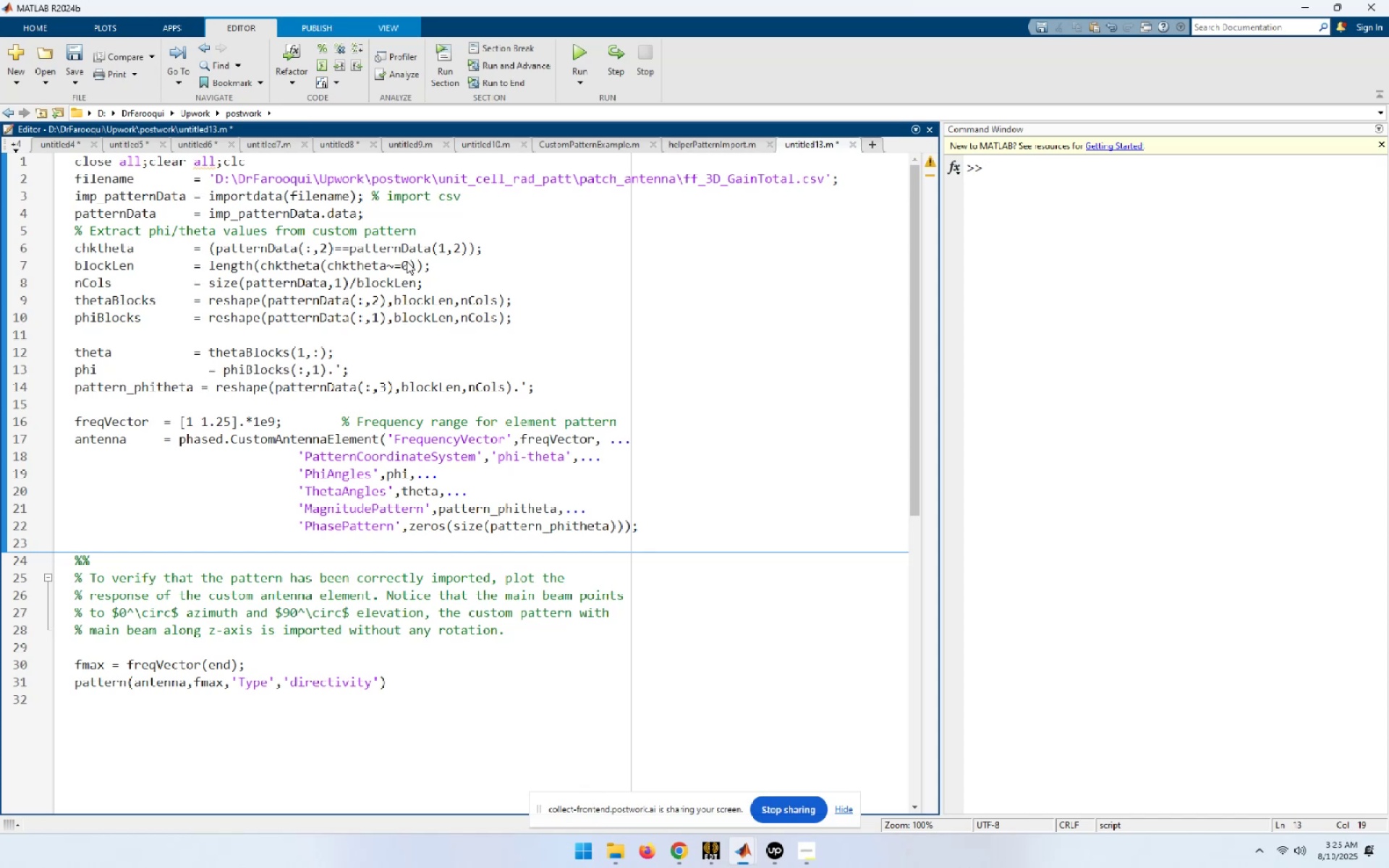 
key(Backspace)
 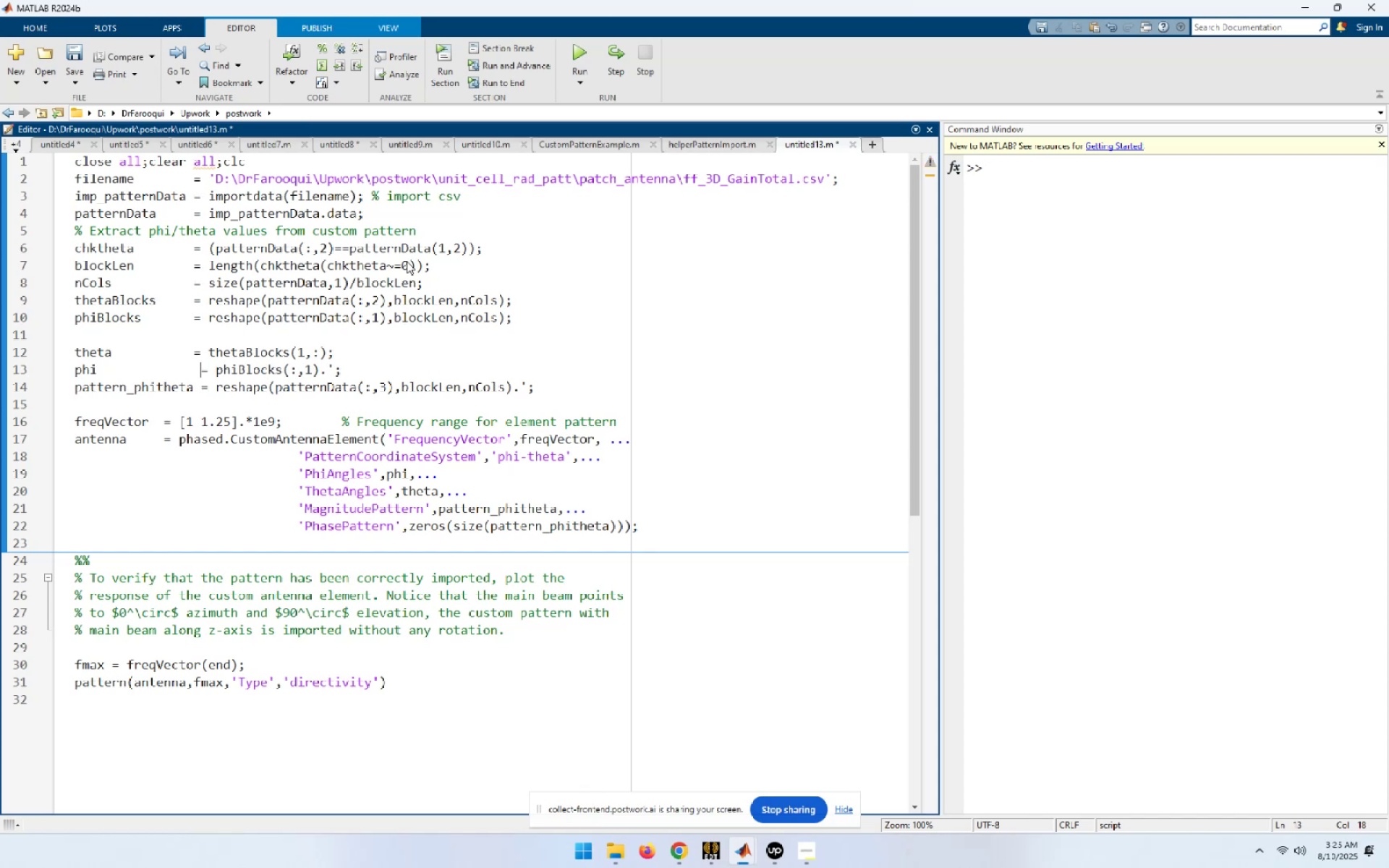 
key(ArrowUp)
 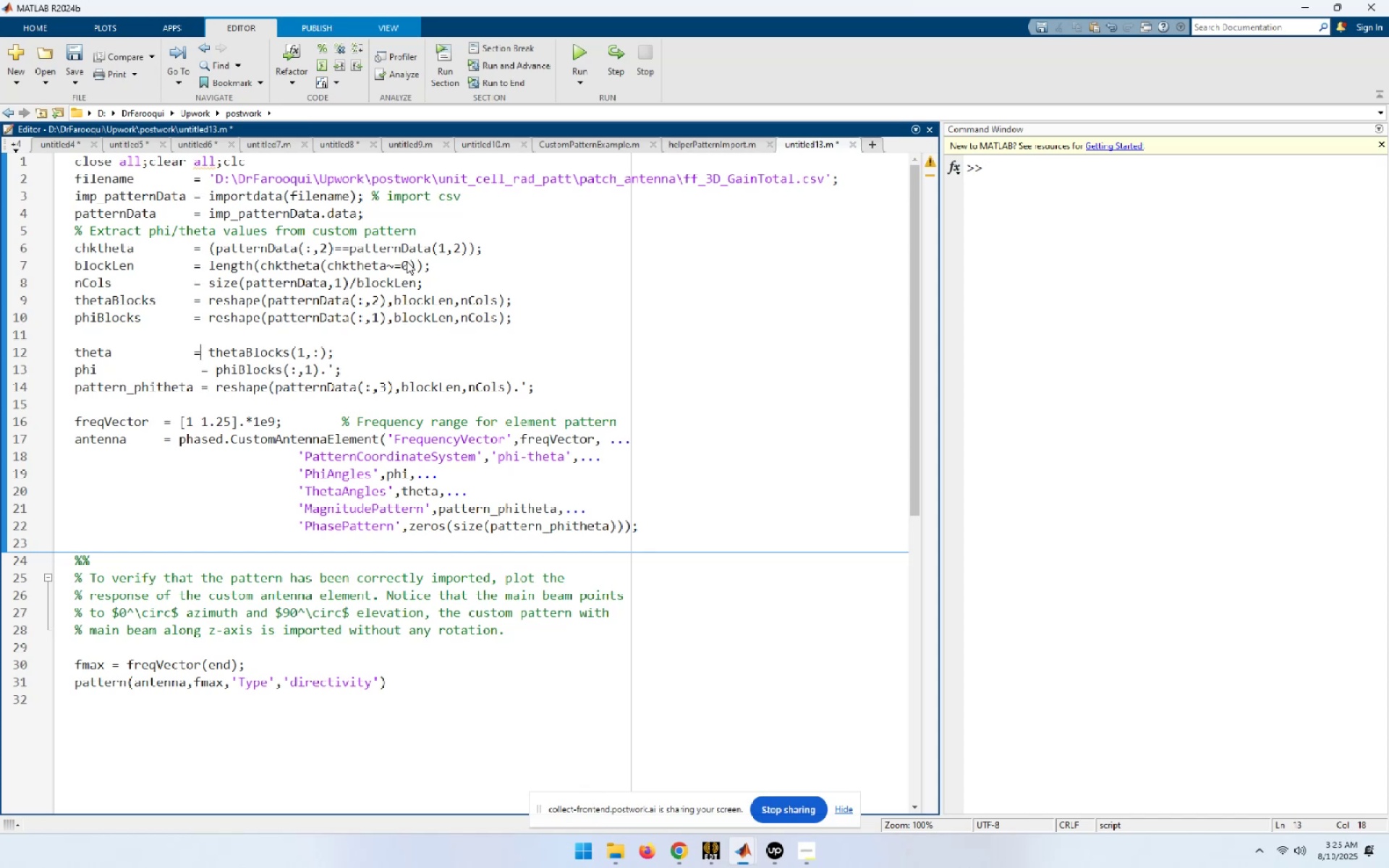 
key(ArrowLeft)
 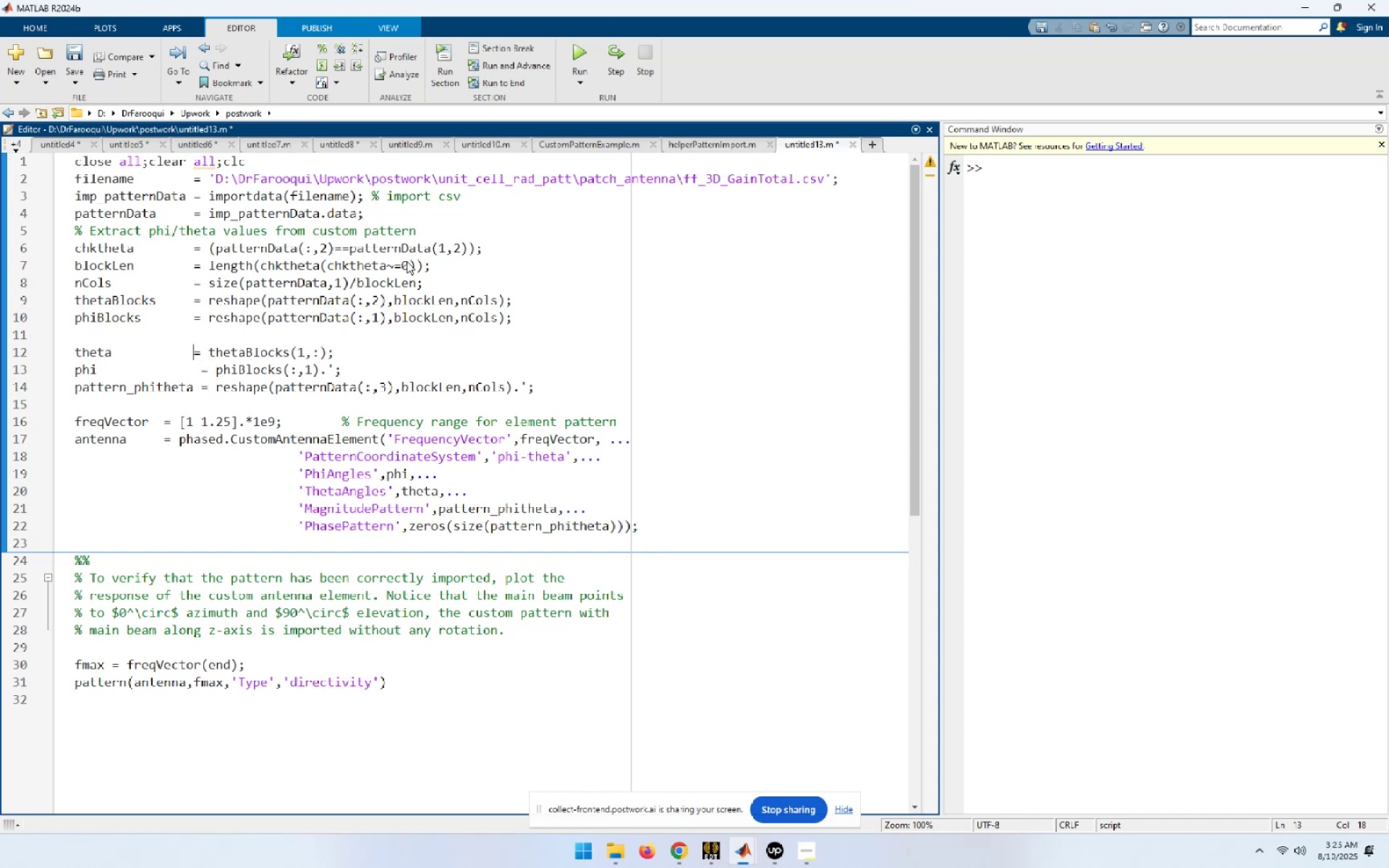 
key(Space)
 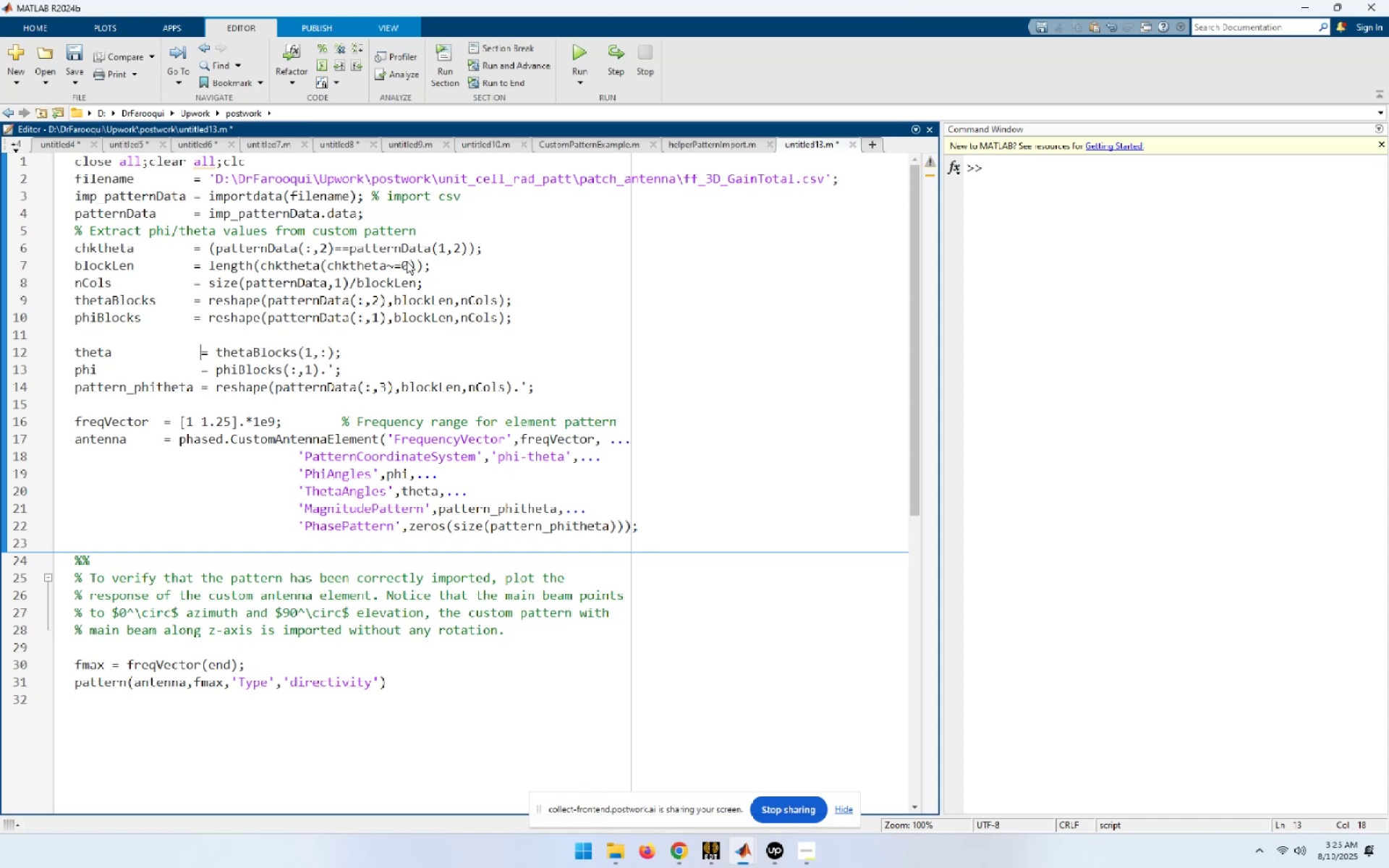 
key(ArrowUp)
 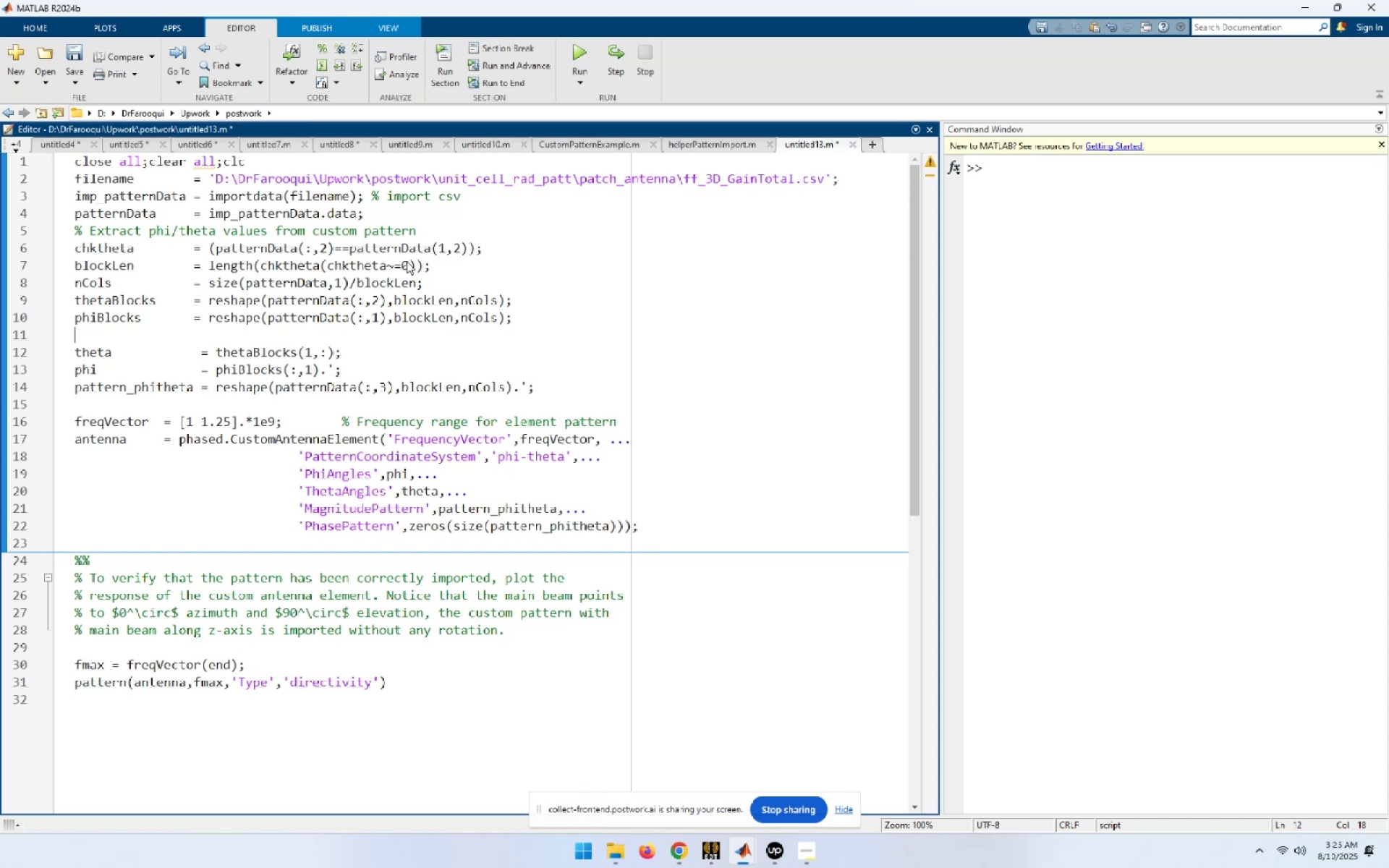 
key(ArrowUp)
 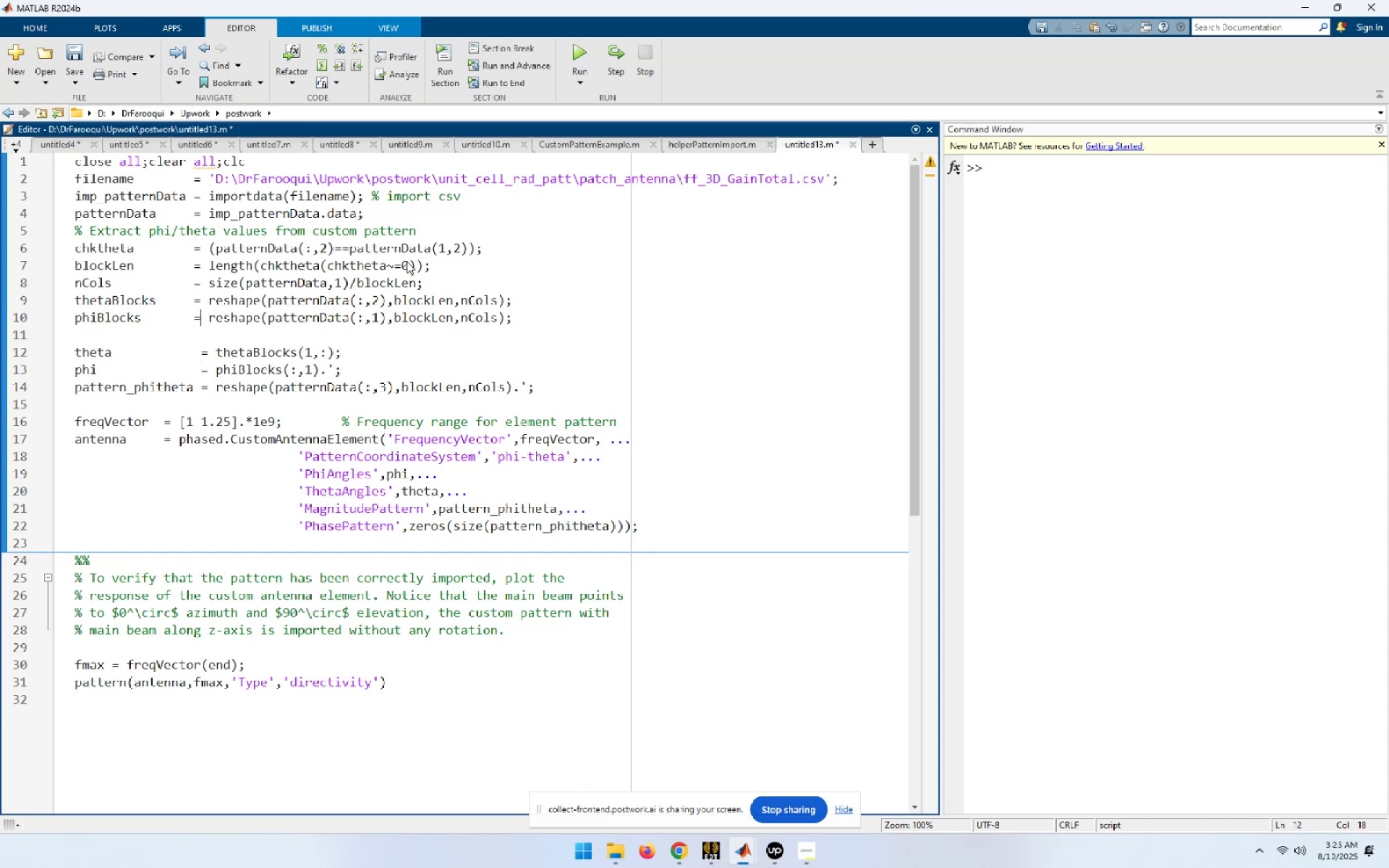 
key(ArrowLeft)
 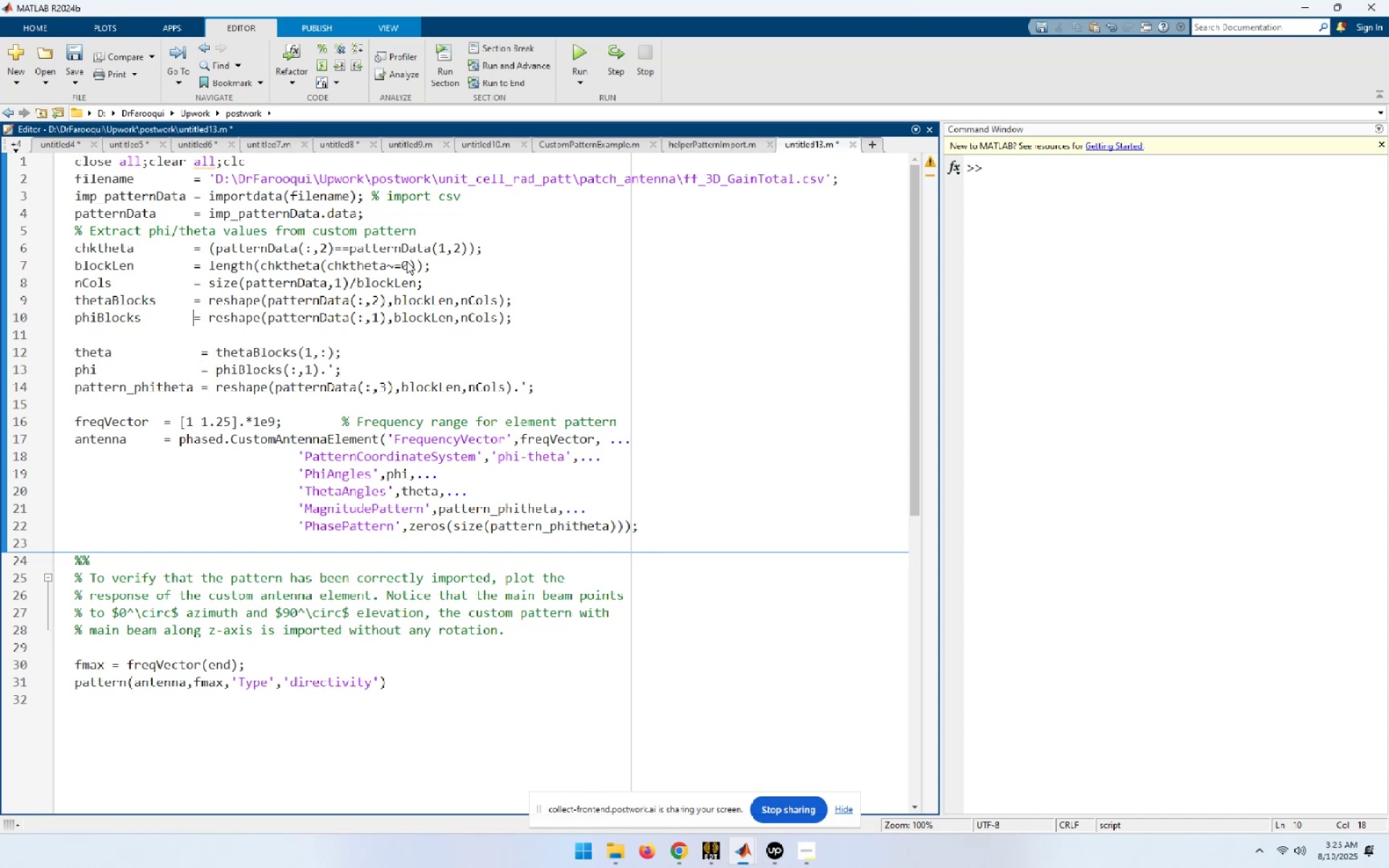 
key(Space)
 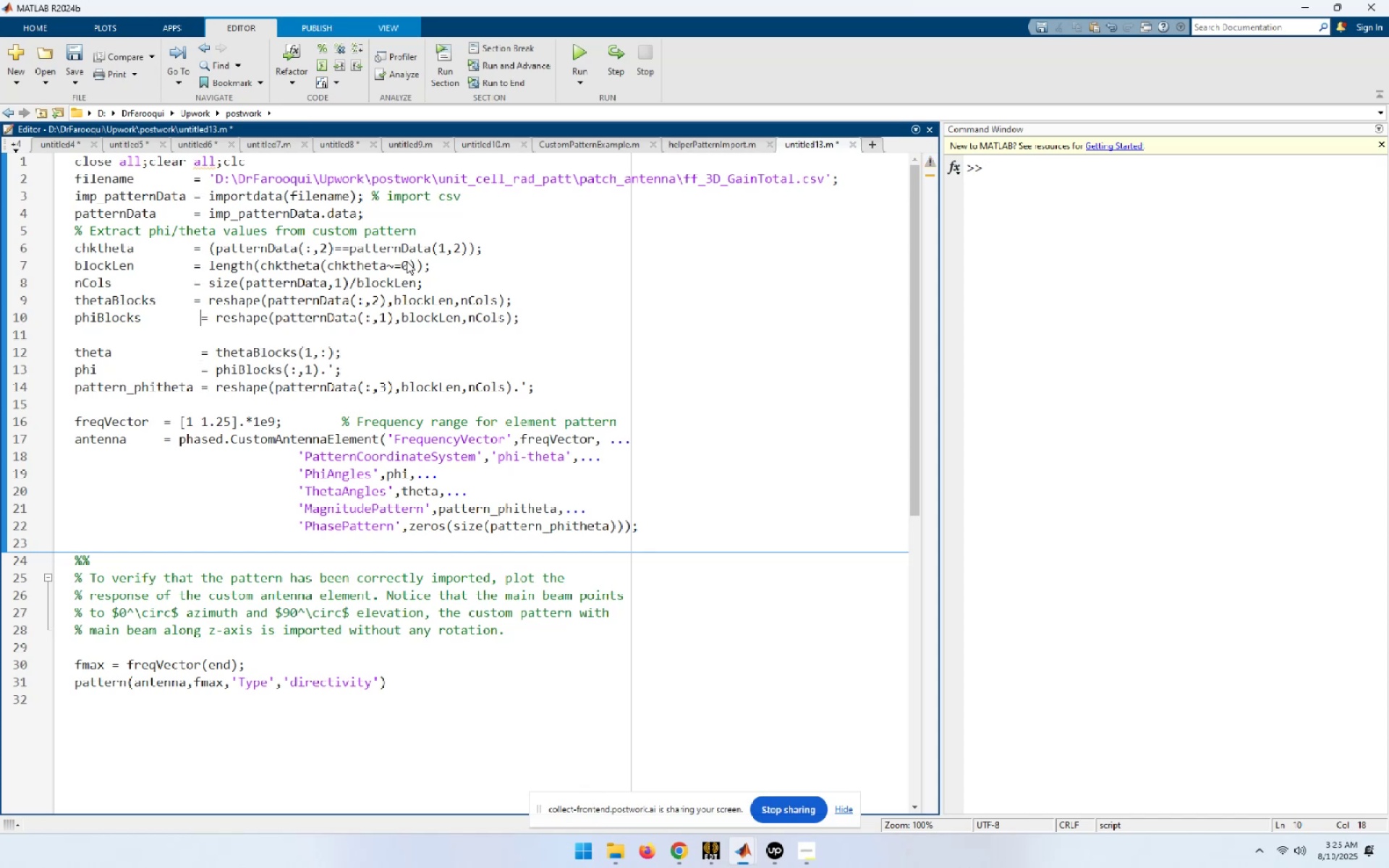 
key(ArrowUp)
 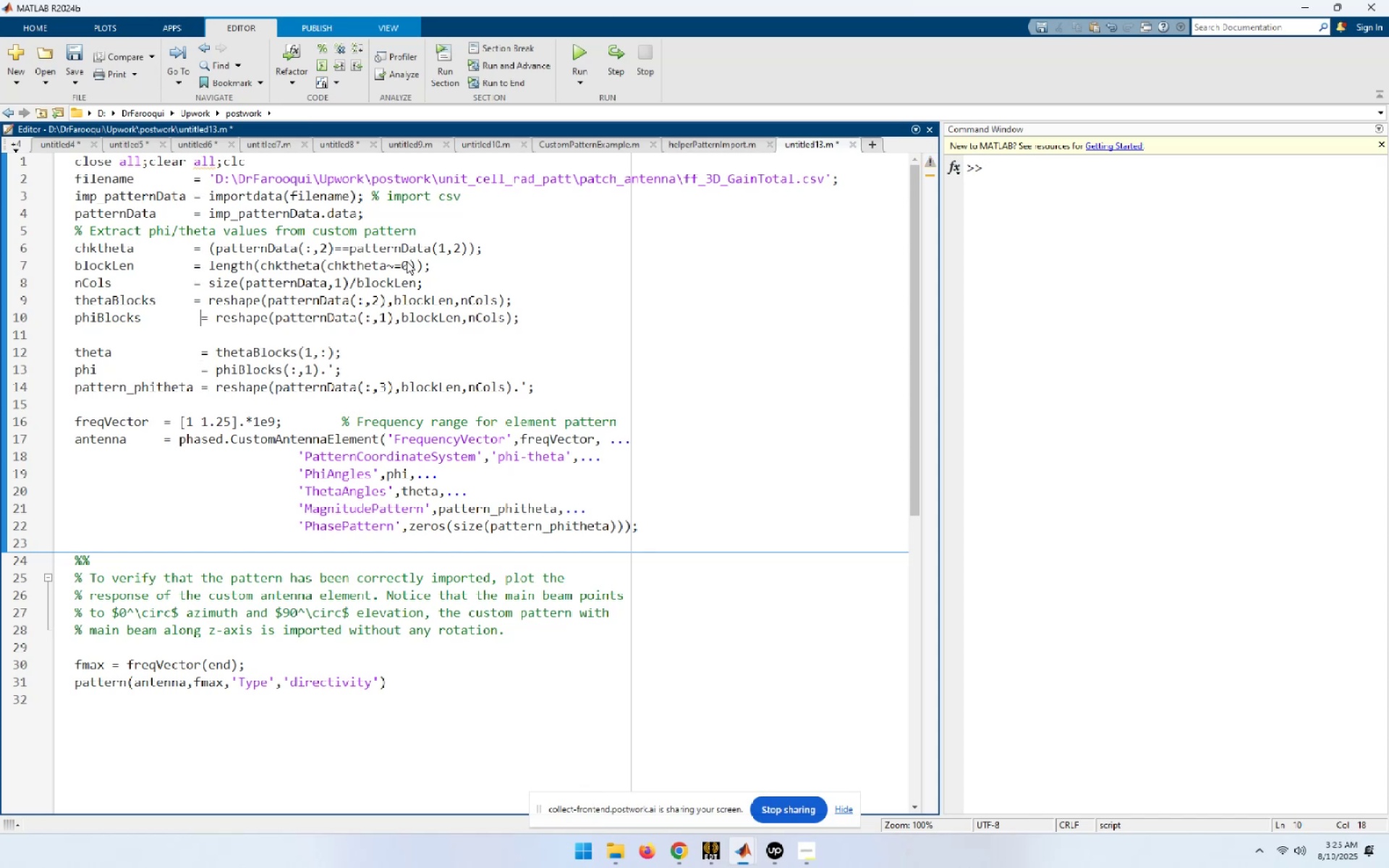 
key(ArrowLeft)
 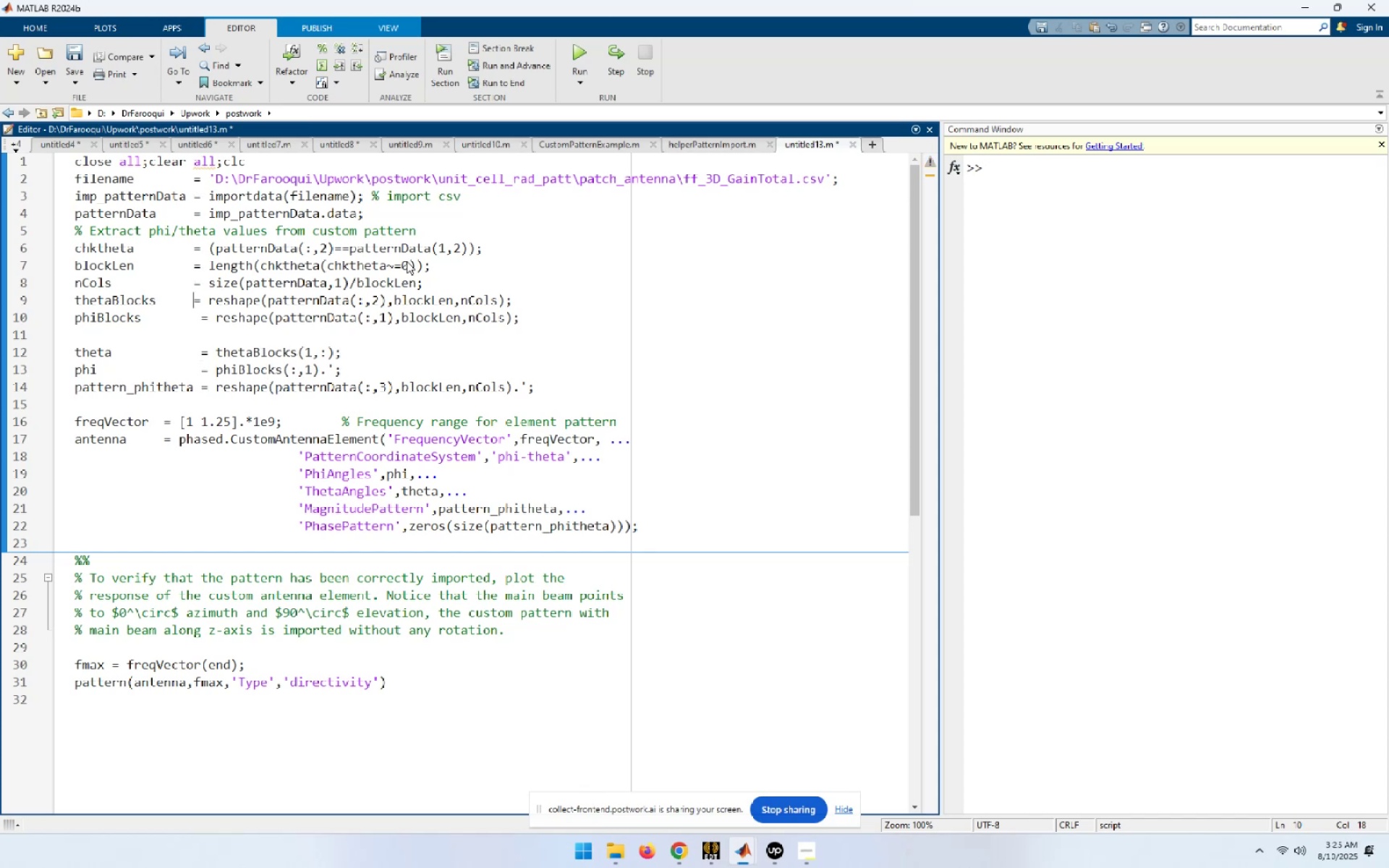 
key(Space)
 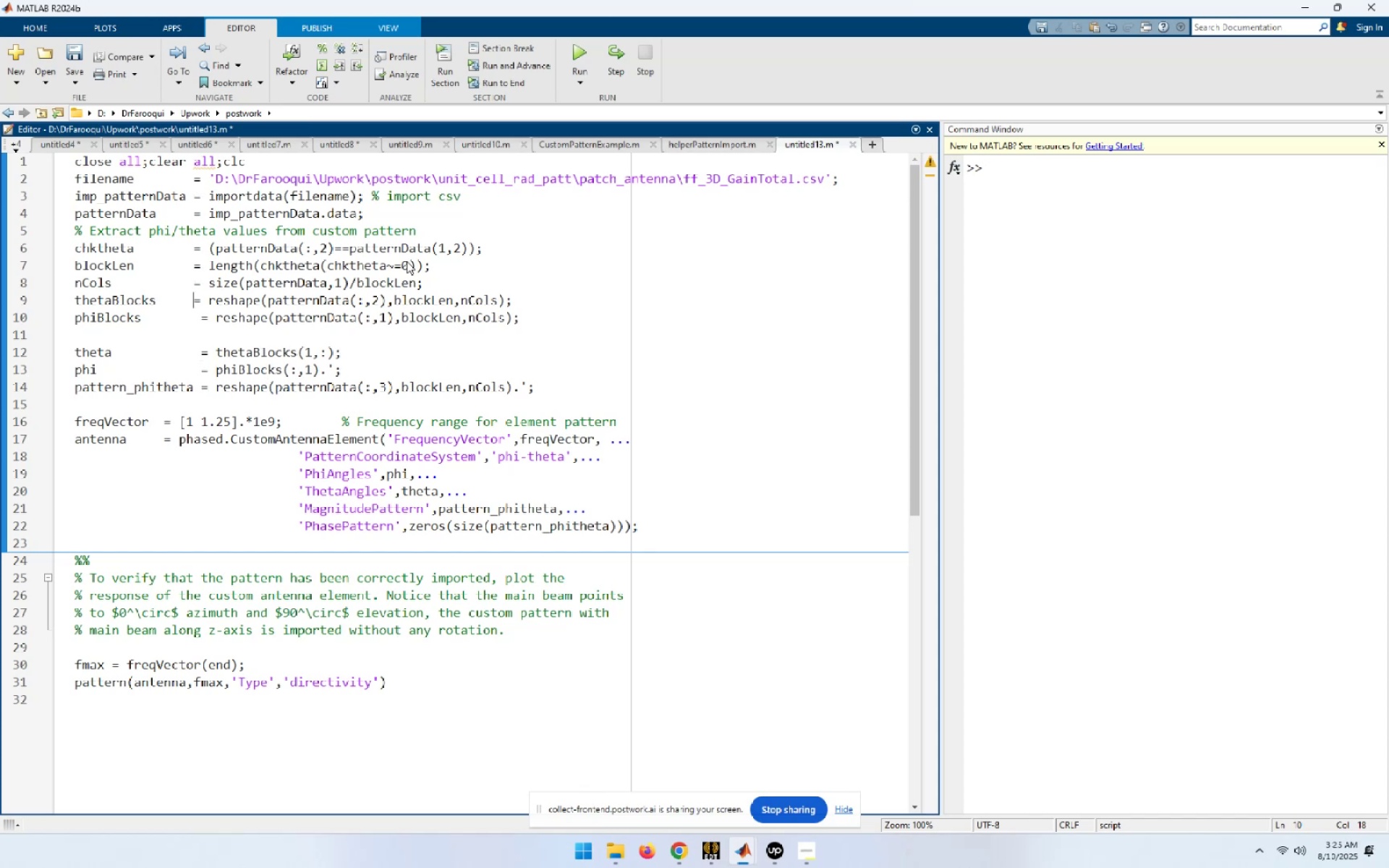 
key(ArrowUp)
 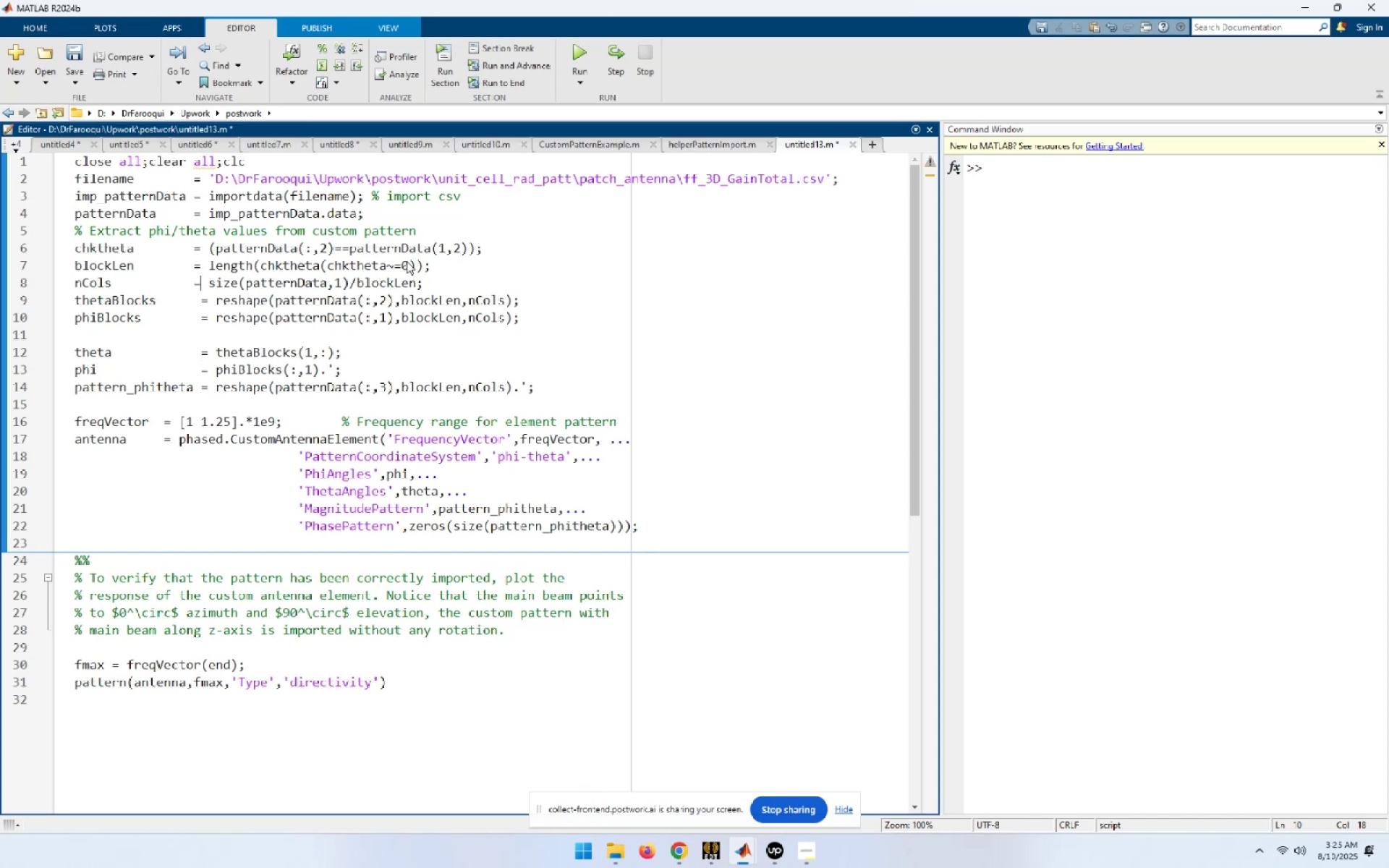 
key(ArrowLeft)
 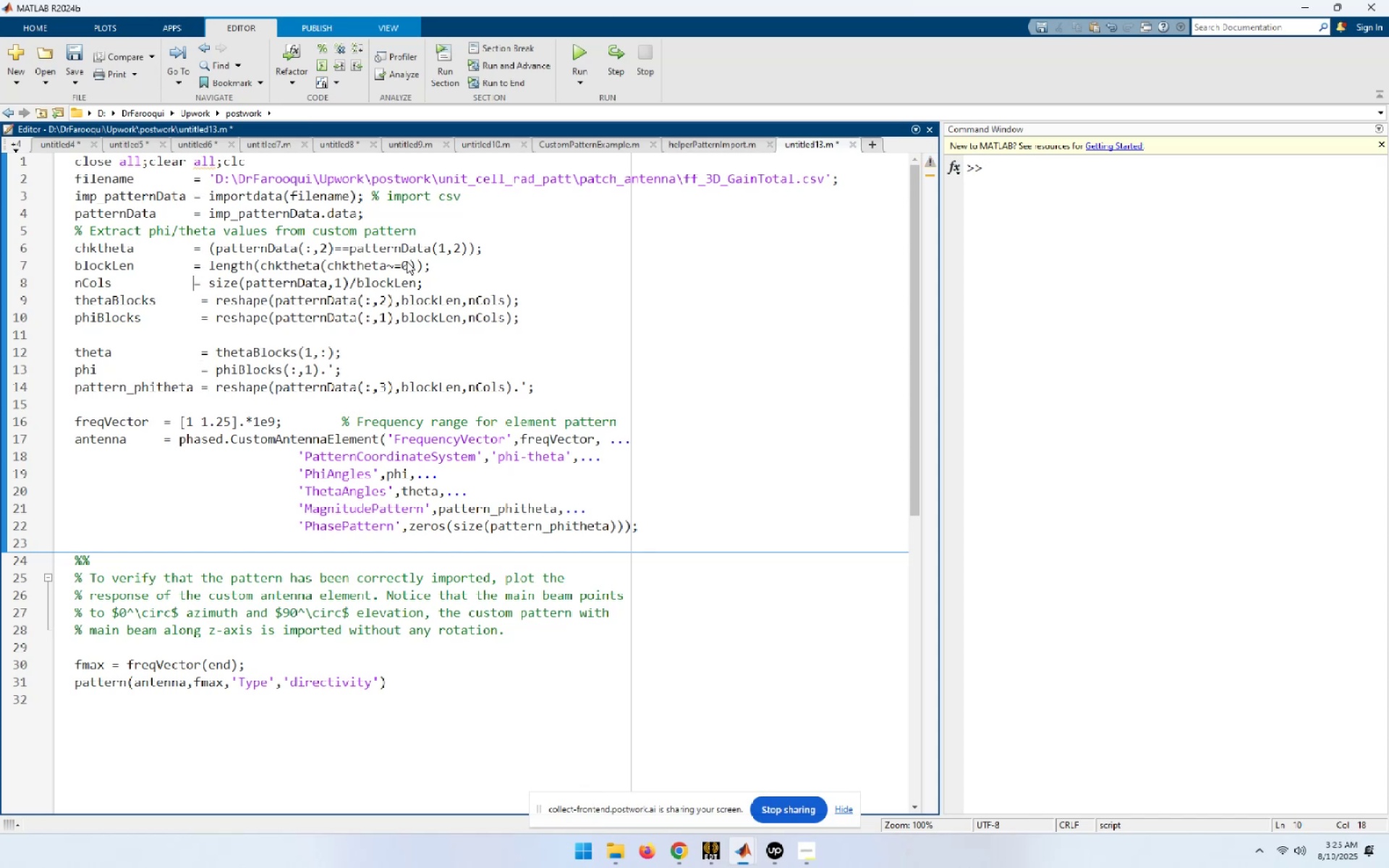 
key(Space)
 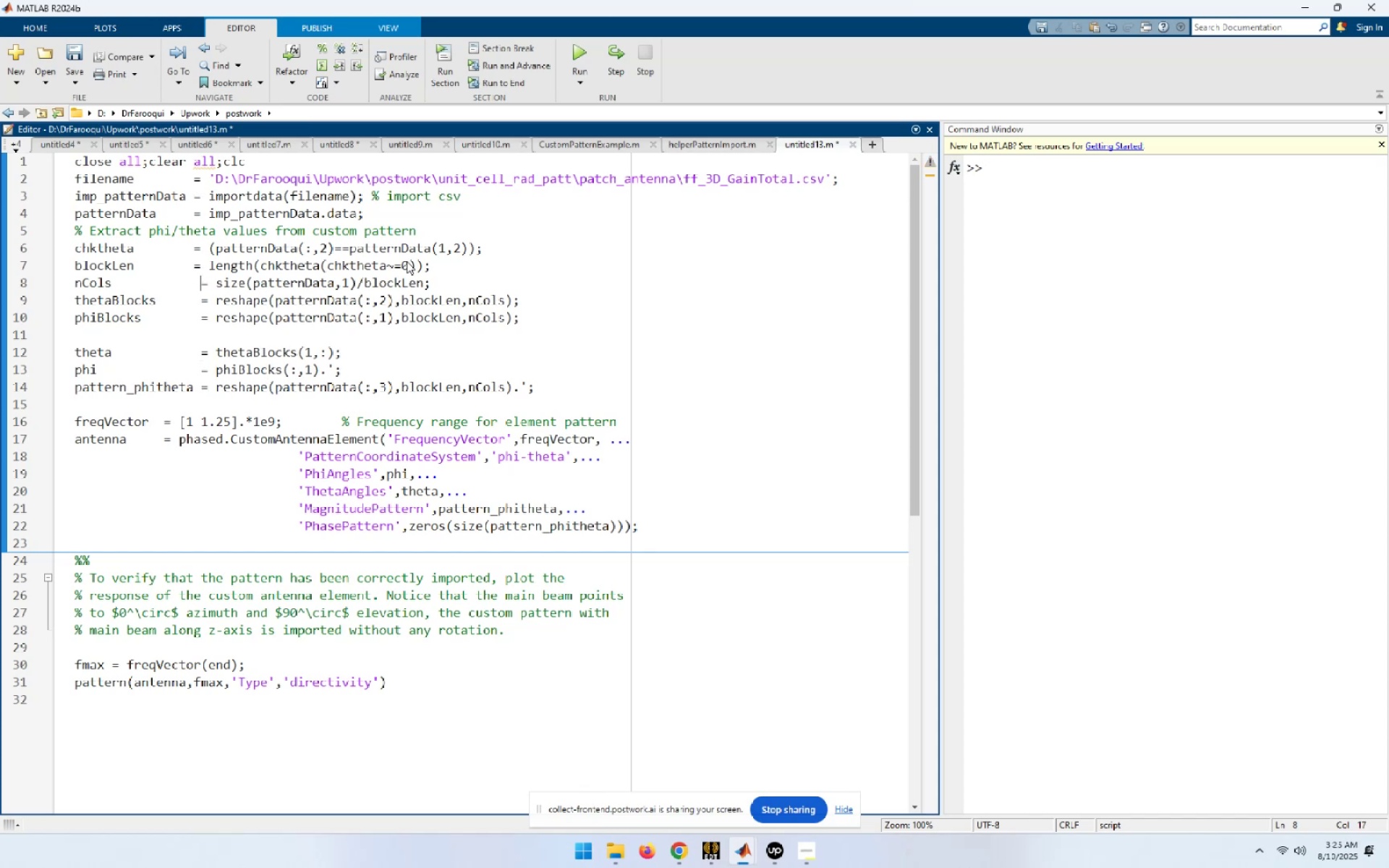 
key(ArrowUp)
 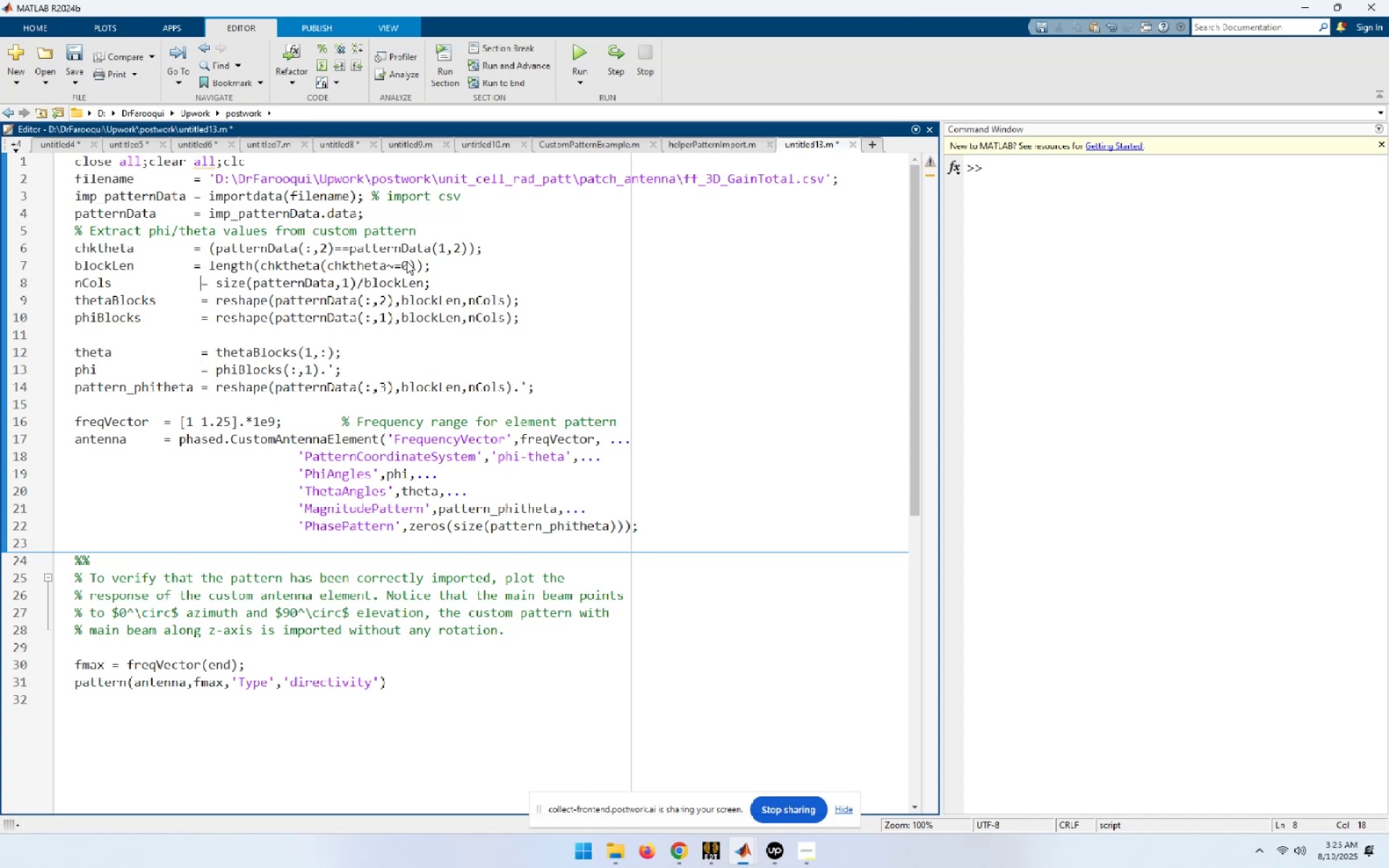 
key(ArrowLeft)
 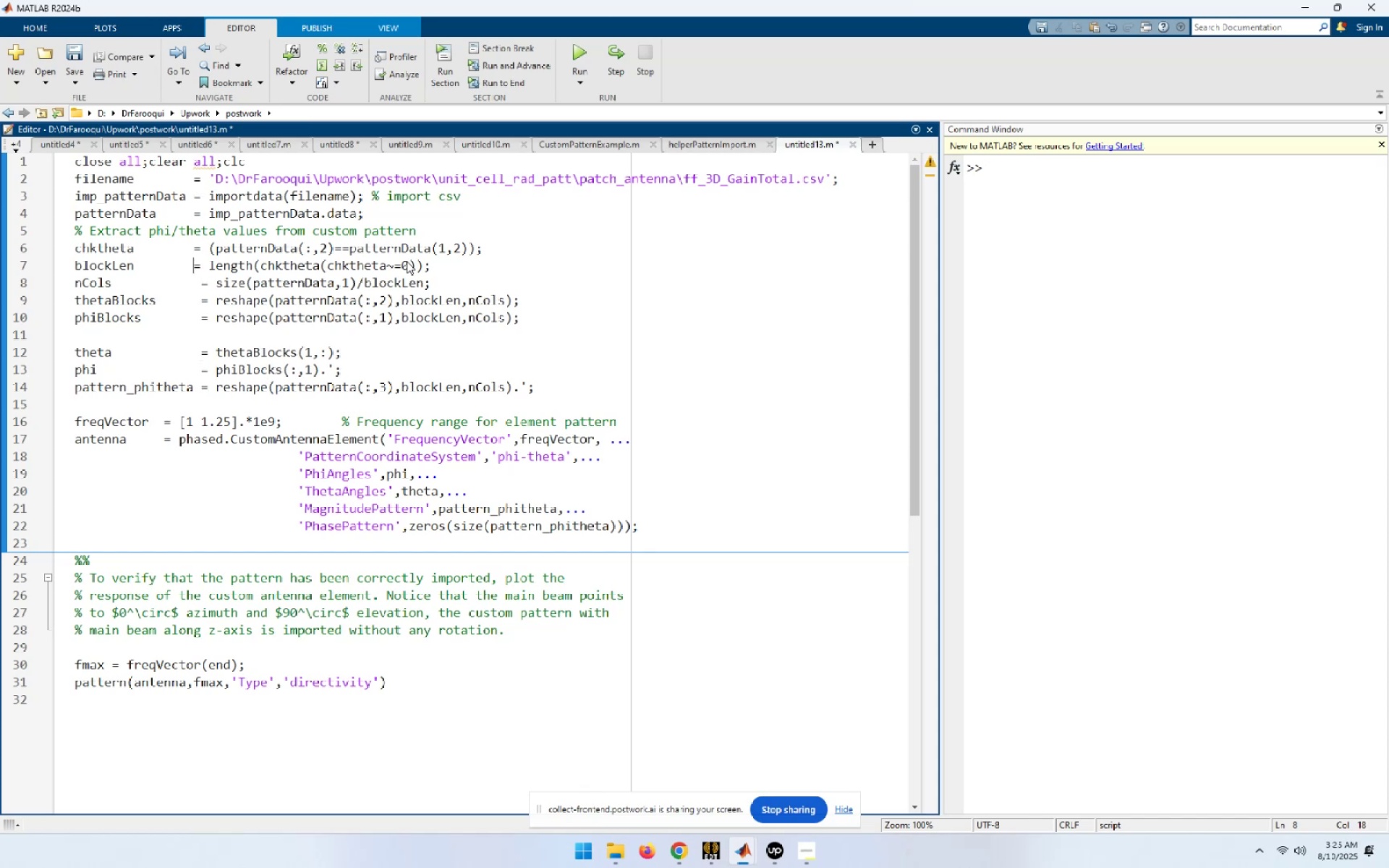 
key(Space)
 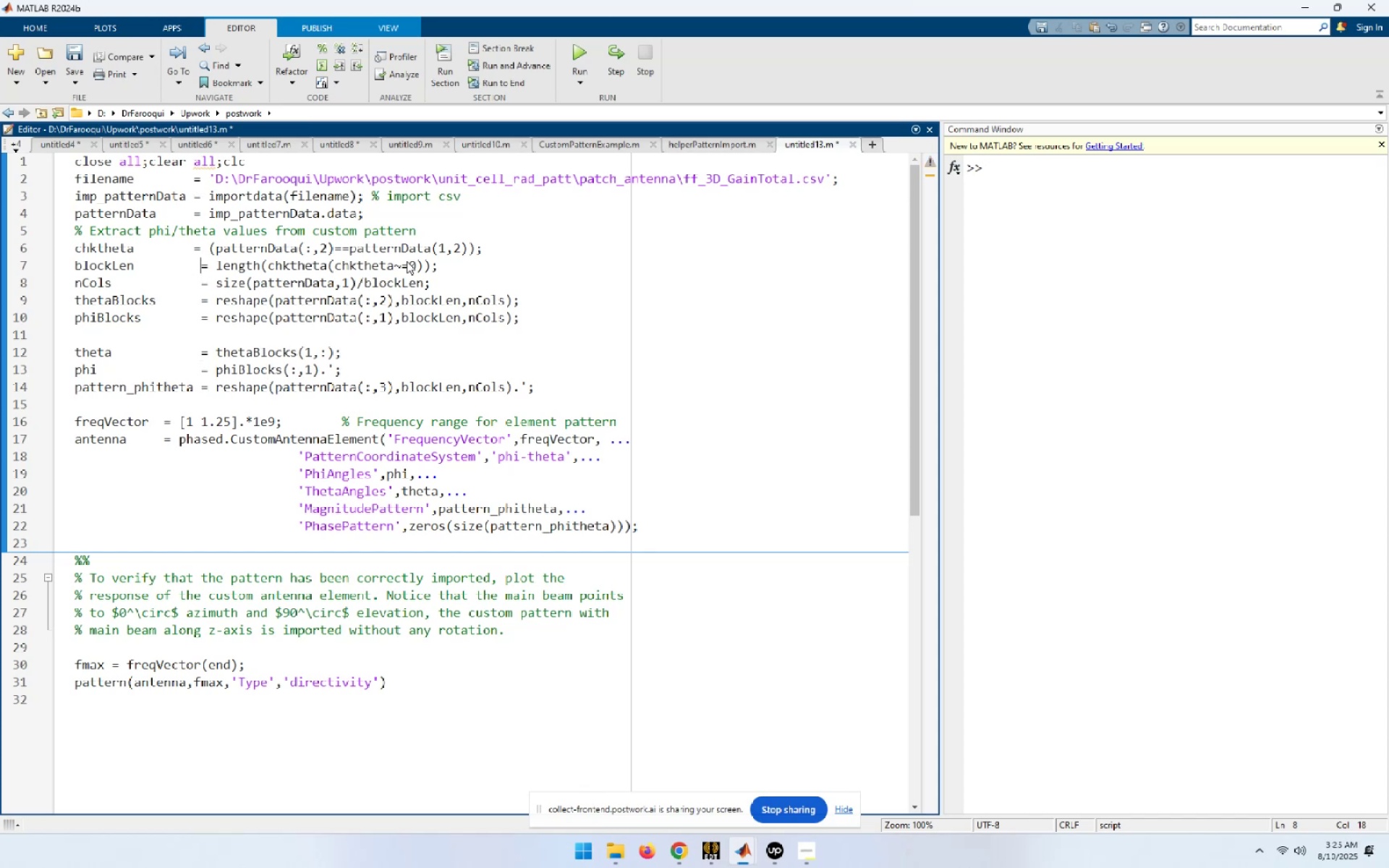 
key(ArrowUp)
 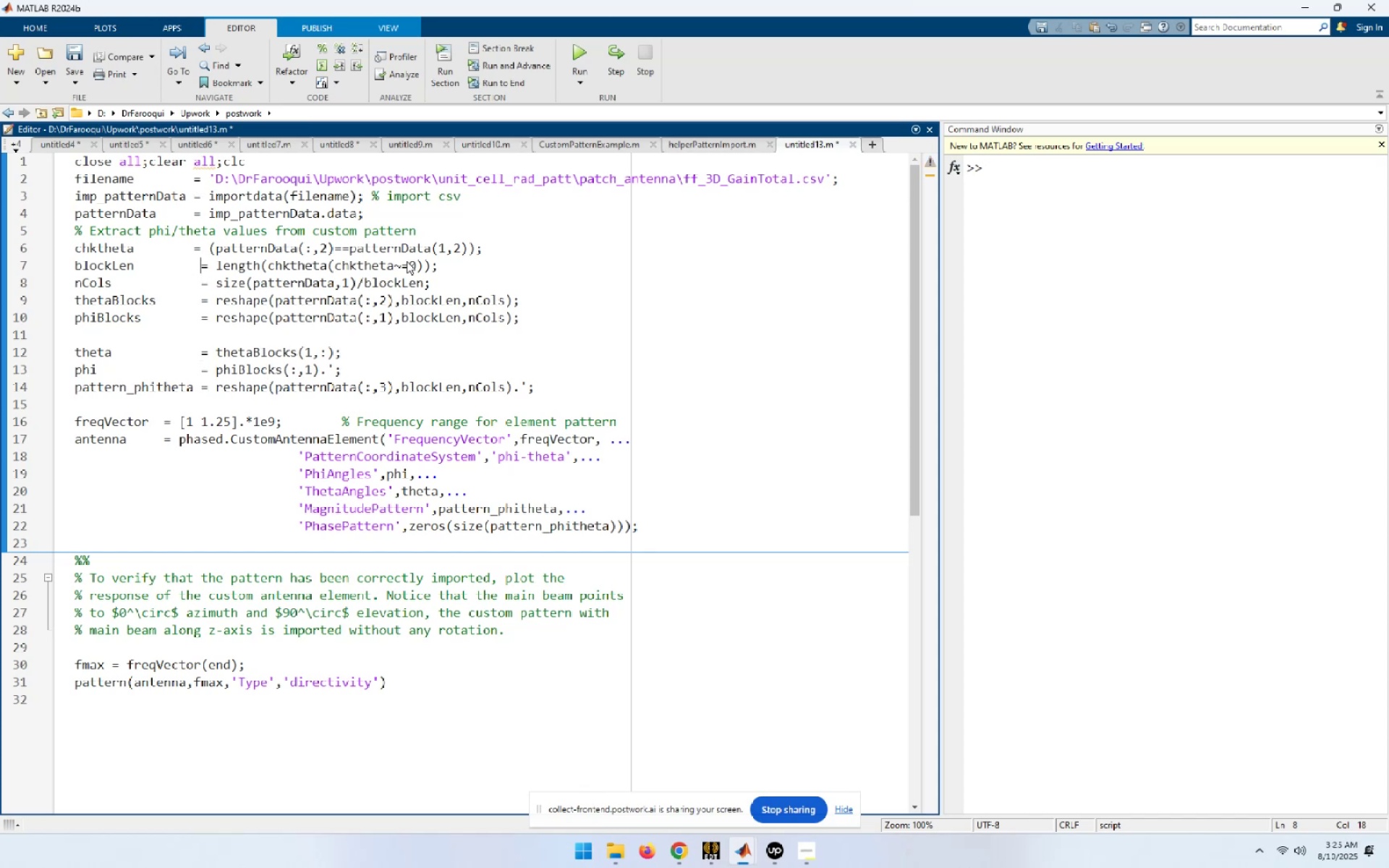 
key(ArrowLeft)
 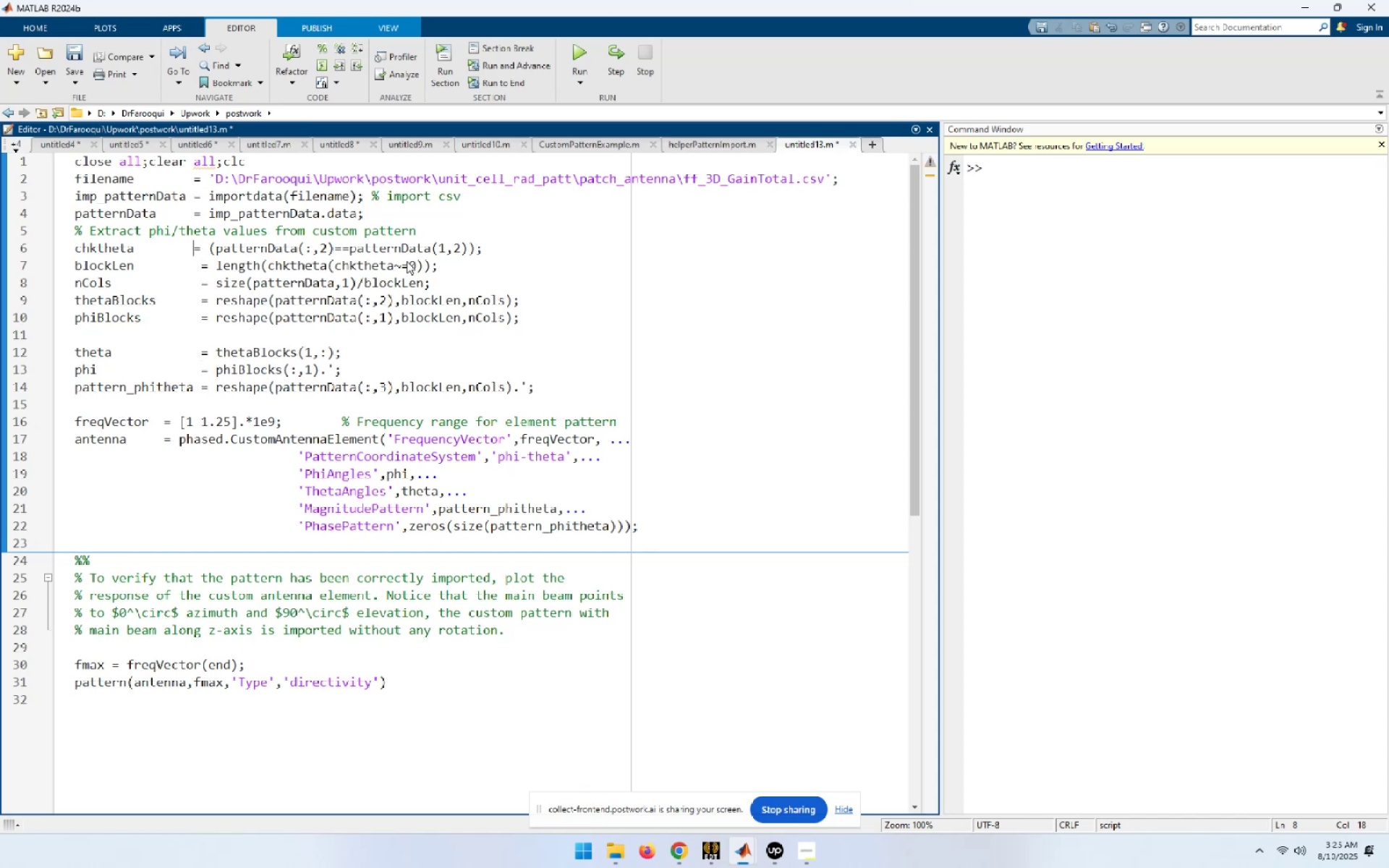 
key(Space)
 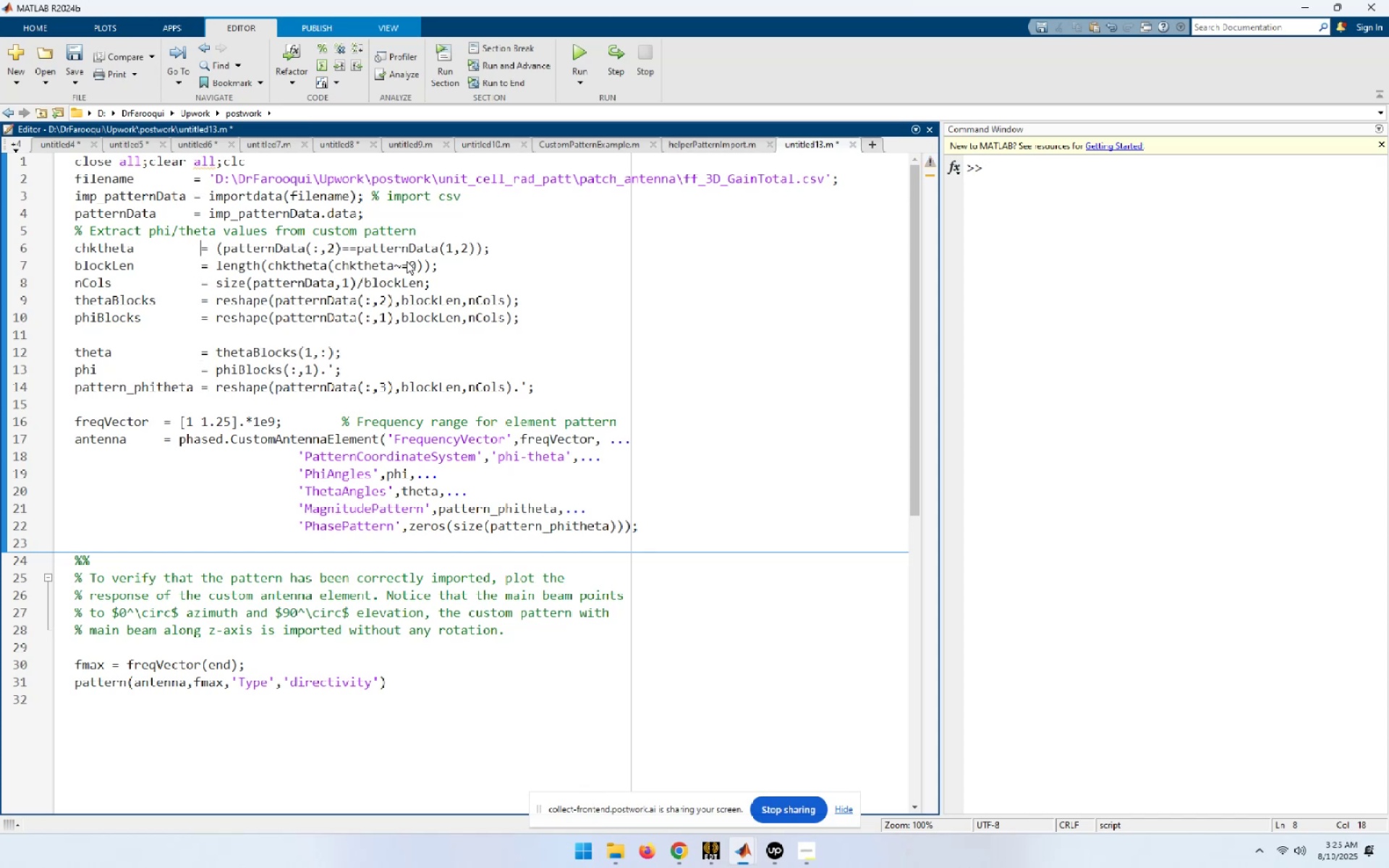 
key(ArrowUp)
 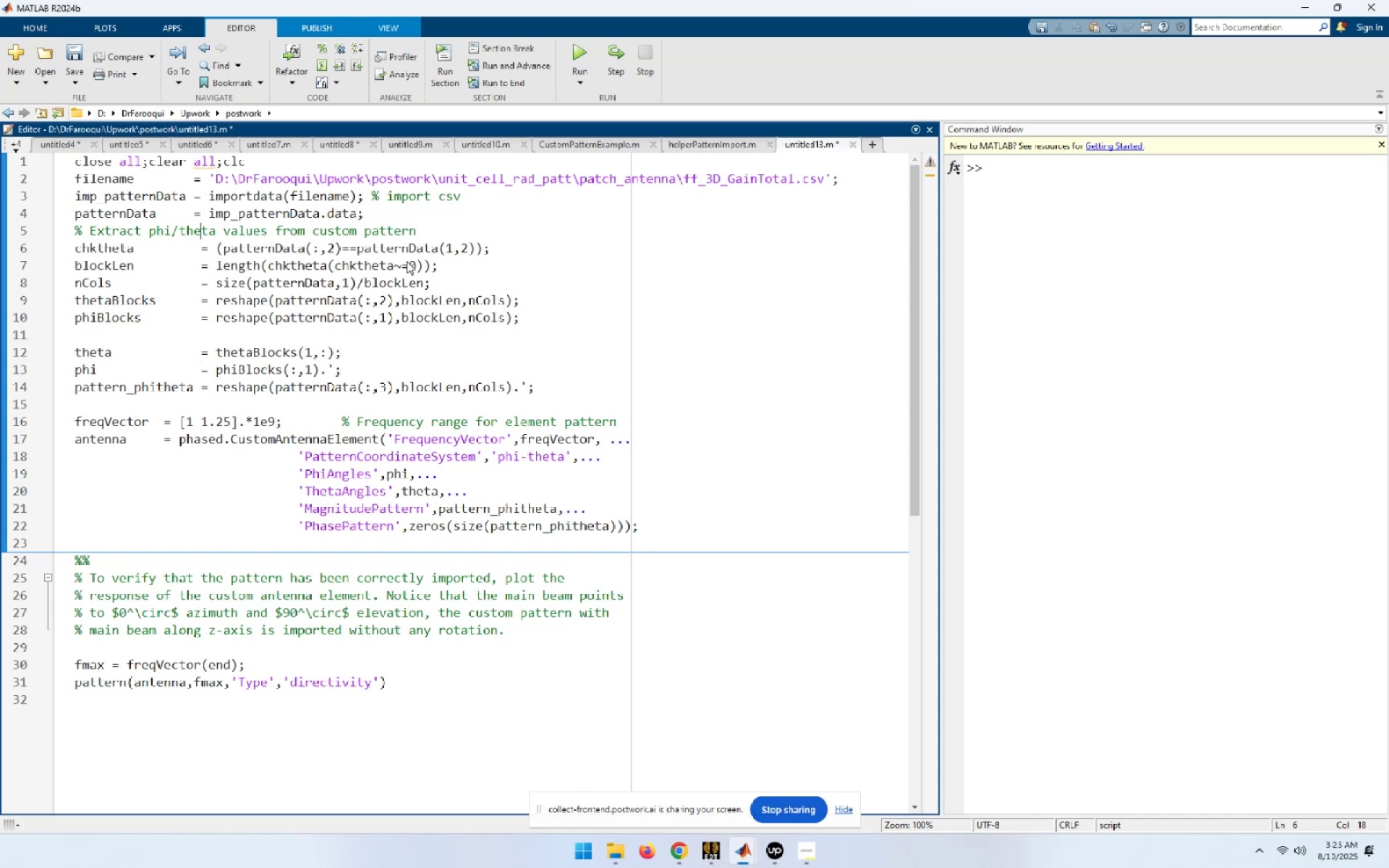 
key(ArrowUp)
 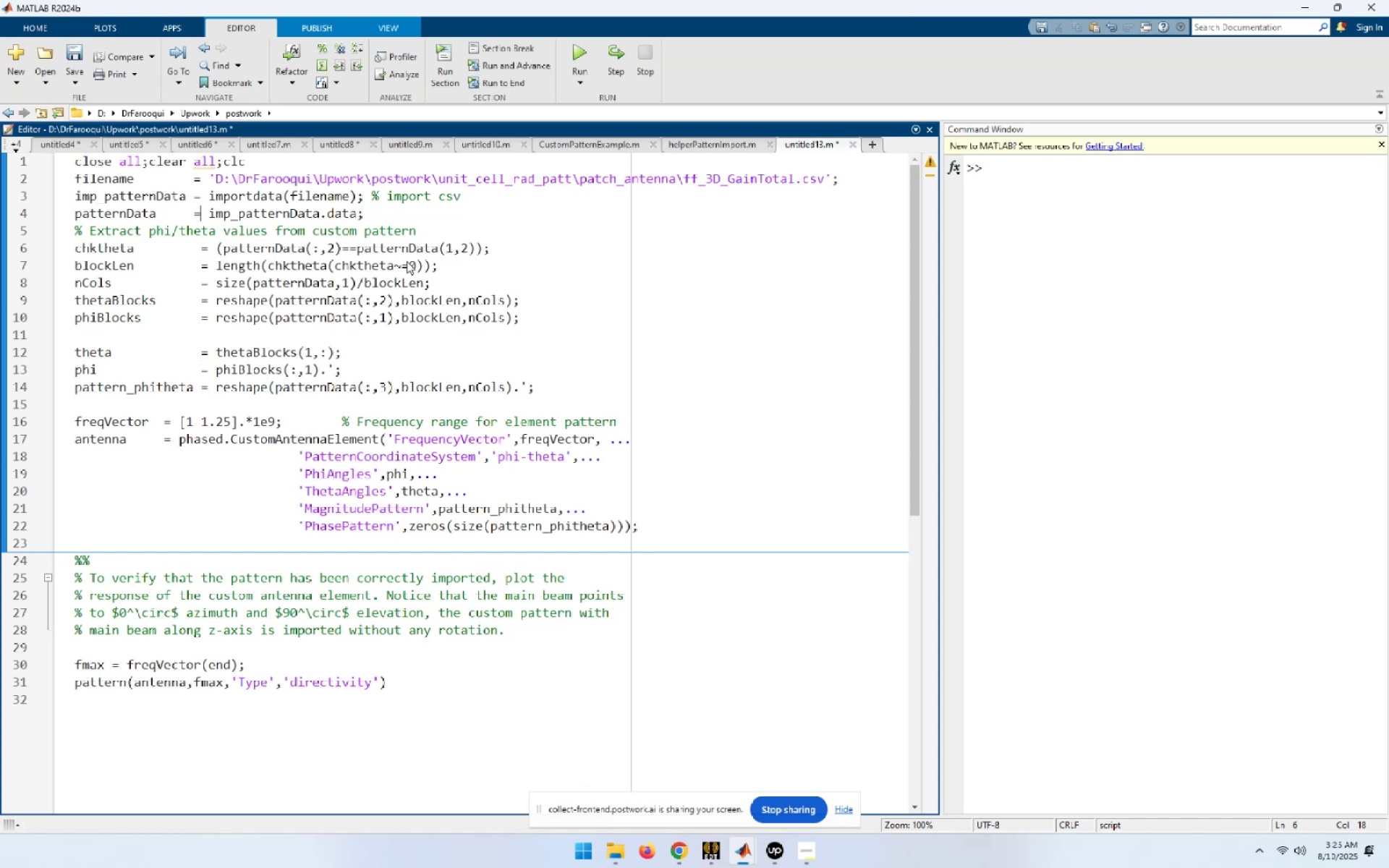 
key(ArrowLeft)
 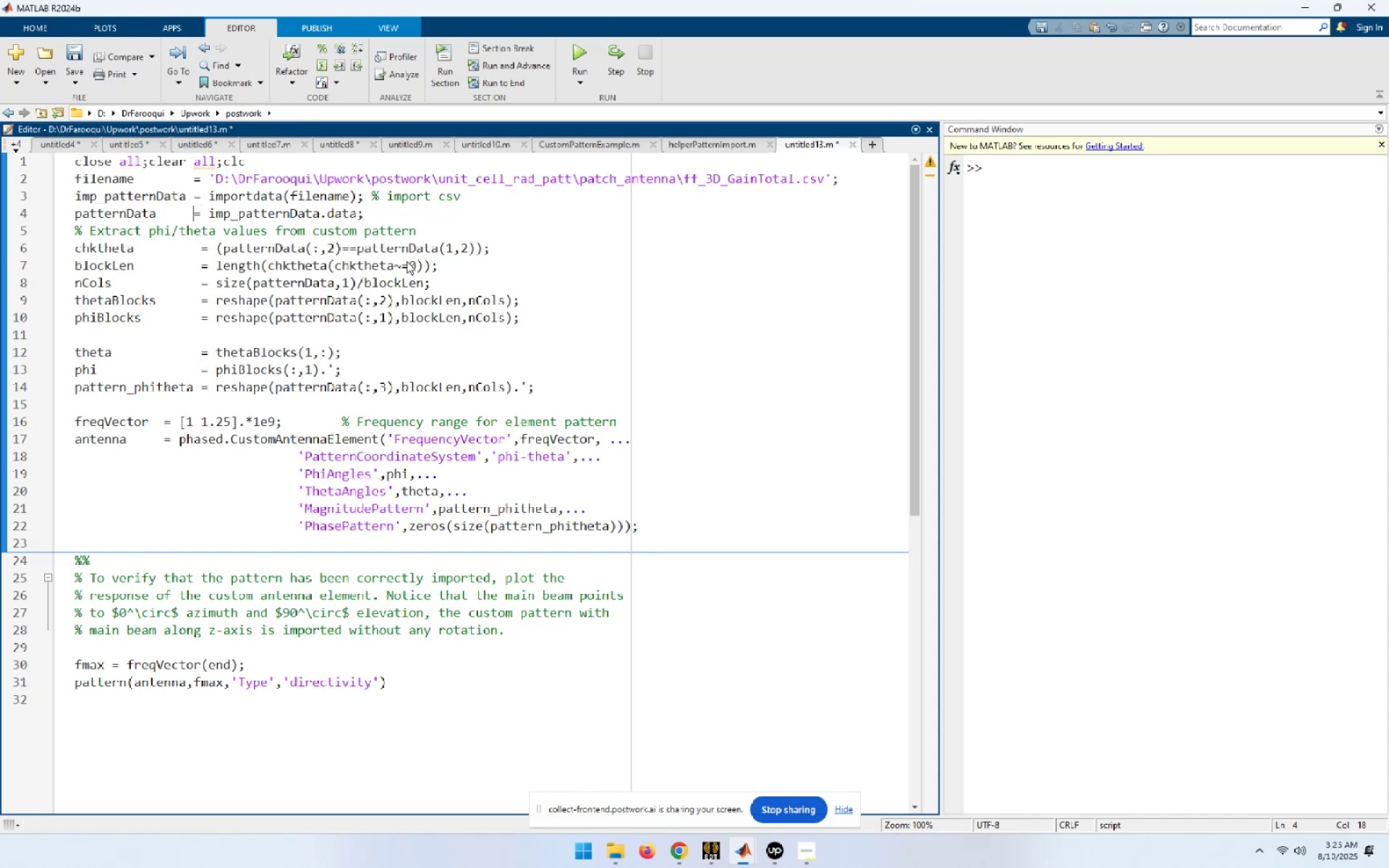 
key(Space)
 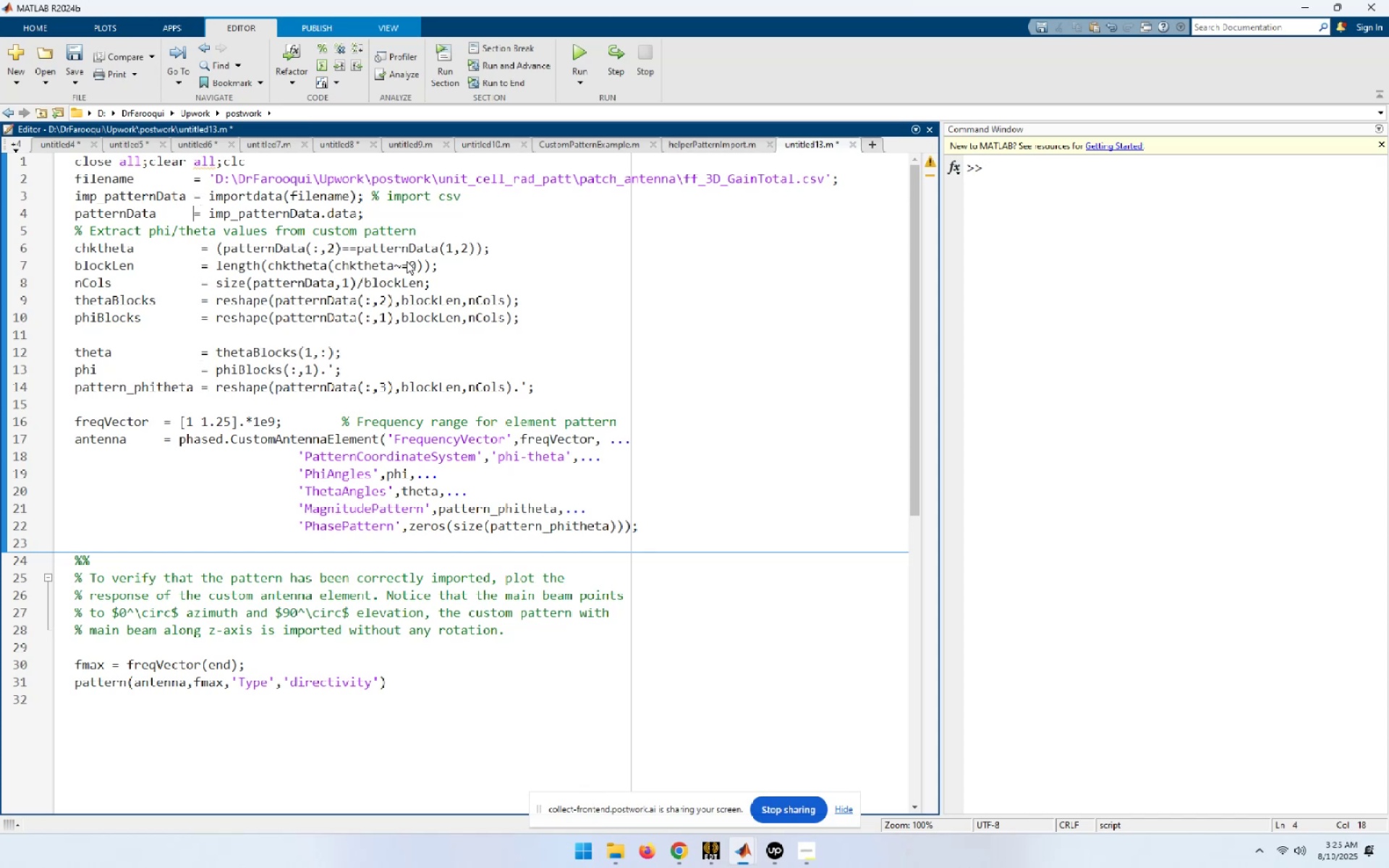 
key(ArrowUp)
 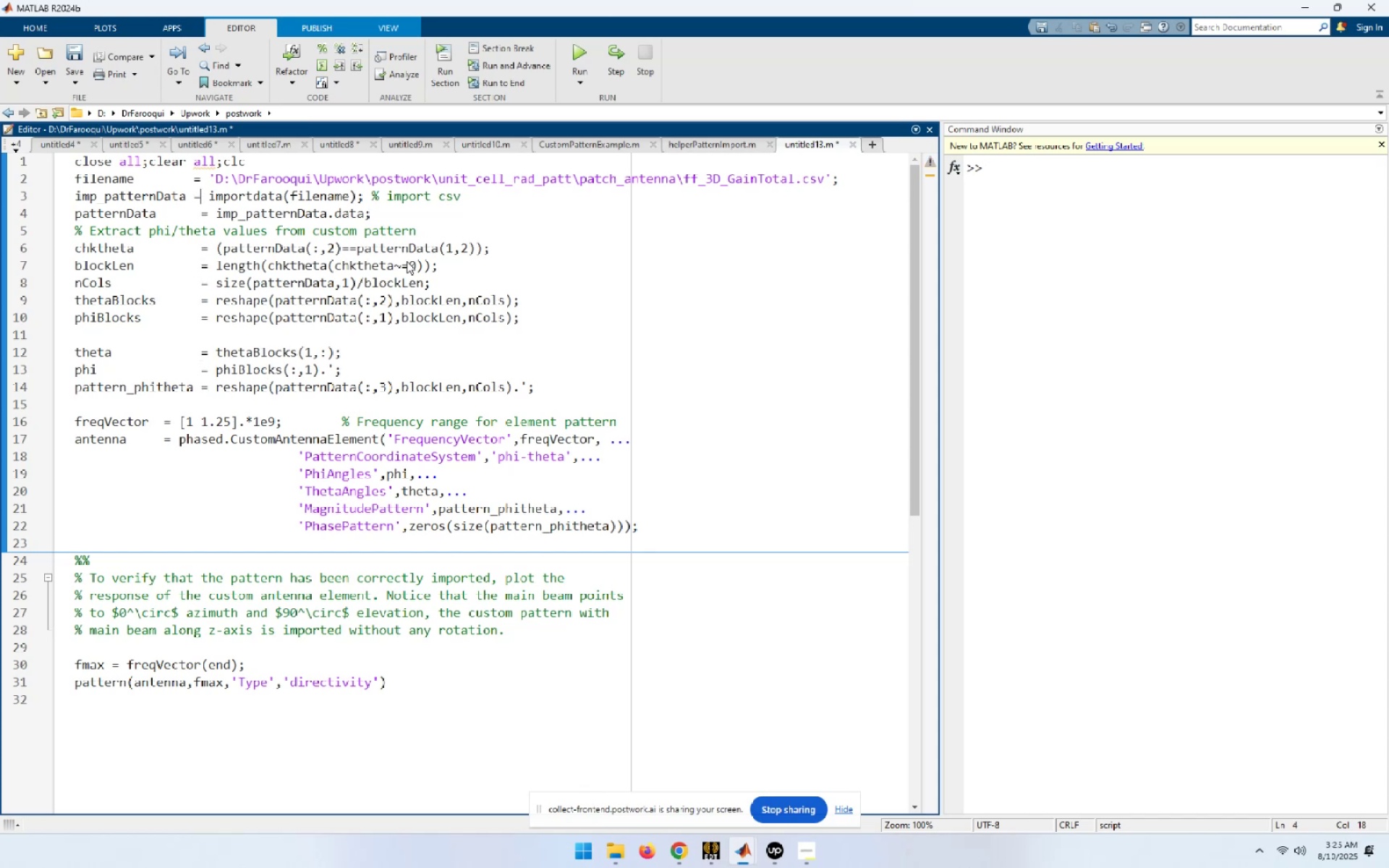 
key(ArrowLeft)
 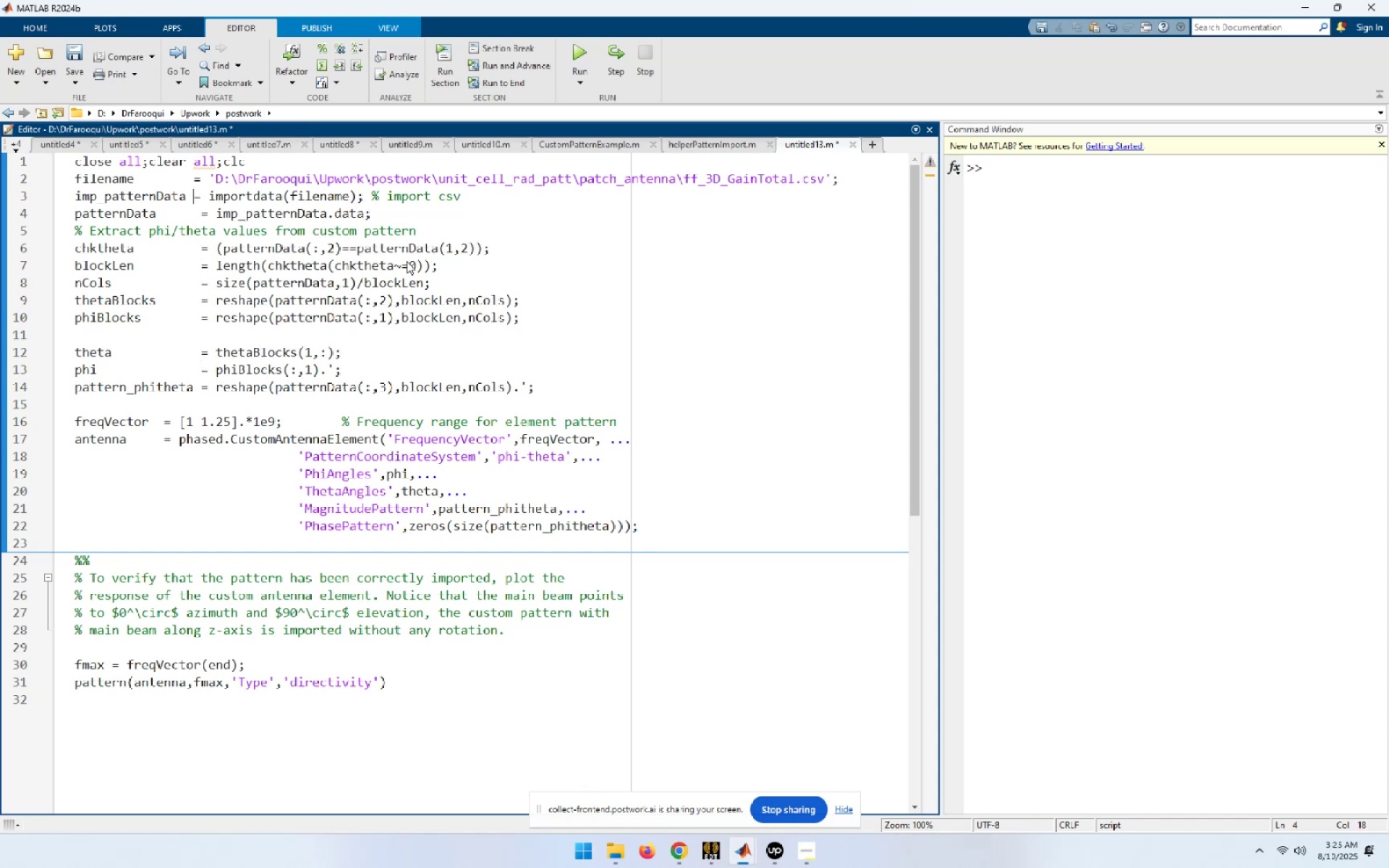 
key(Space)
 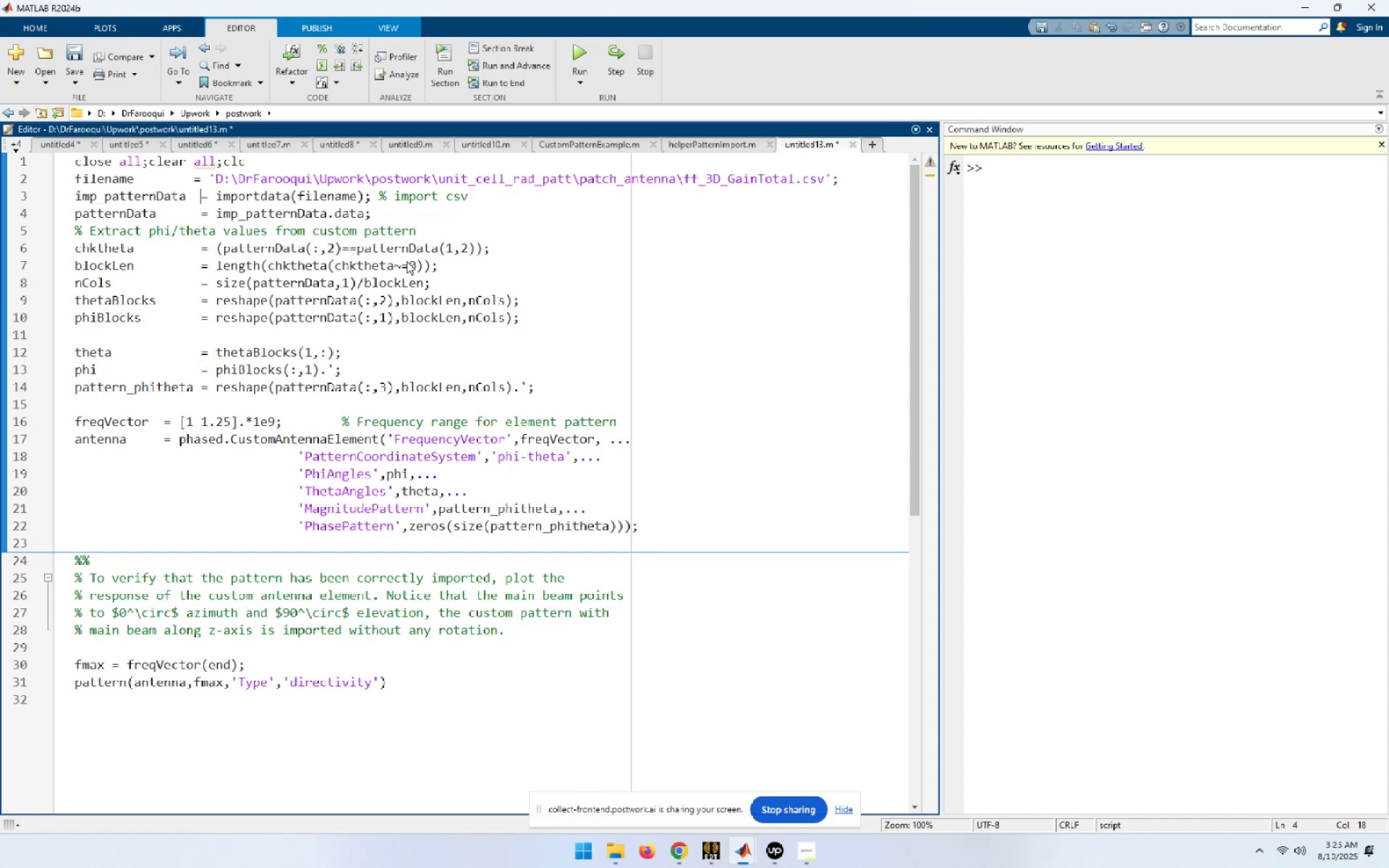 
key(ArrowUp)
 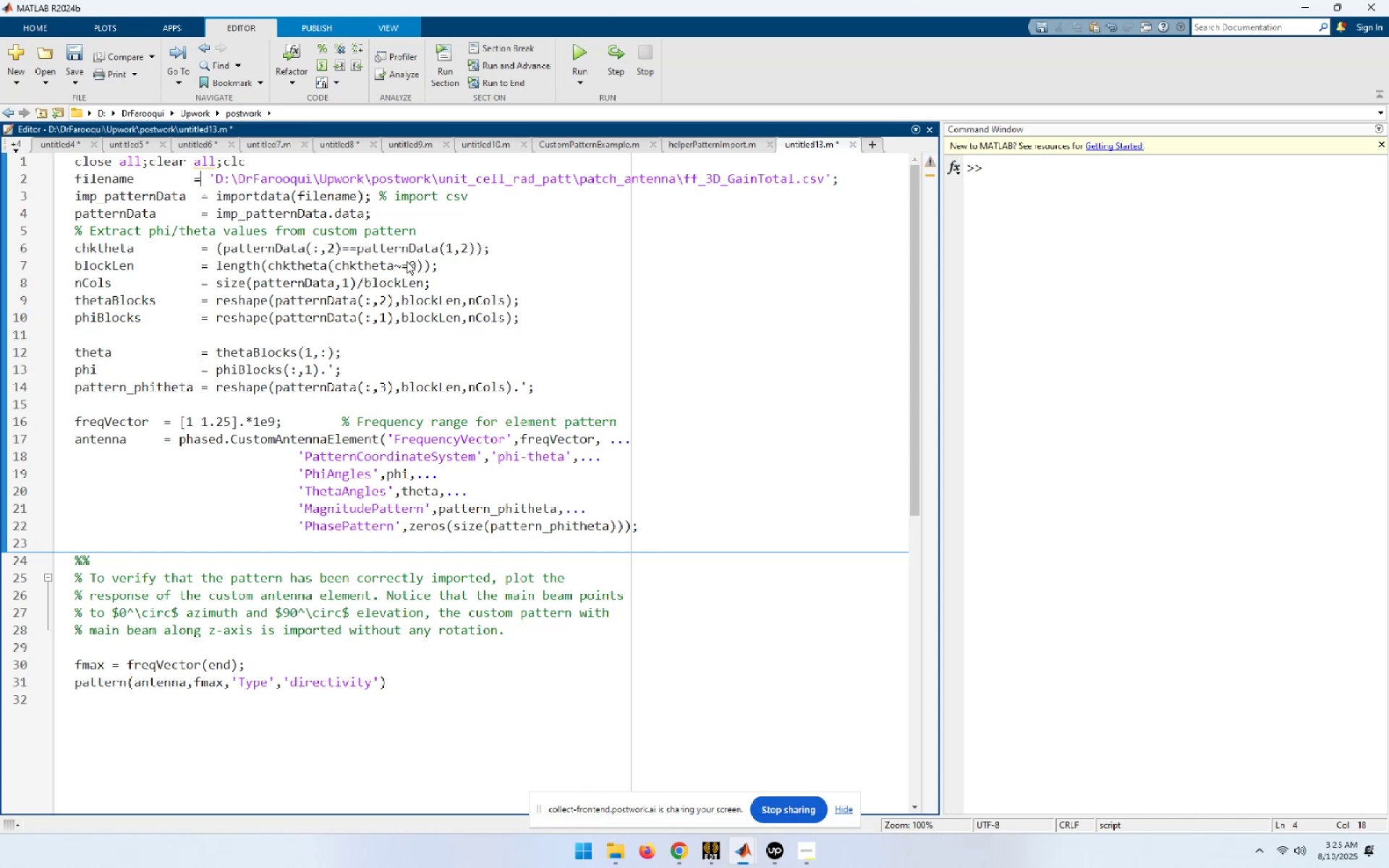 
key(ArrowLeft)
 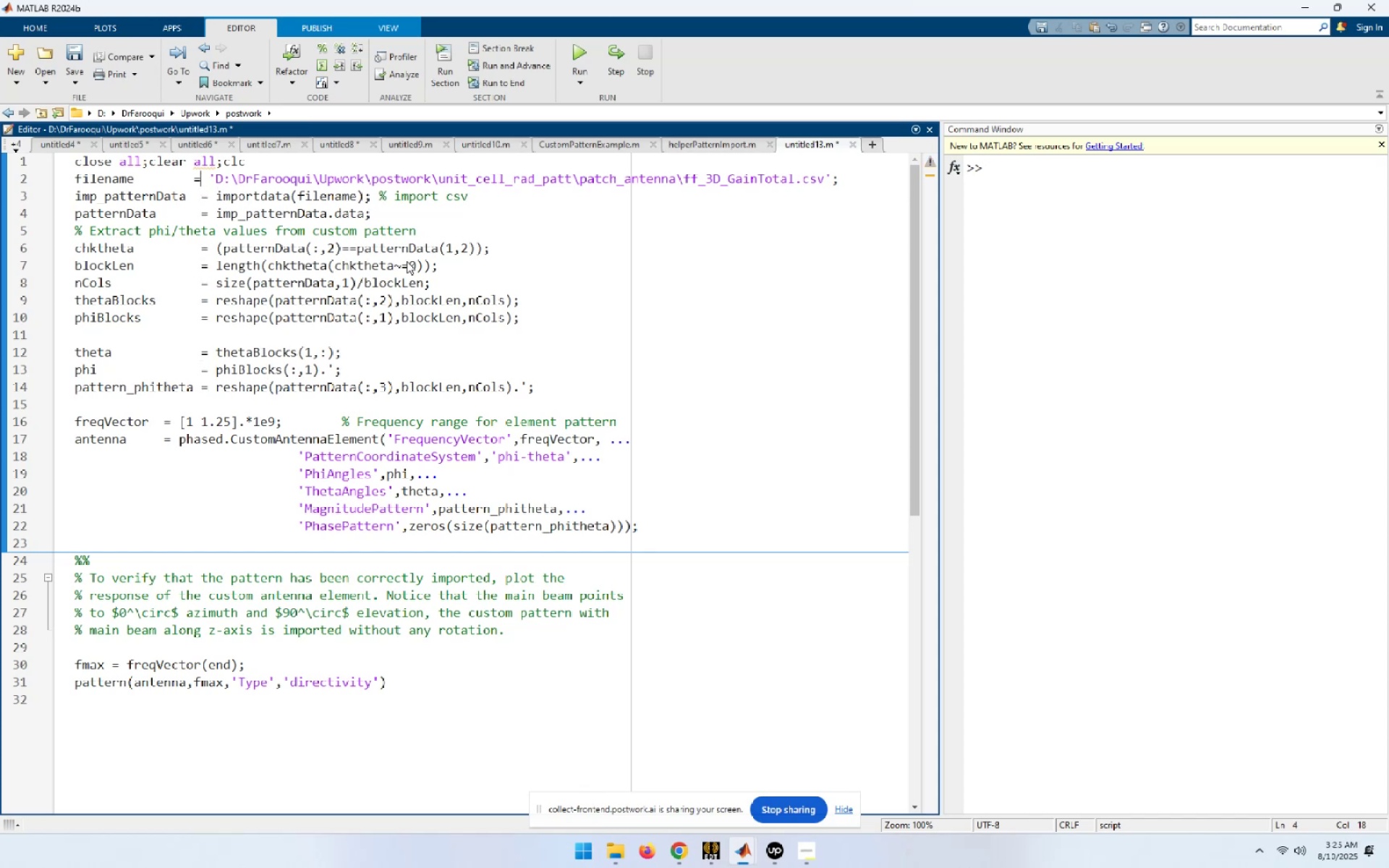 
key(Space)
 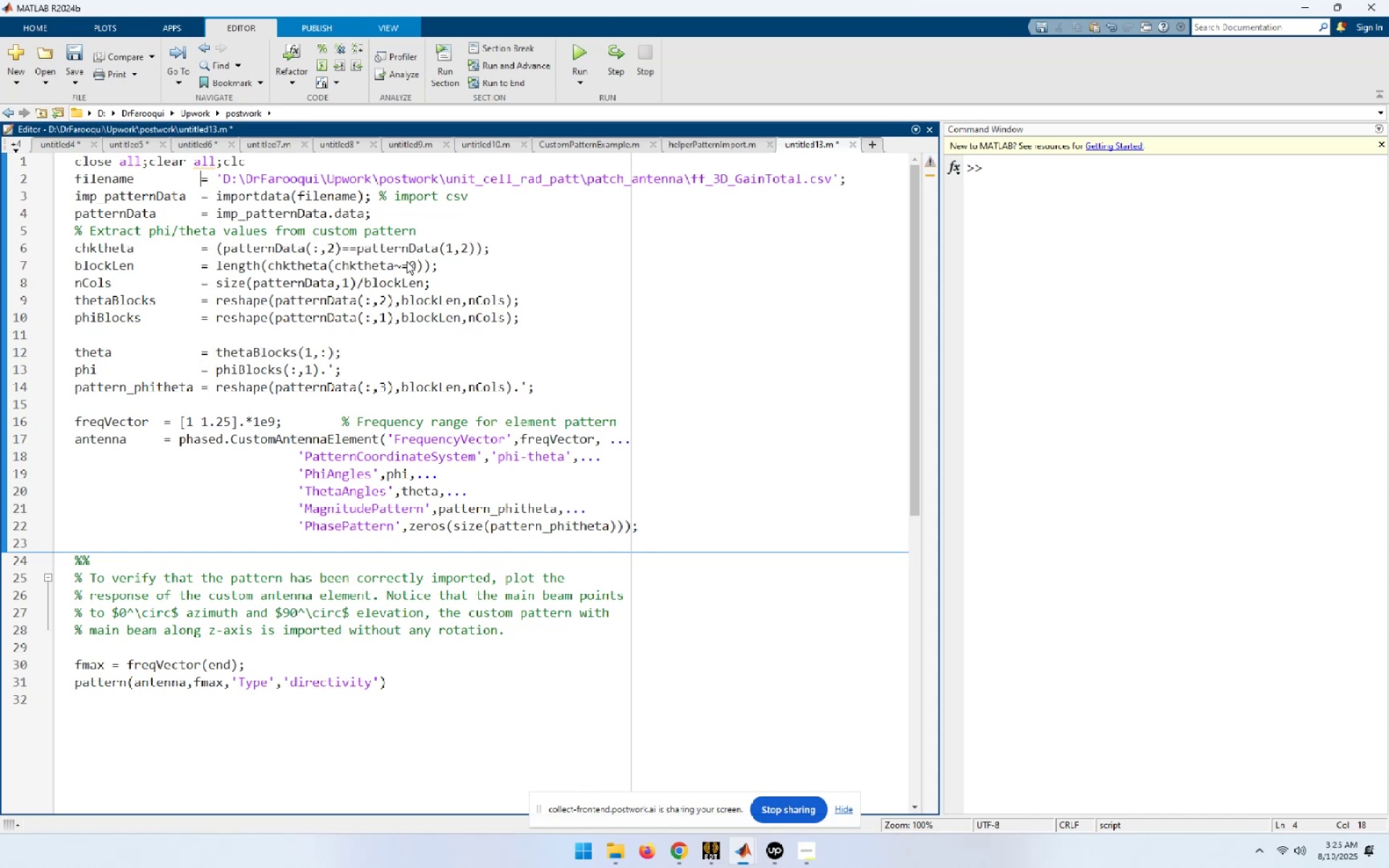 
hold_key(key=ArrowDown, duration=0.83)
 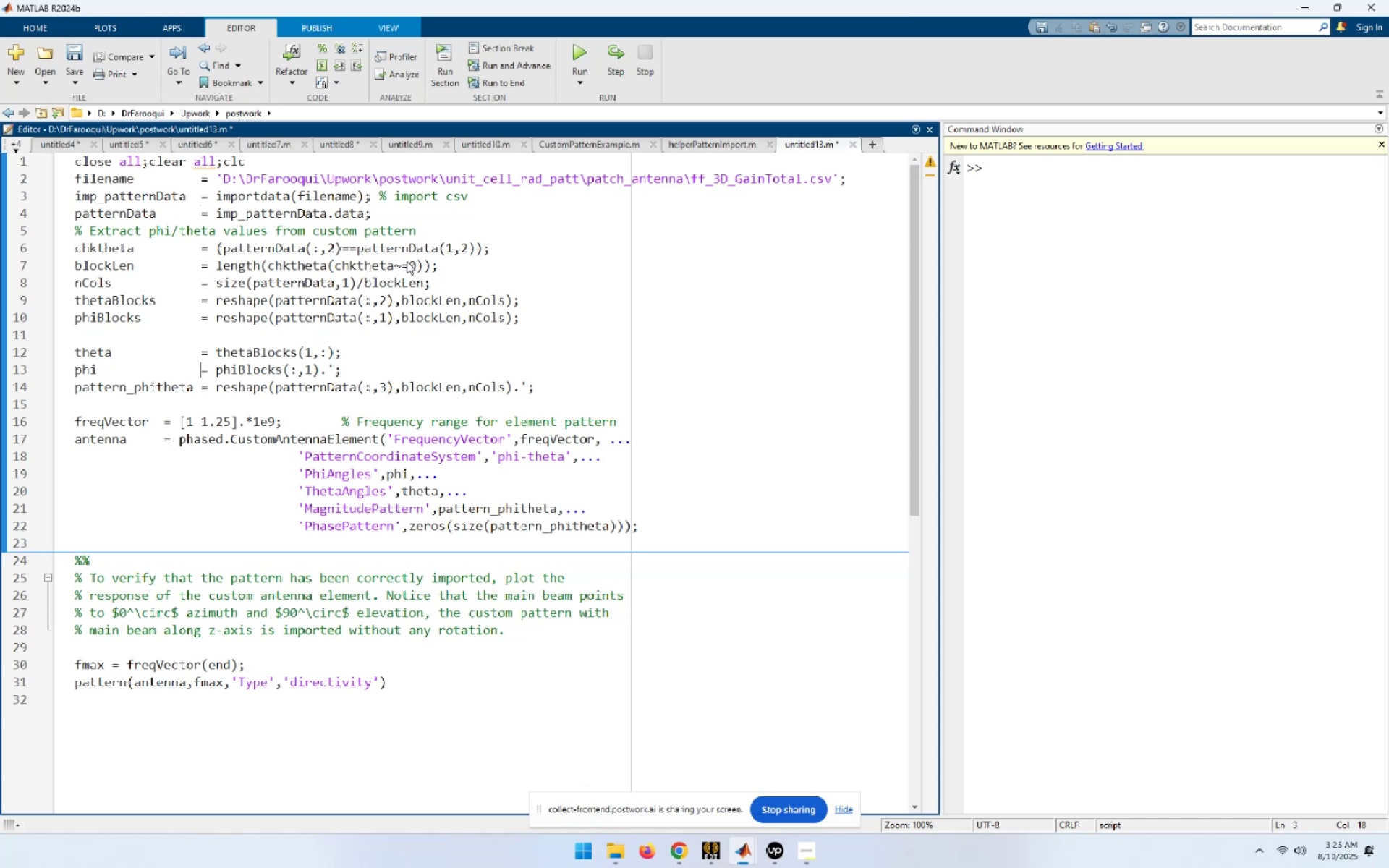 
key(ArrowDown)
 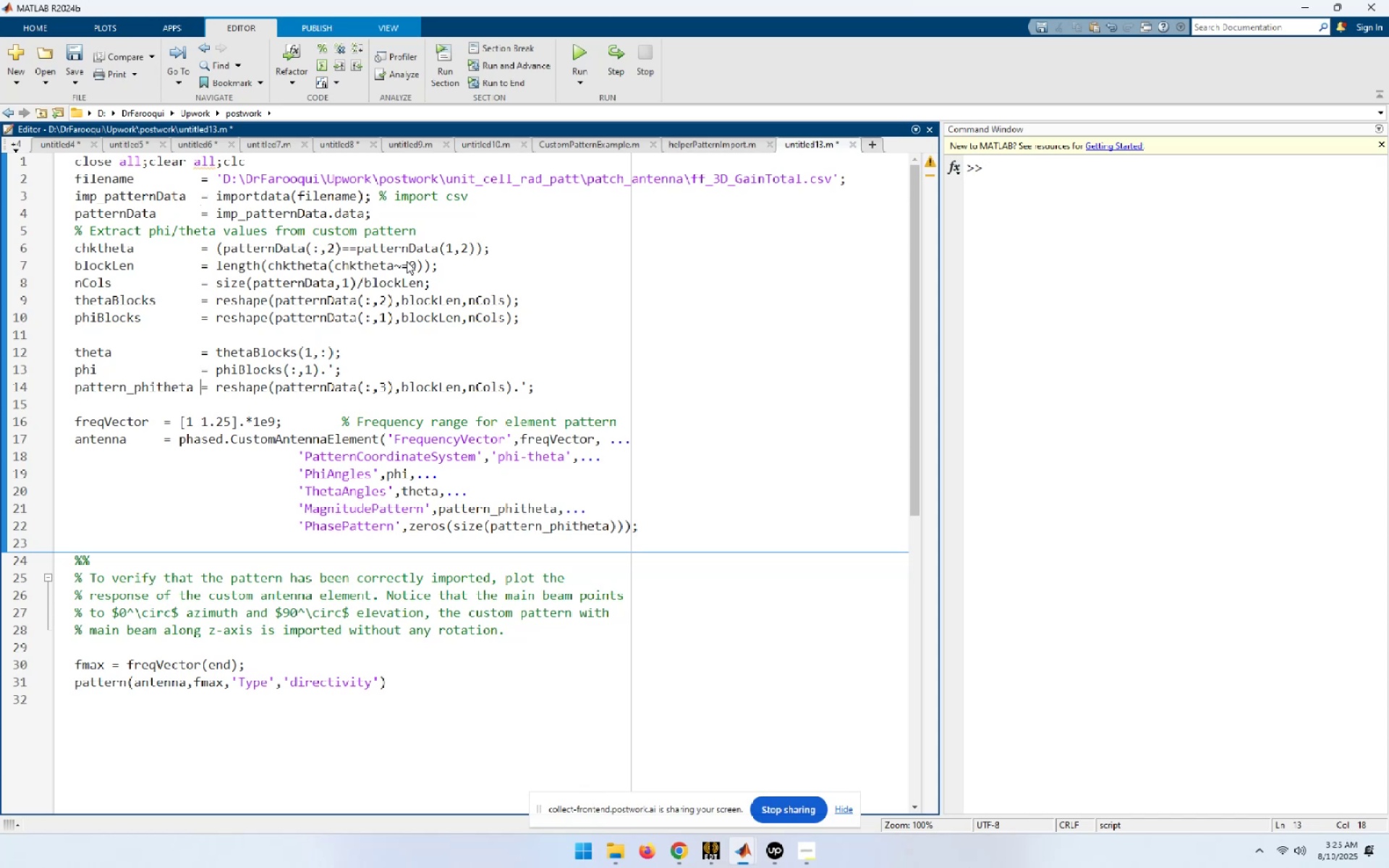 
key(ArrowDown)
 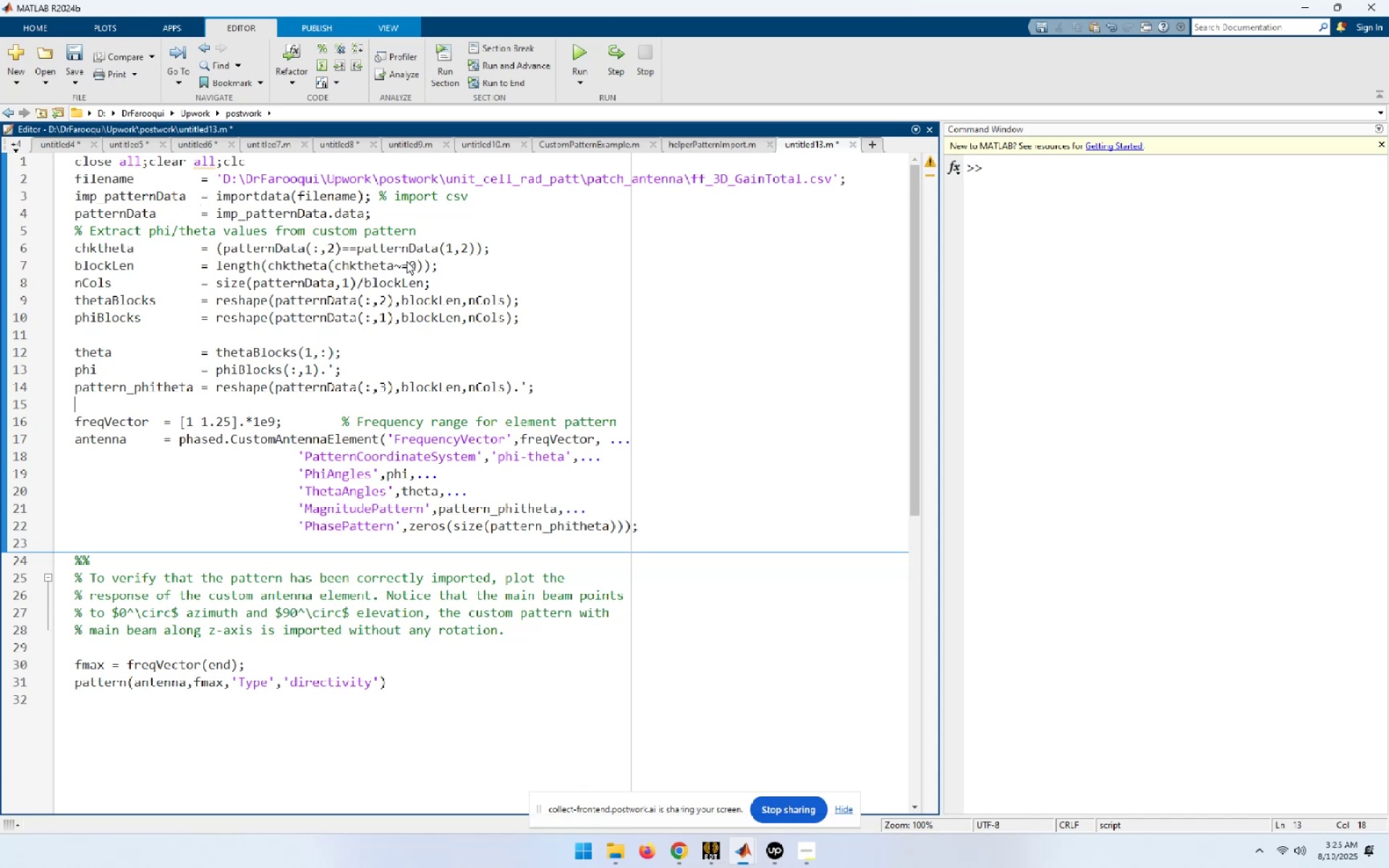 
key(ArrowLeft)
 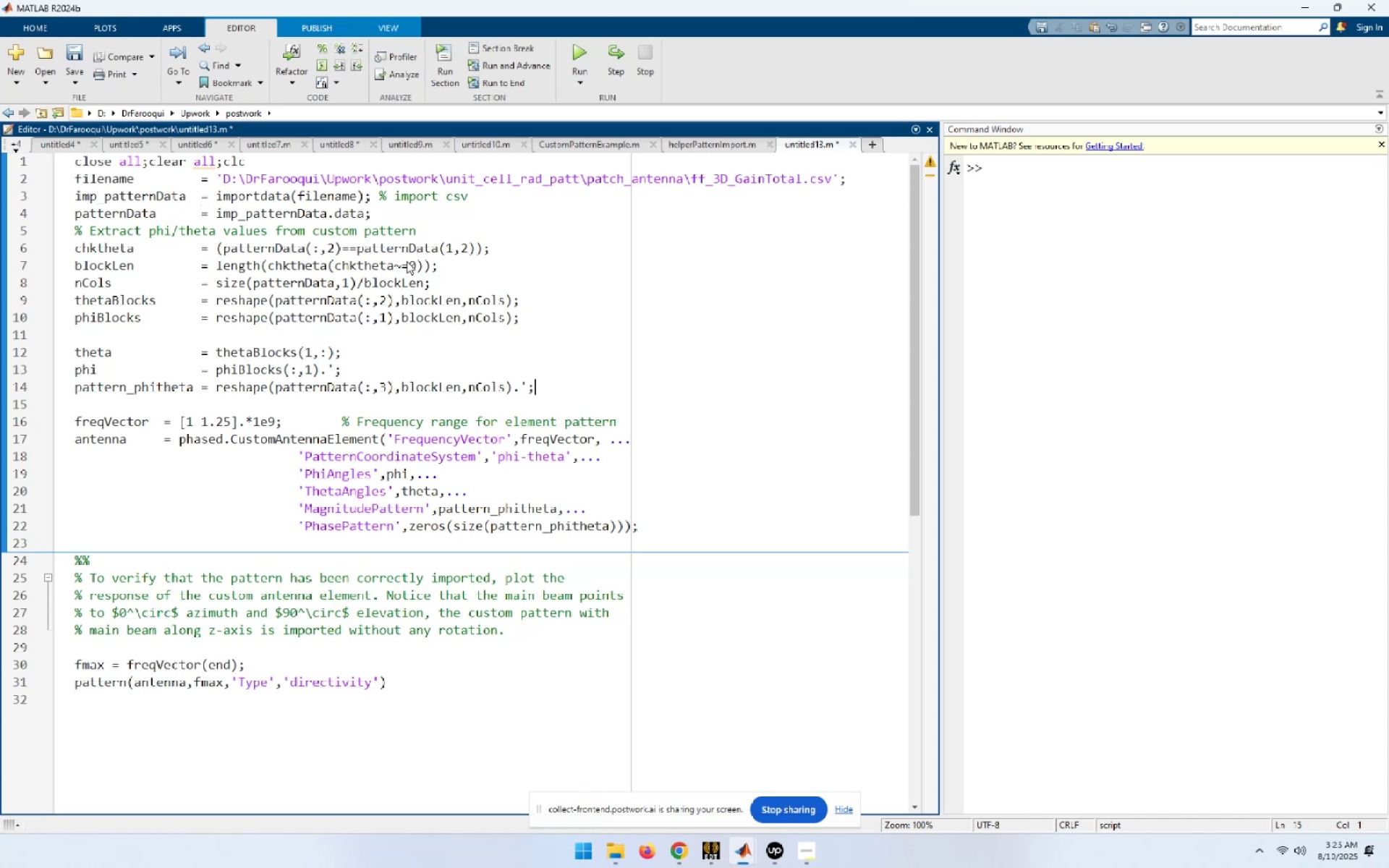 
key(ArrowDown)
 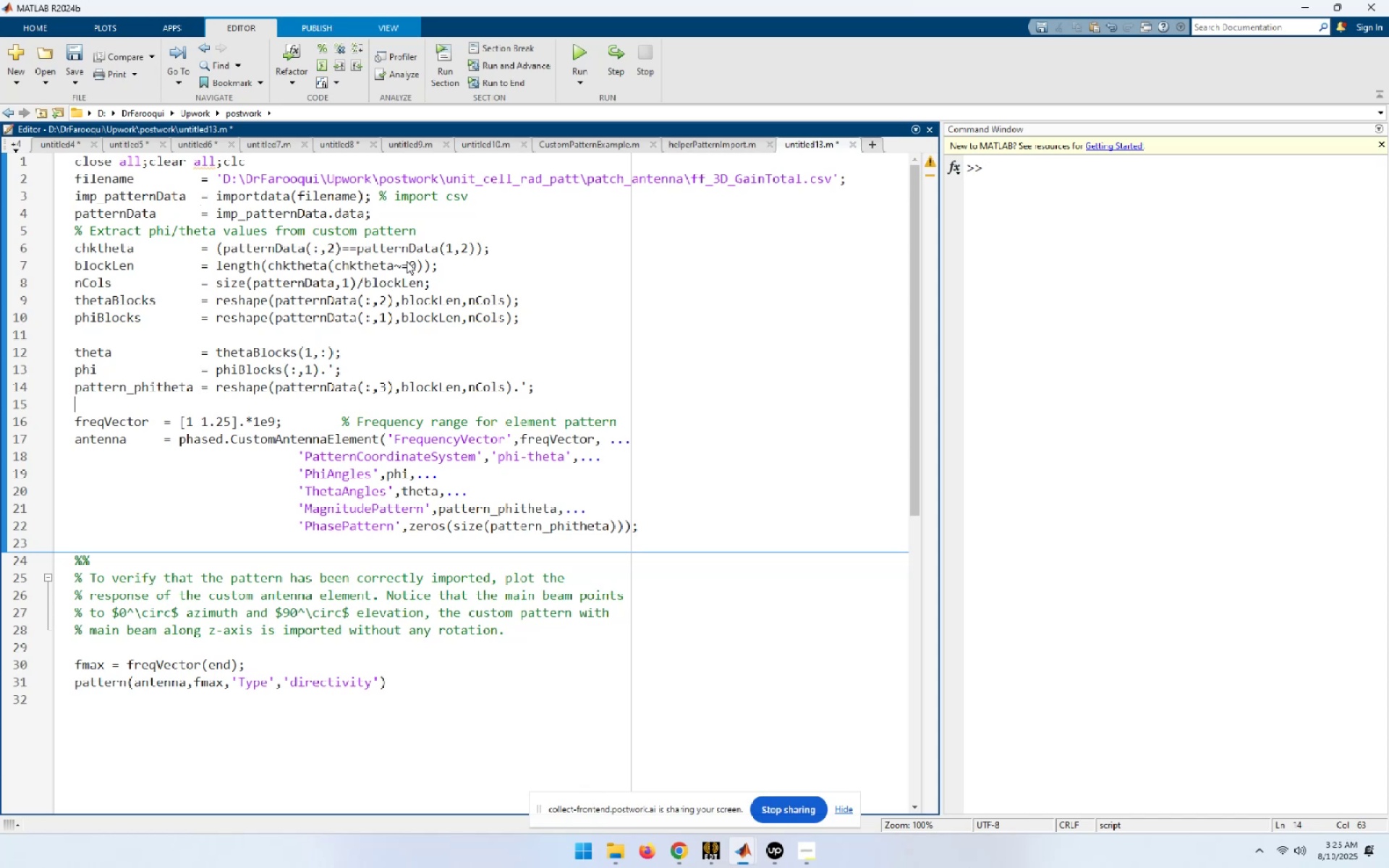 
hold_key(key=ArrowLeft, duration=1.5)
 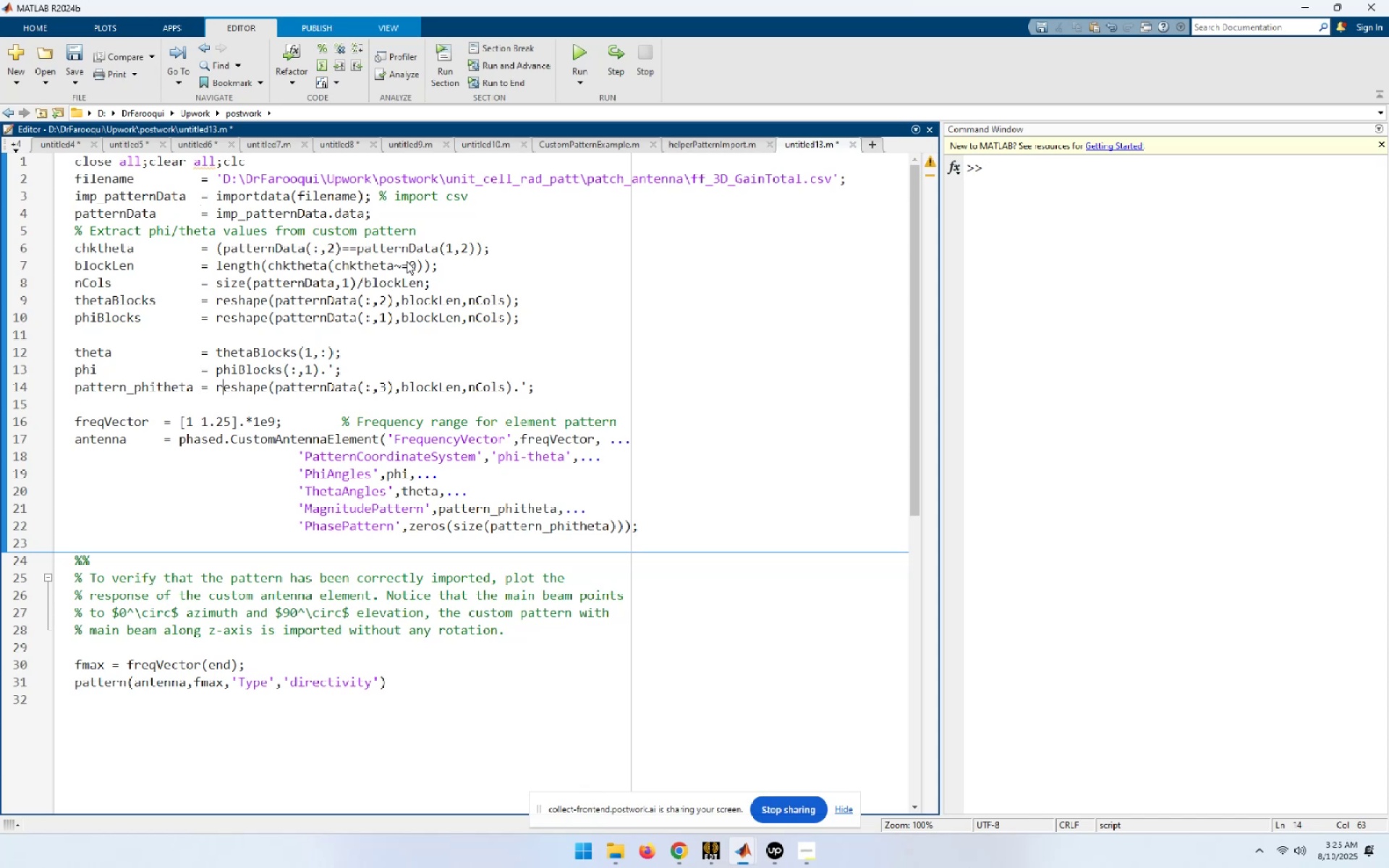 
hold_key(key=ArrowLeft, duration=0.39)
 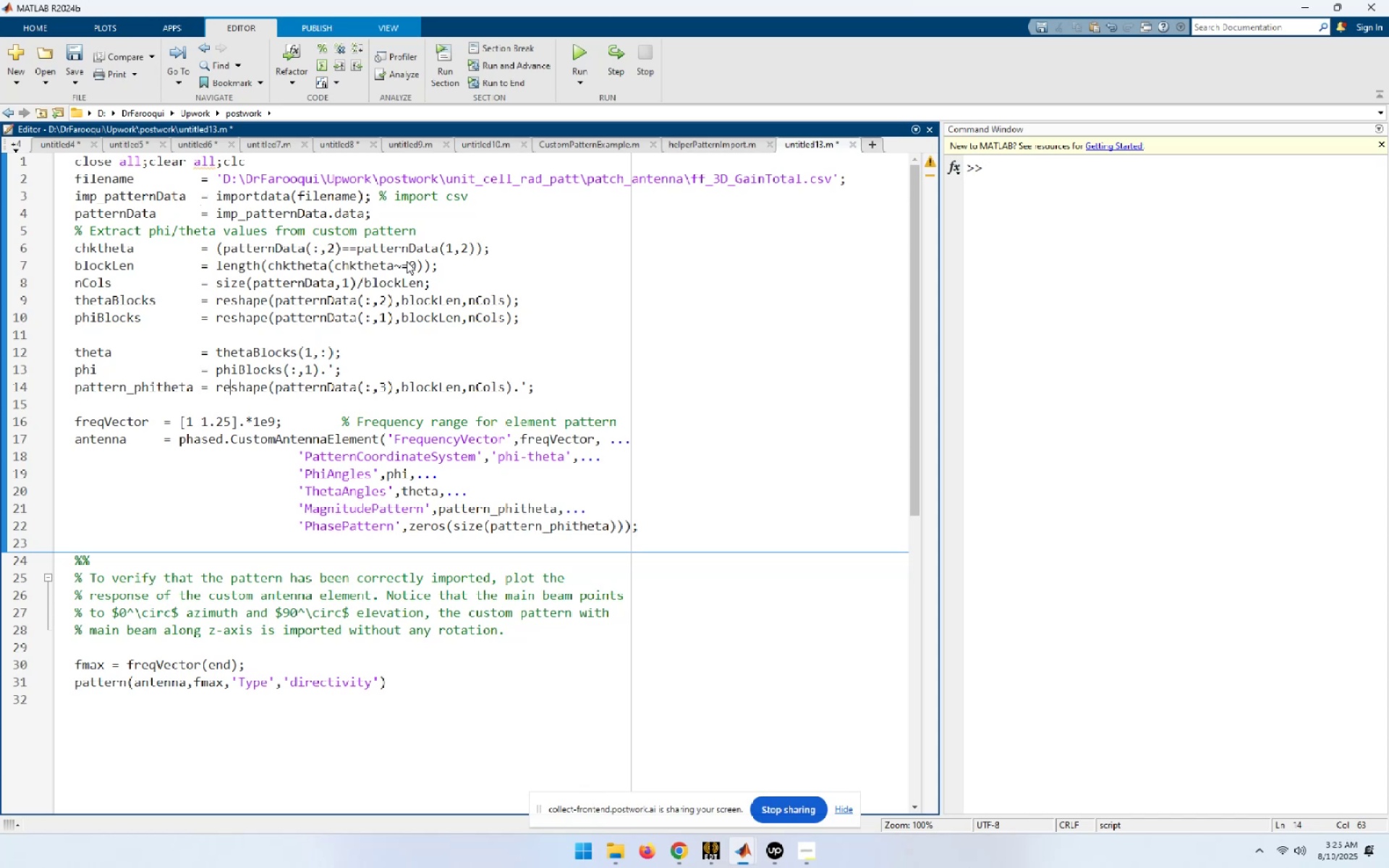 
key(ArrowDown)
 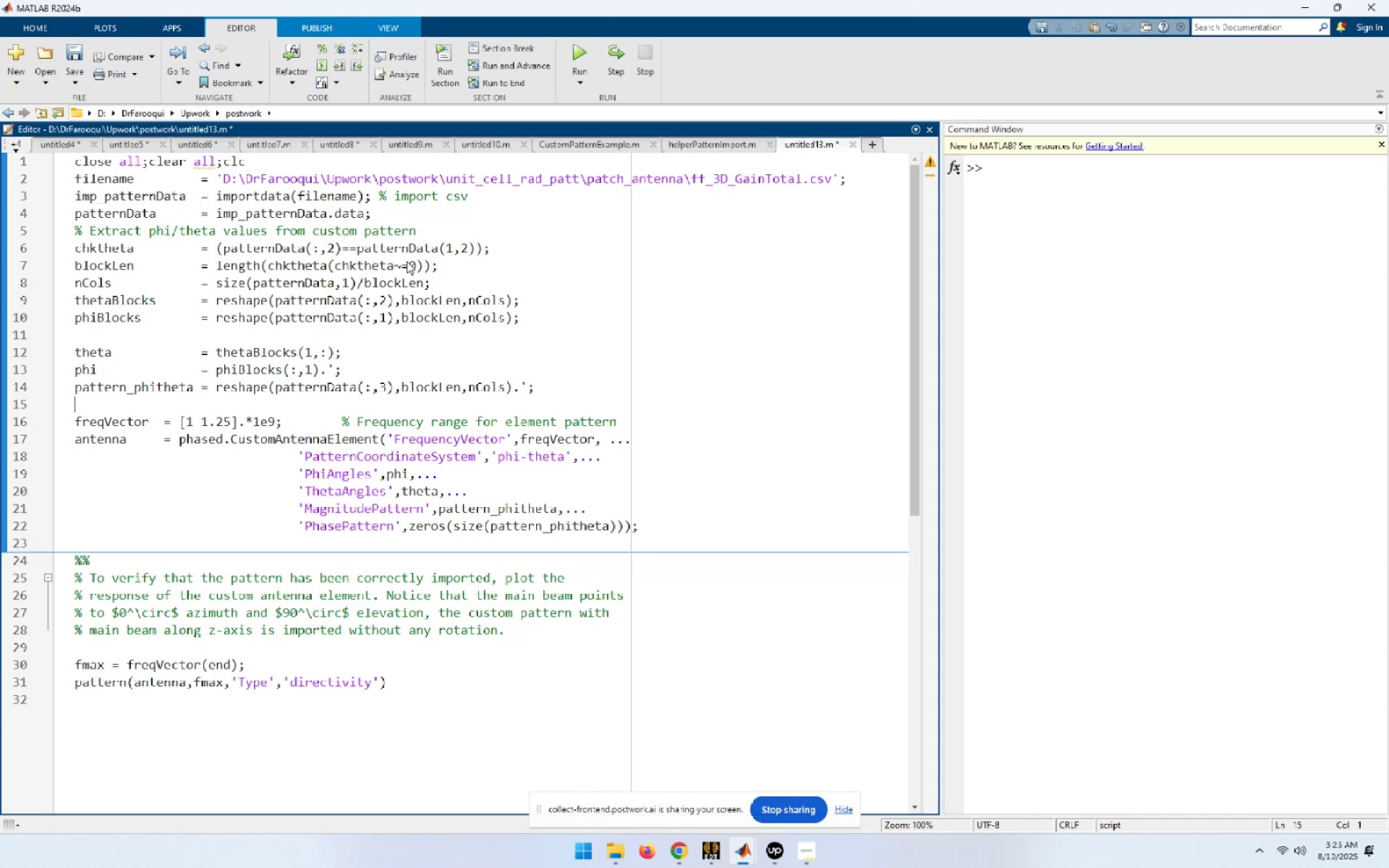 
key(ArrowDown)
 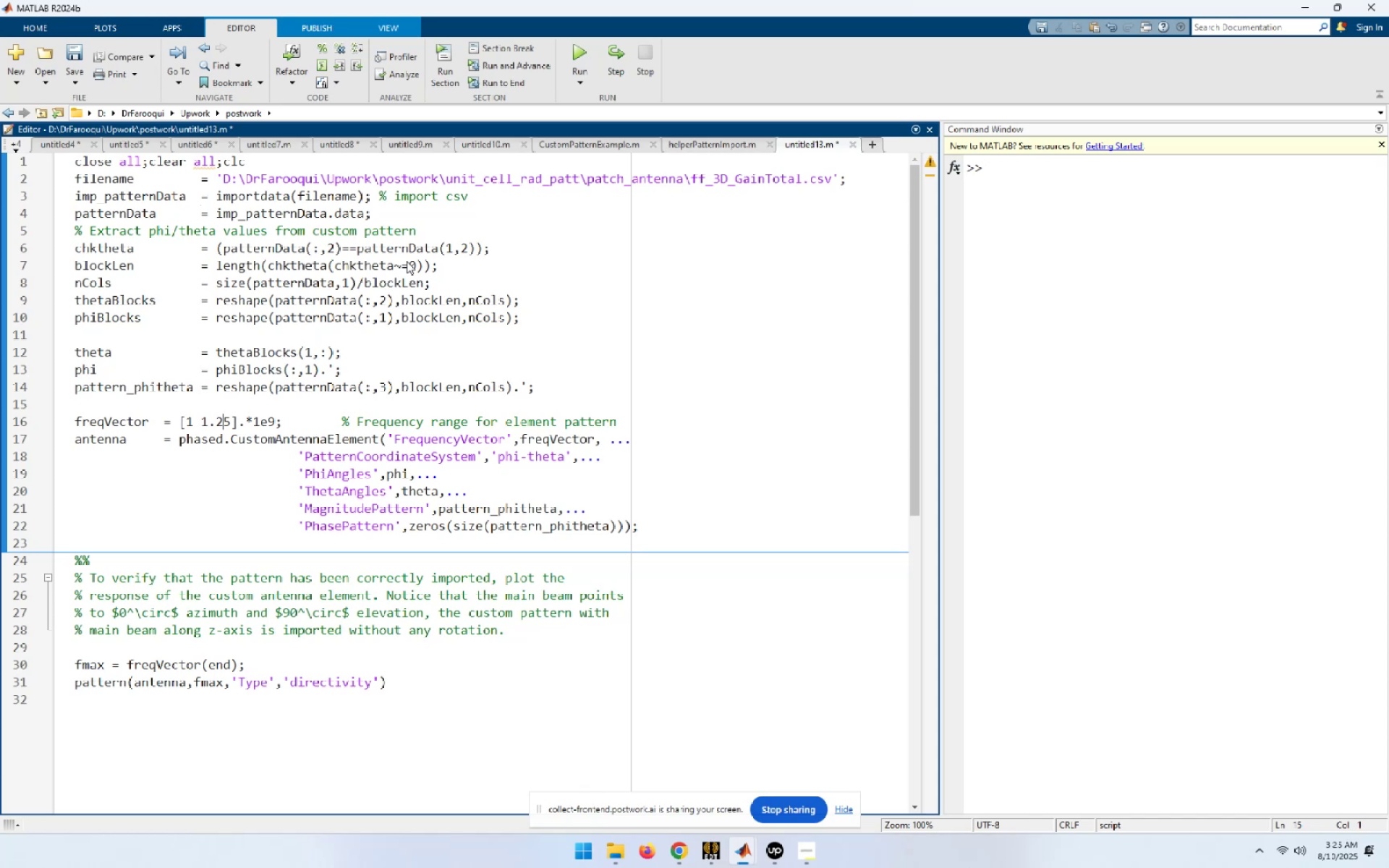 
hold_key(key=ArrowLeft, duration=0.69)
 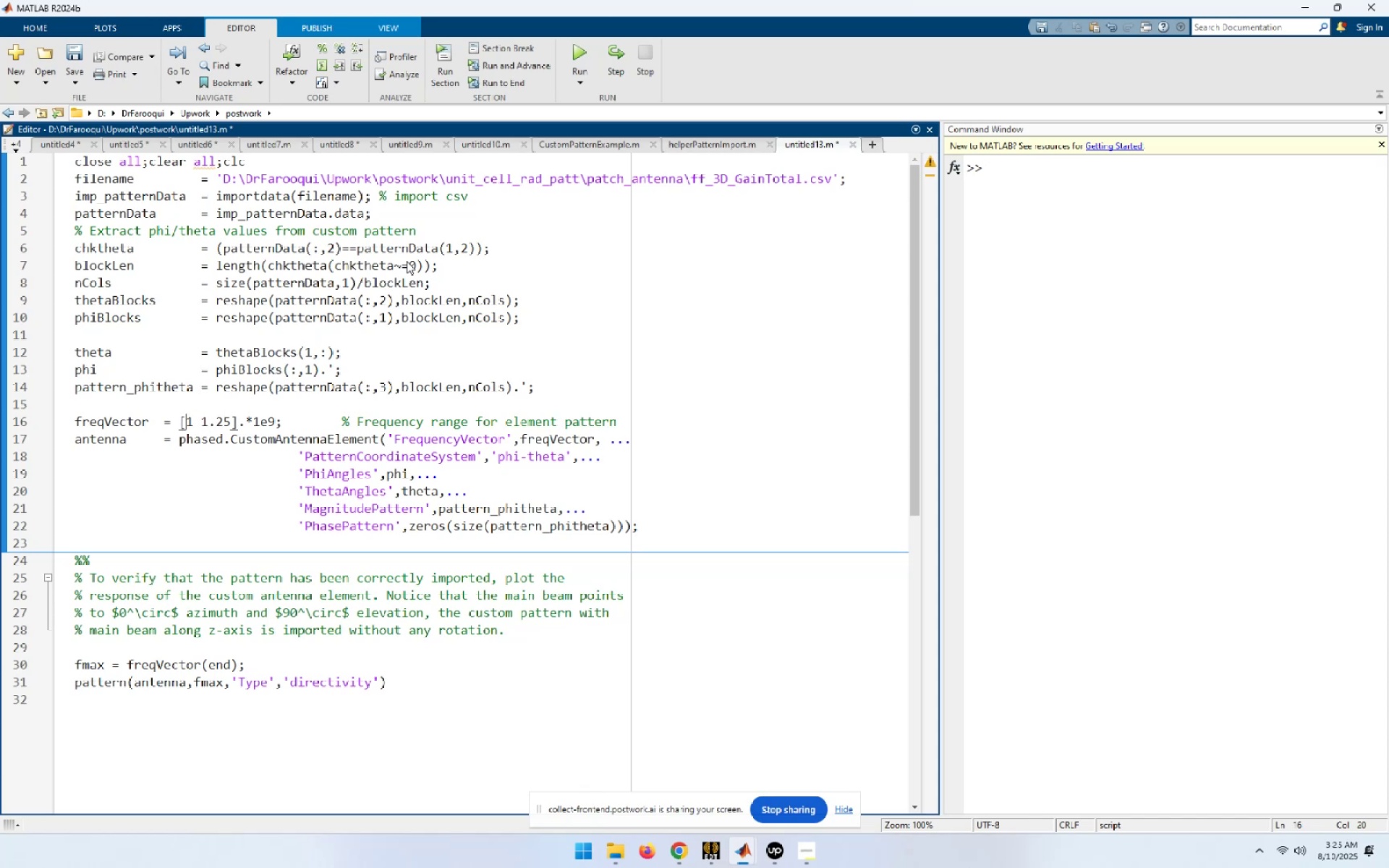 
key(ArrowLeft)
 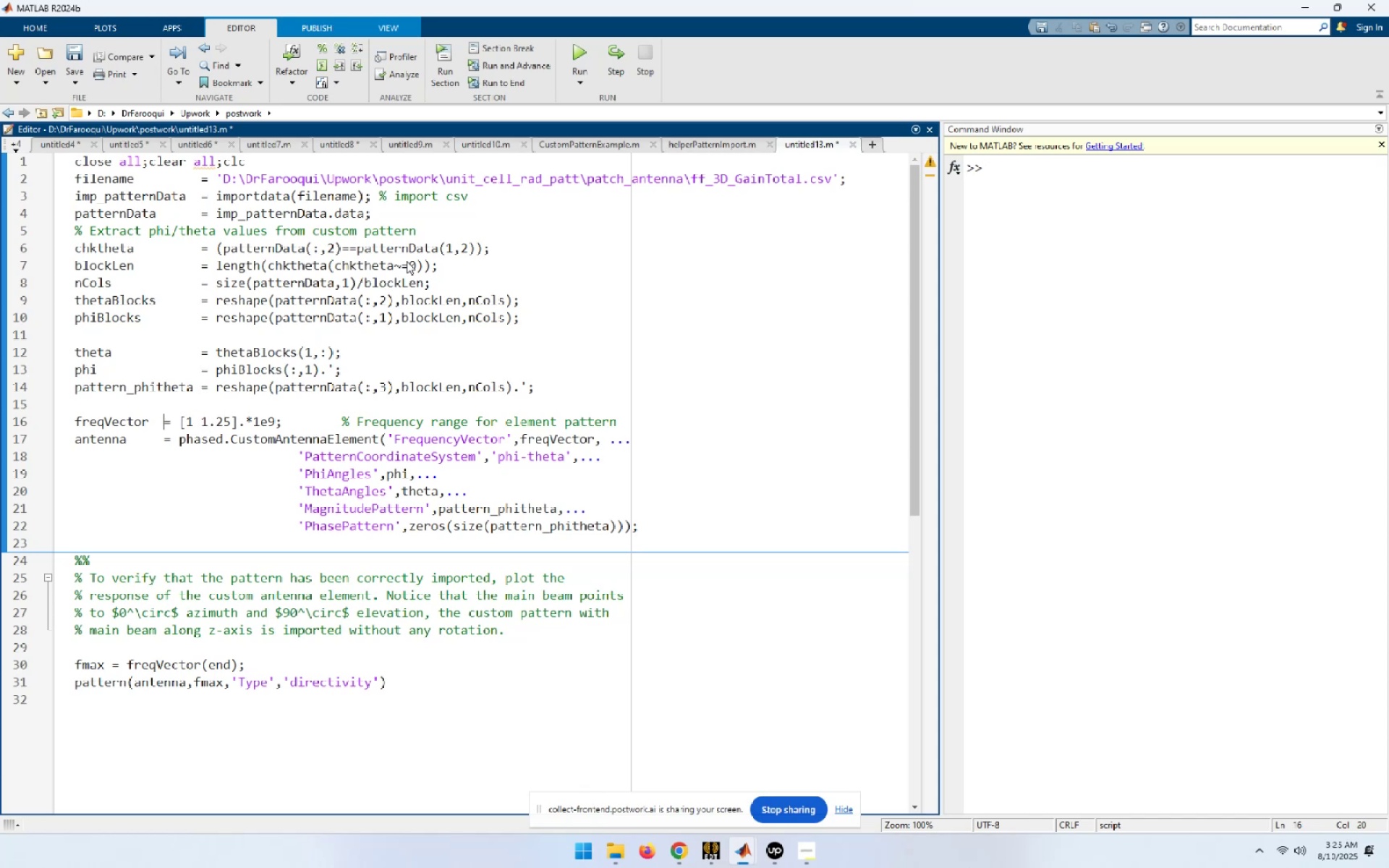 
key(Space)
 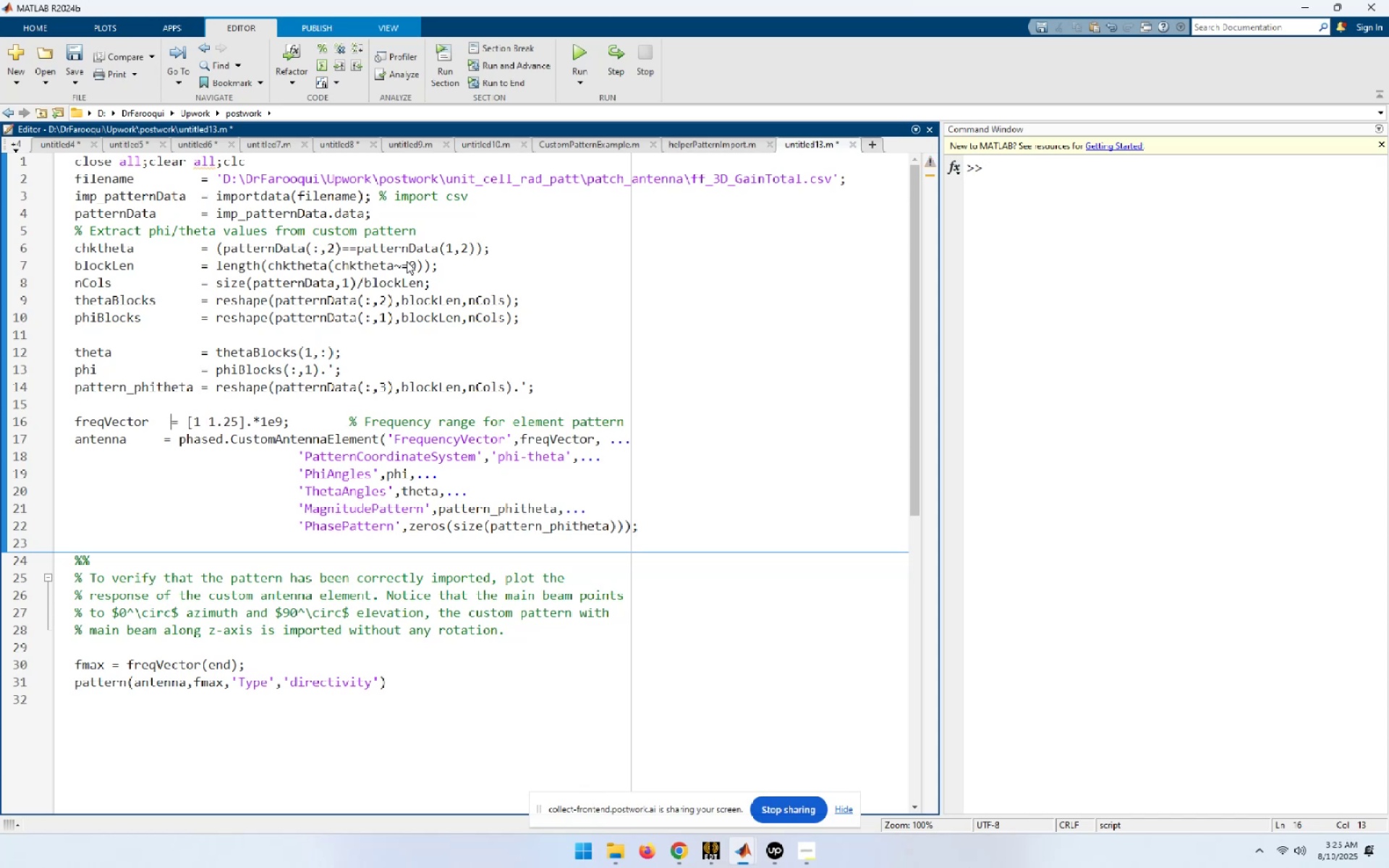 
key(Space)
 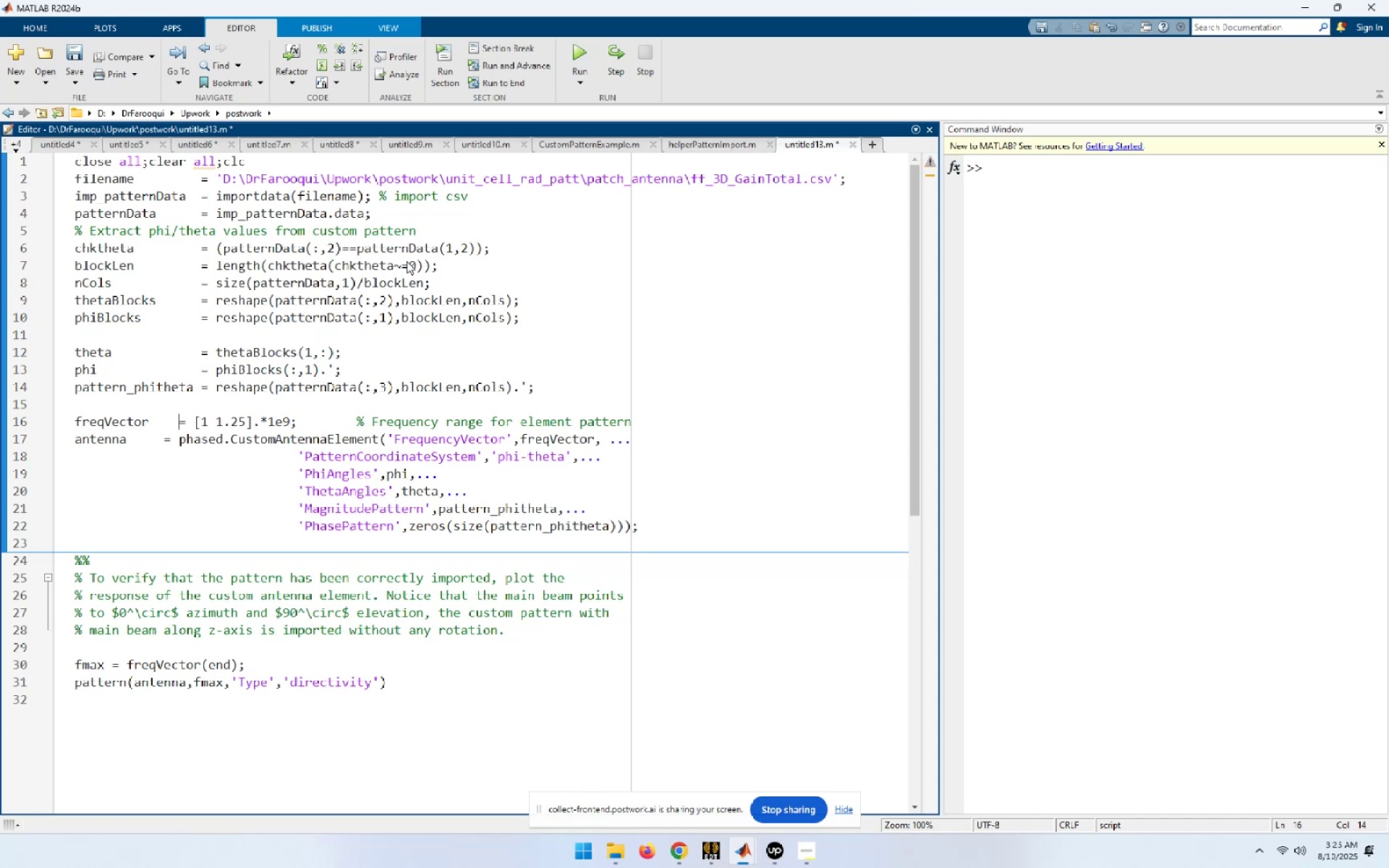 
key(Space)
 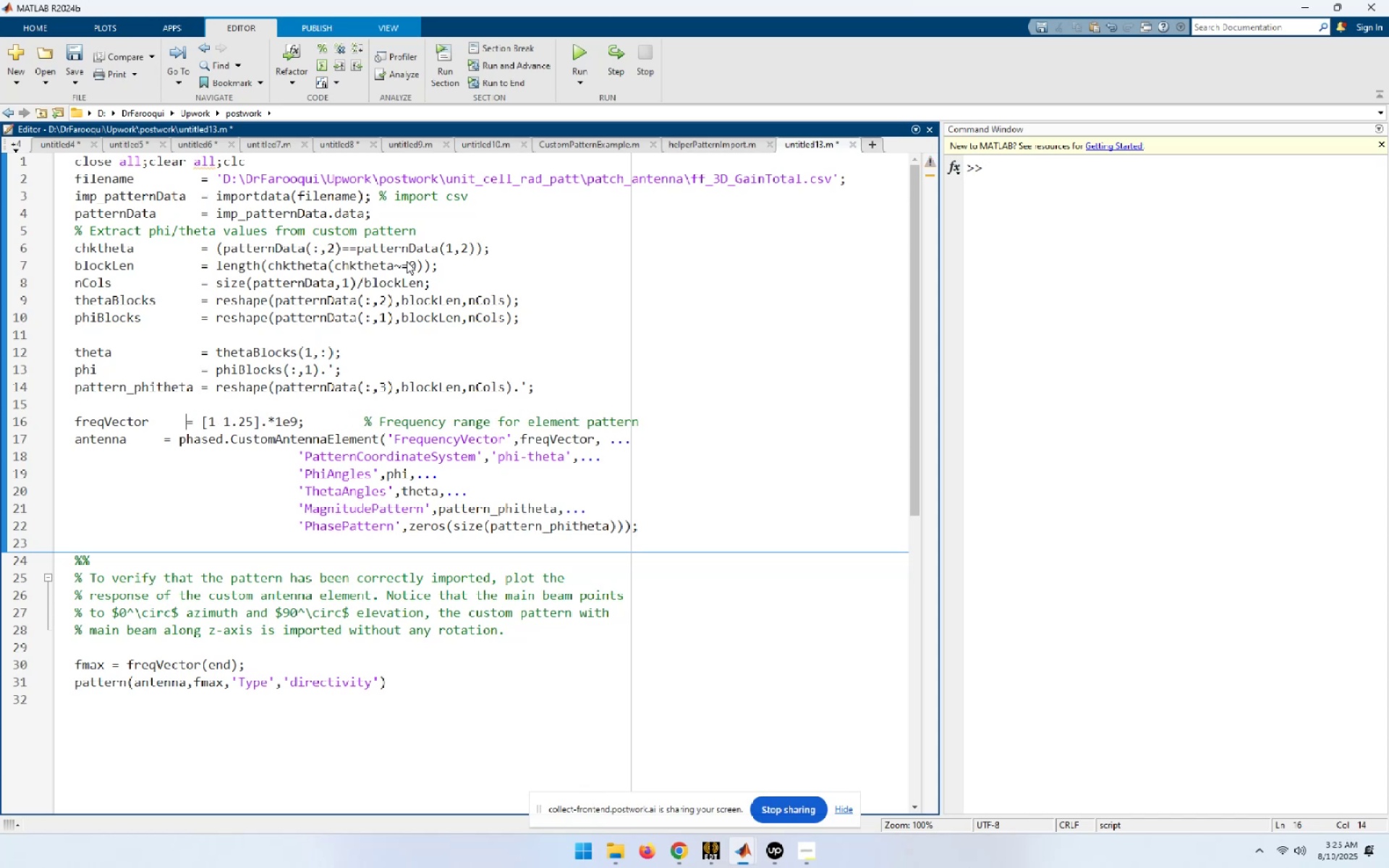 
key(Space)
 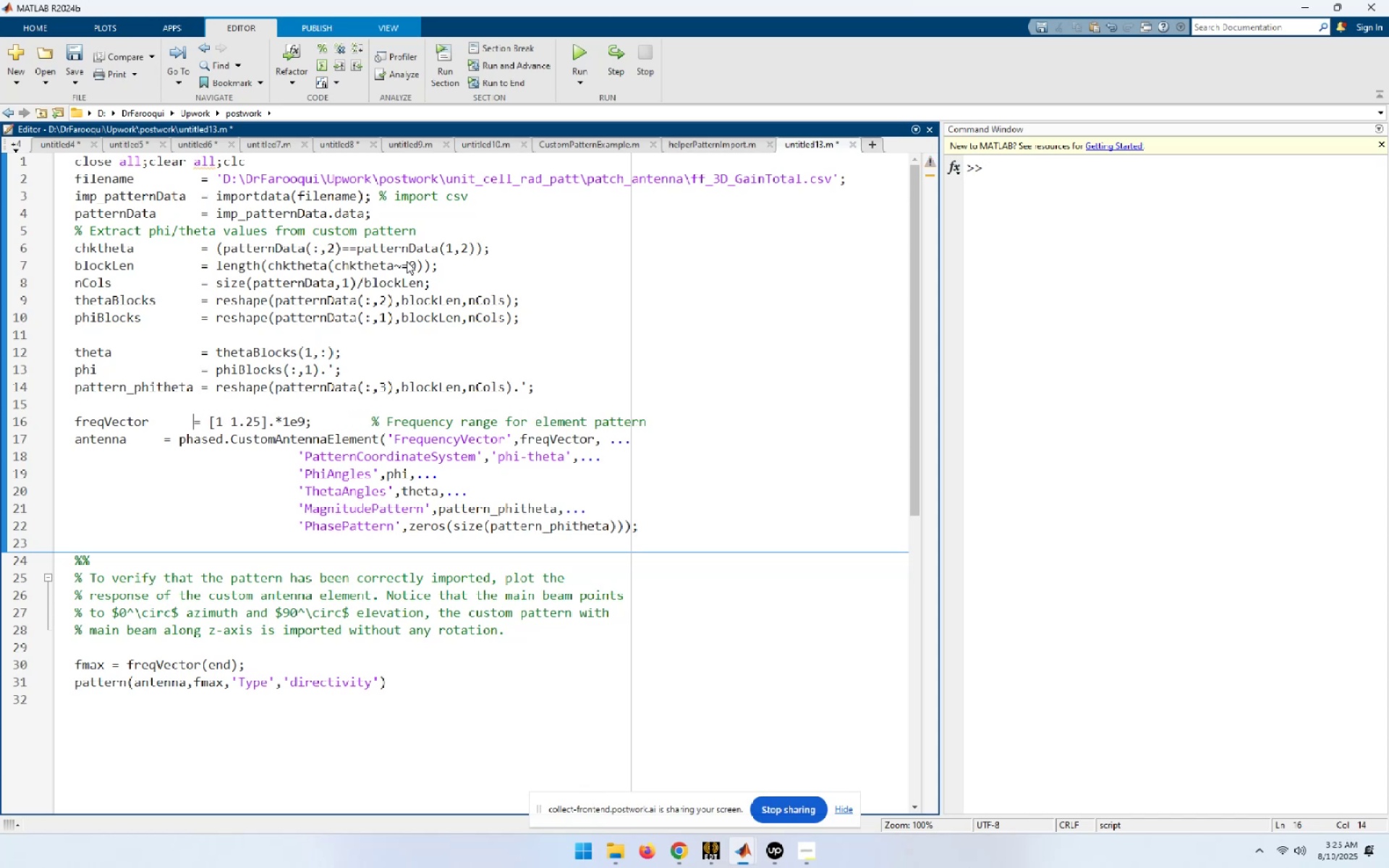 
key(Space)
 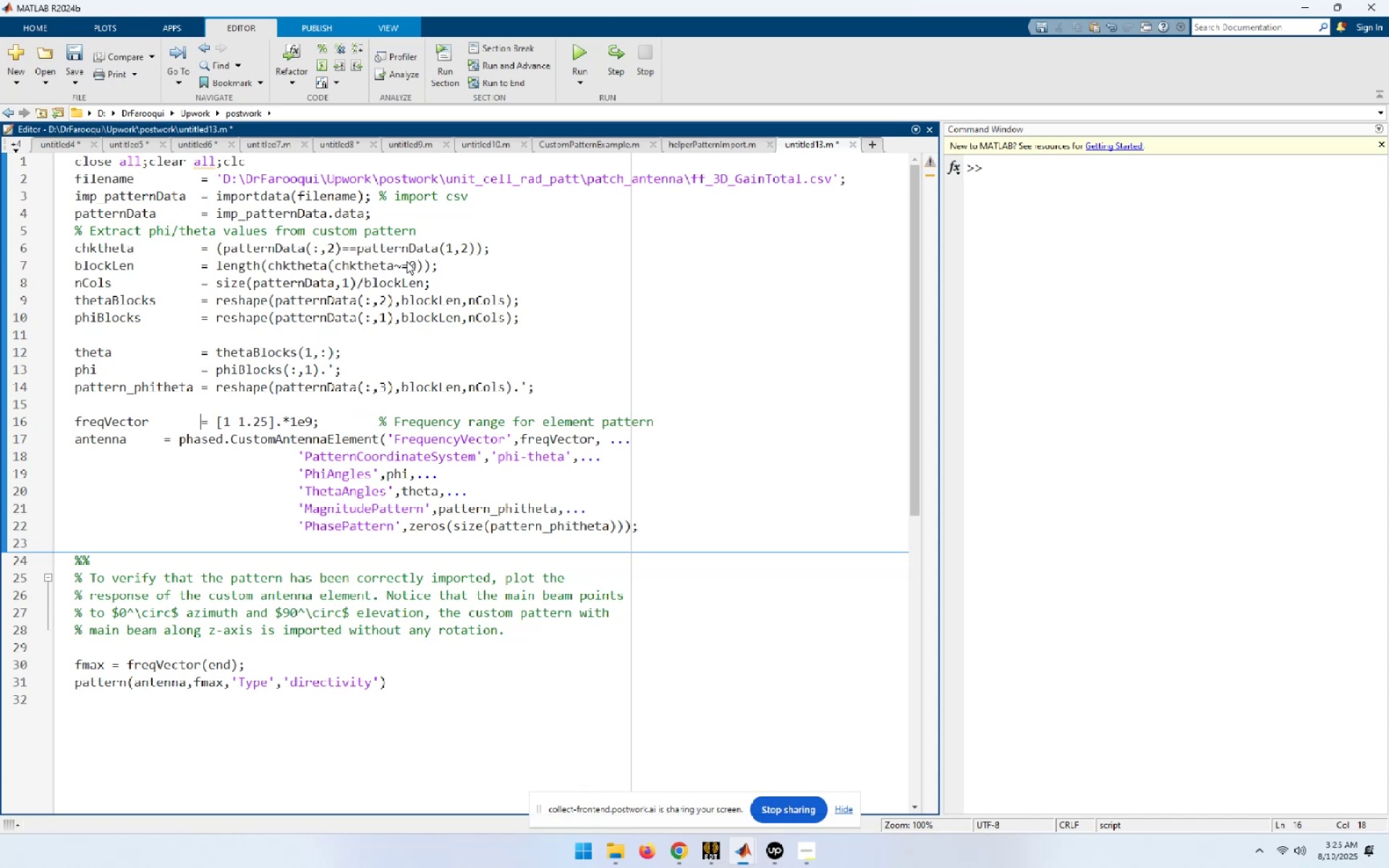 
key(ArrowDown)
 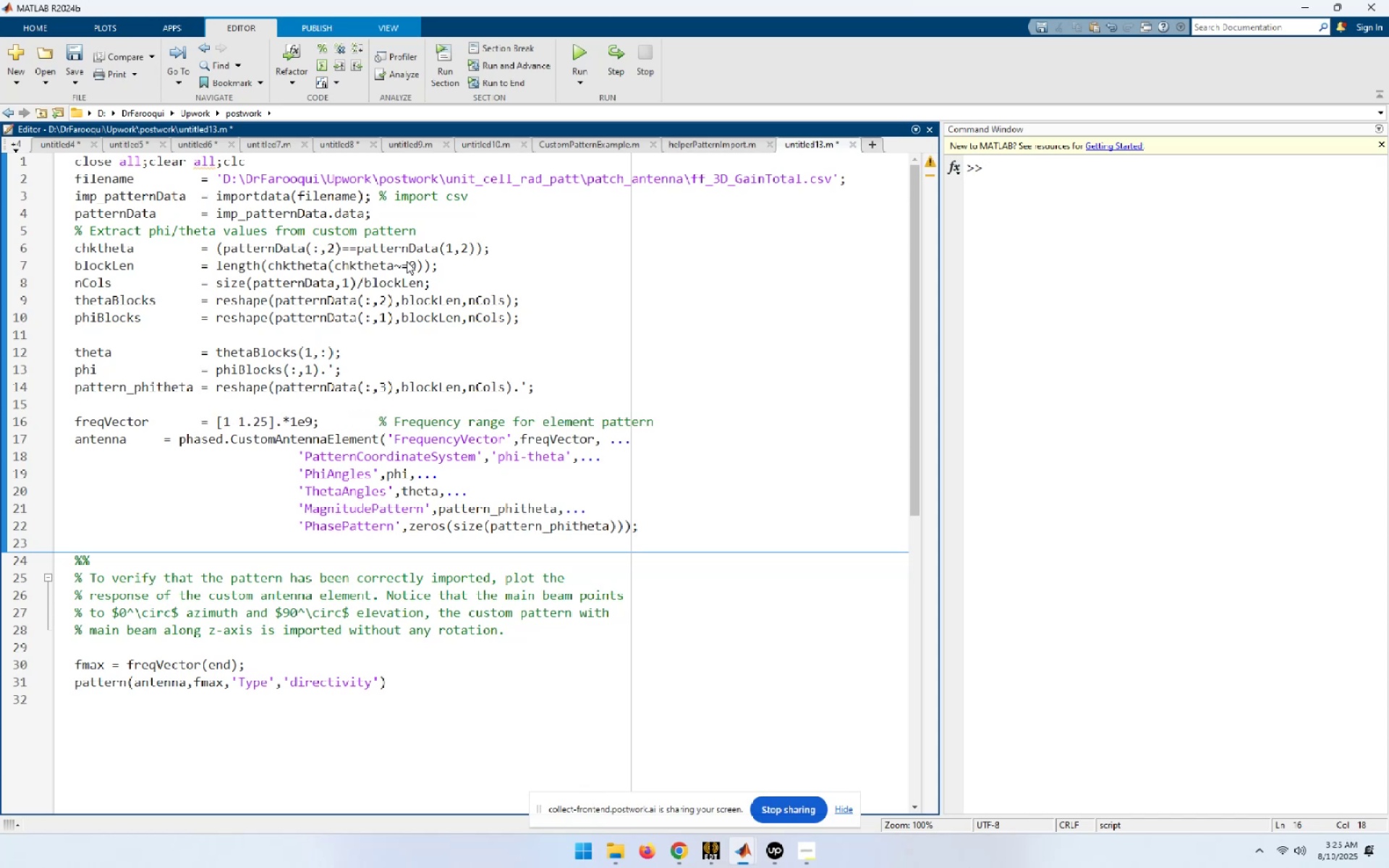 
key(ArrowLeft)
 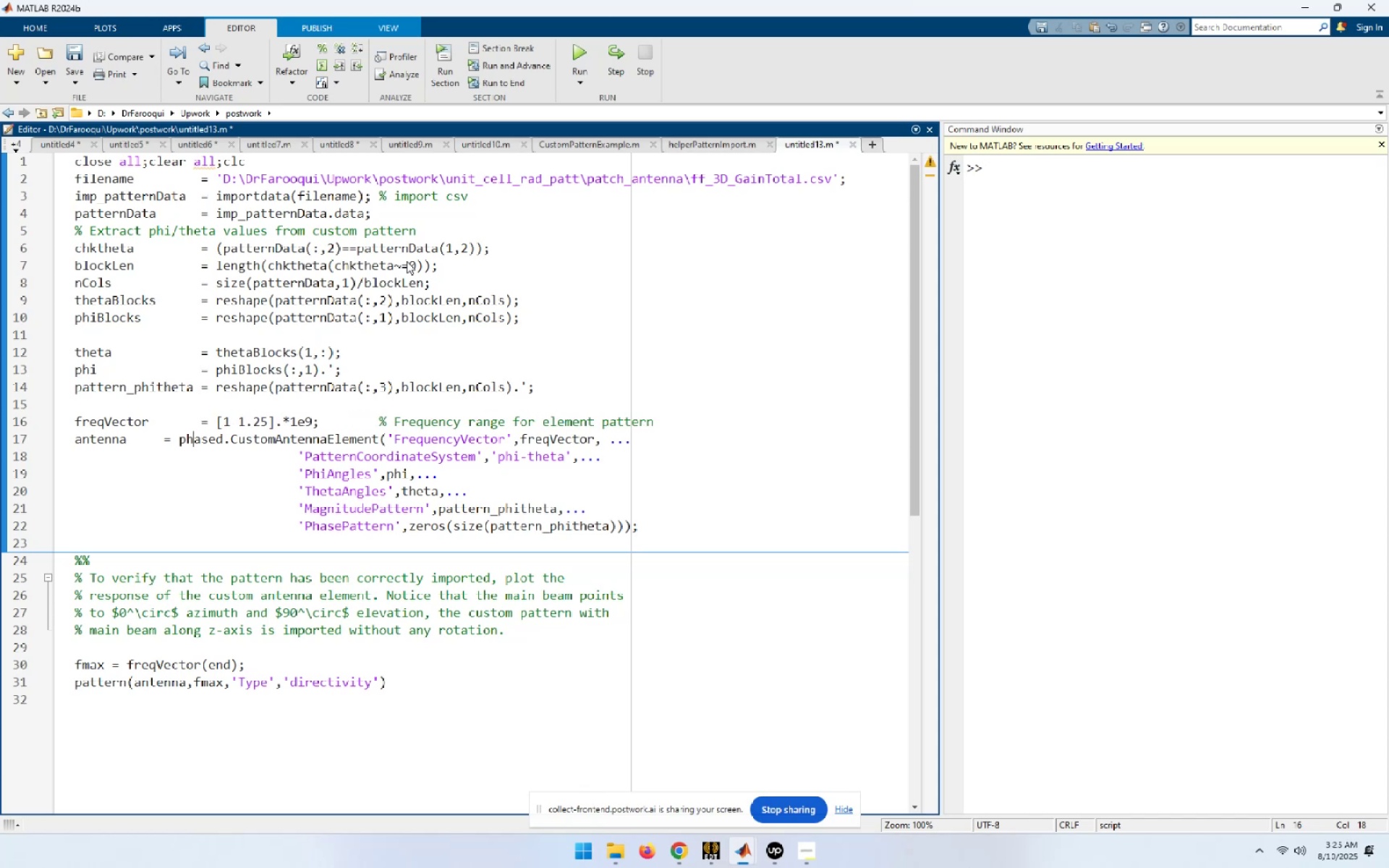 
key(ArrowLeft)
 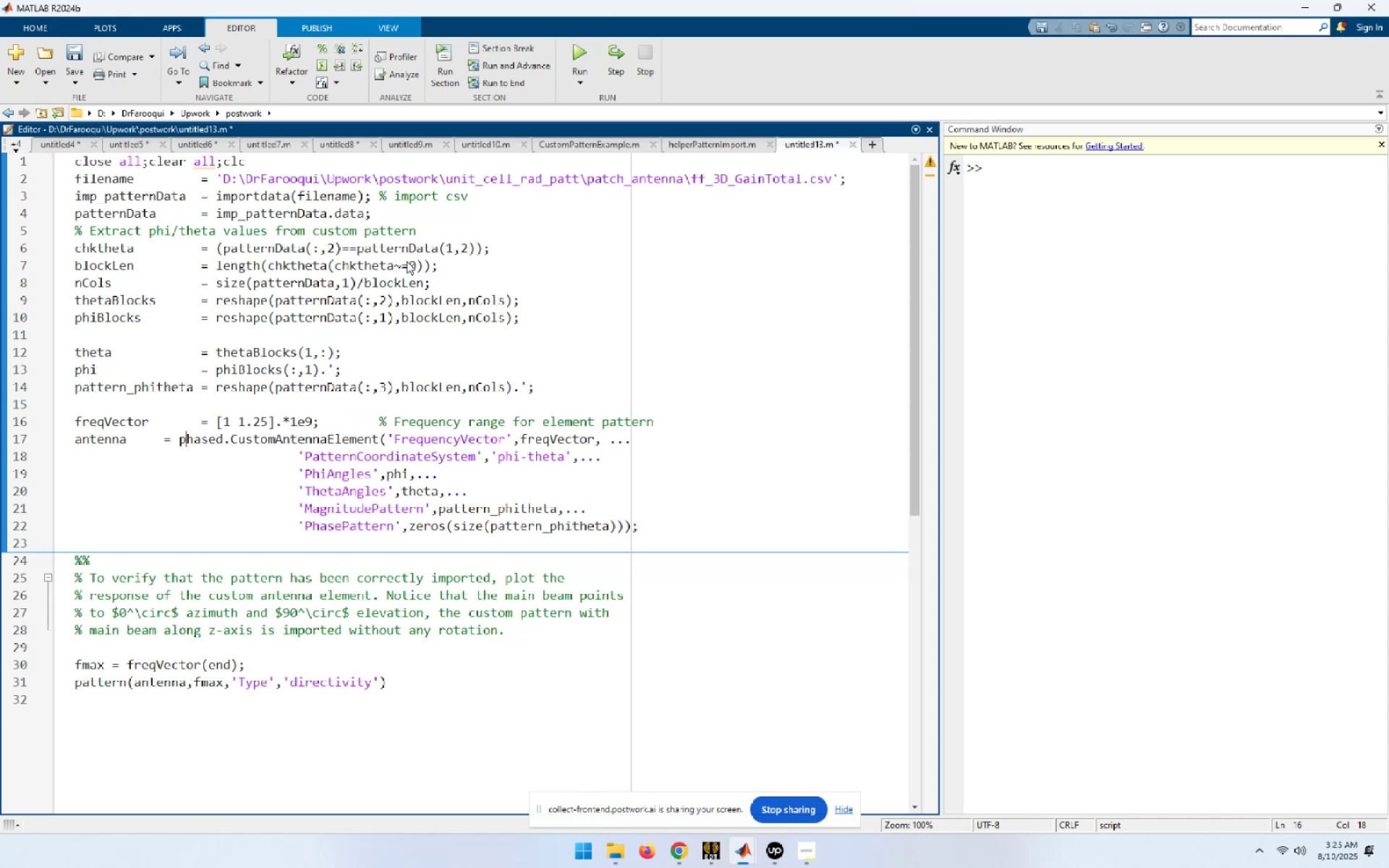 
key(ArrowLeft)
 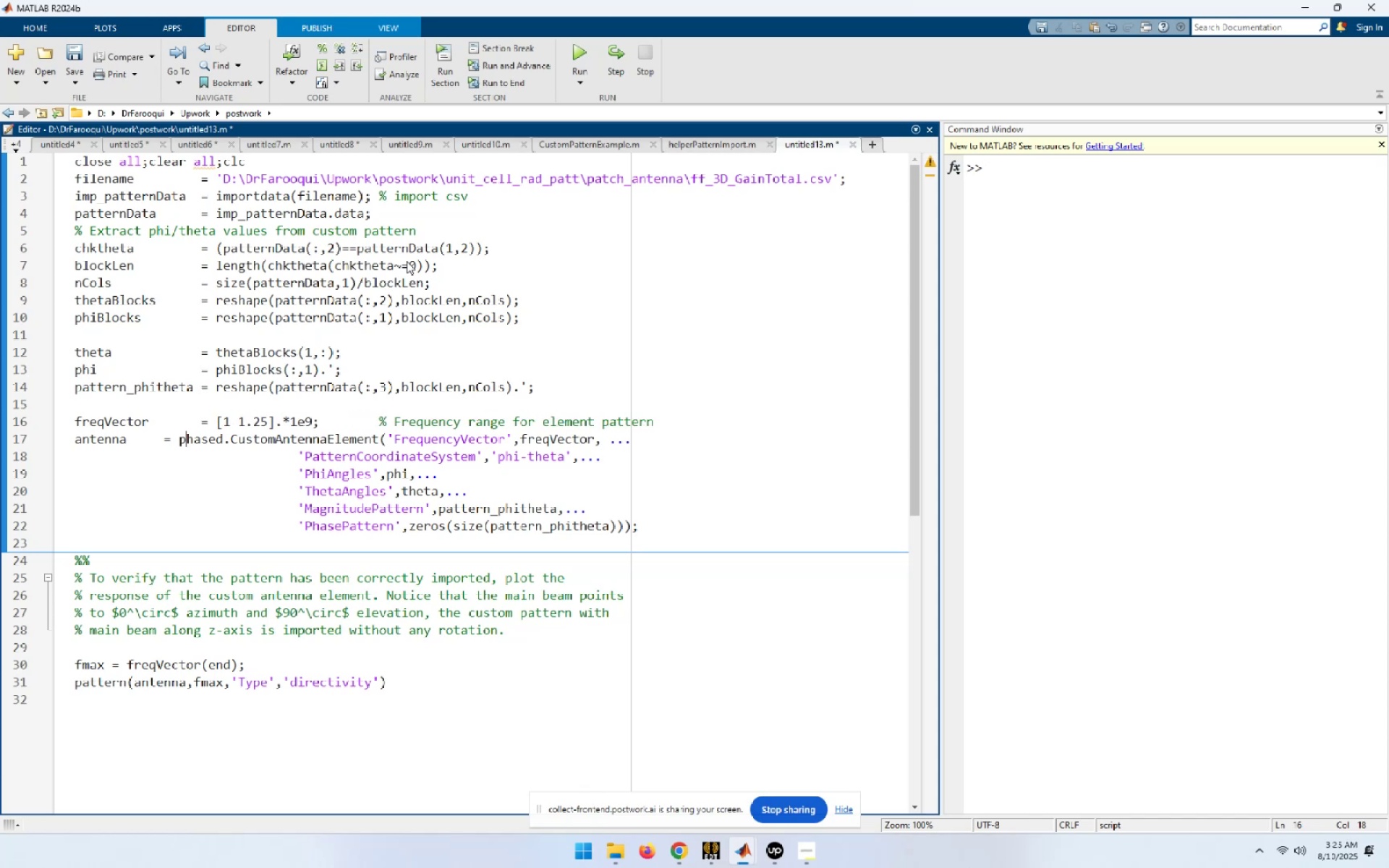 
key(ArrowLeft)
 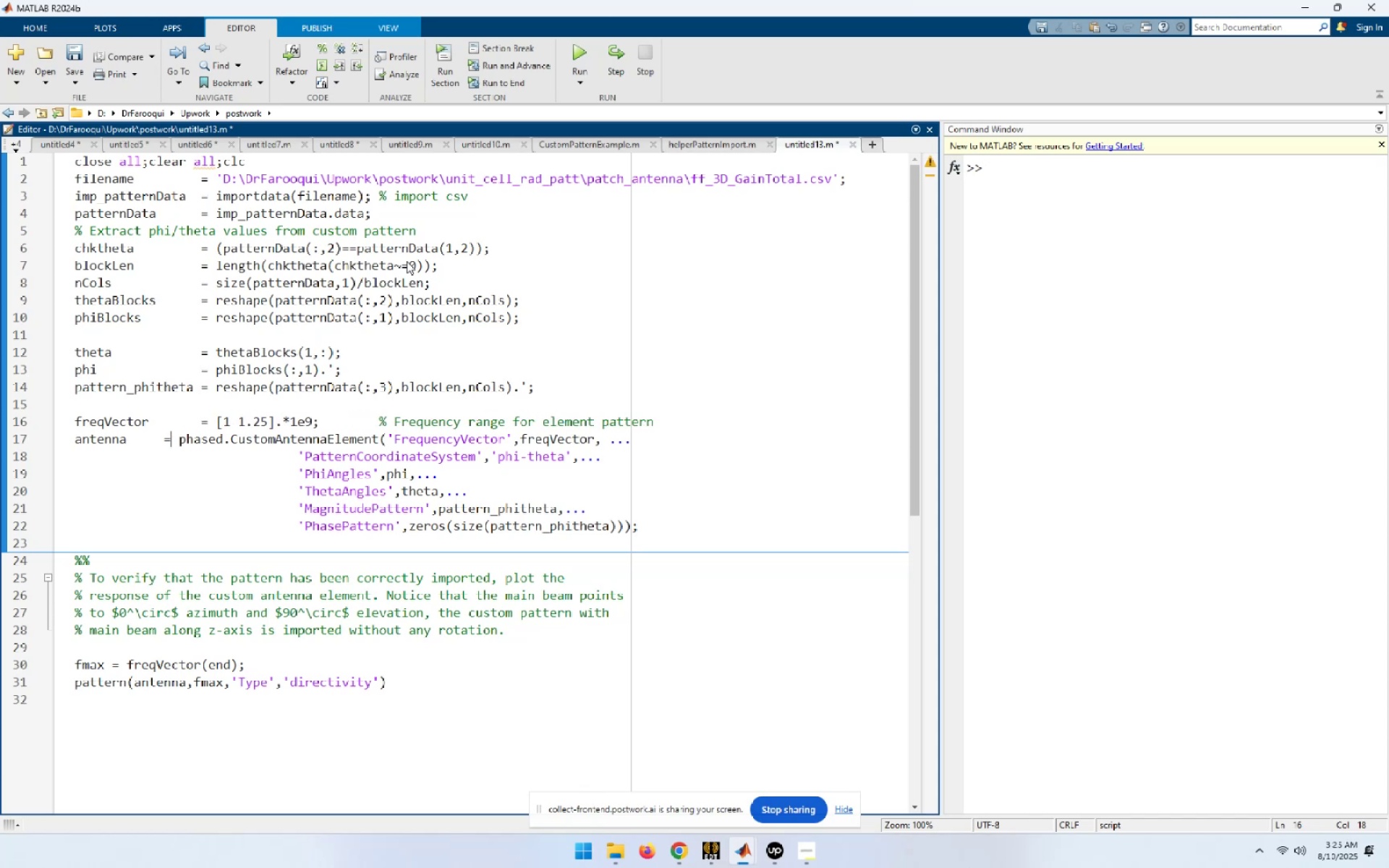 
key(ArrowLeft)
 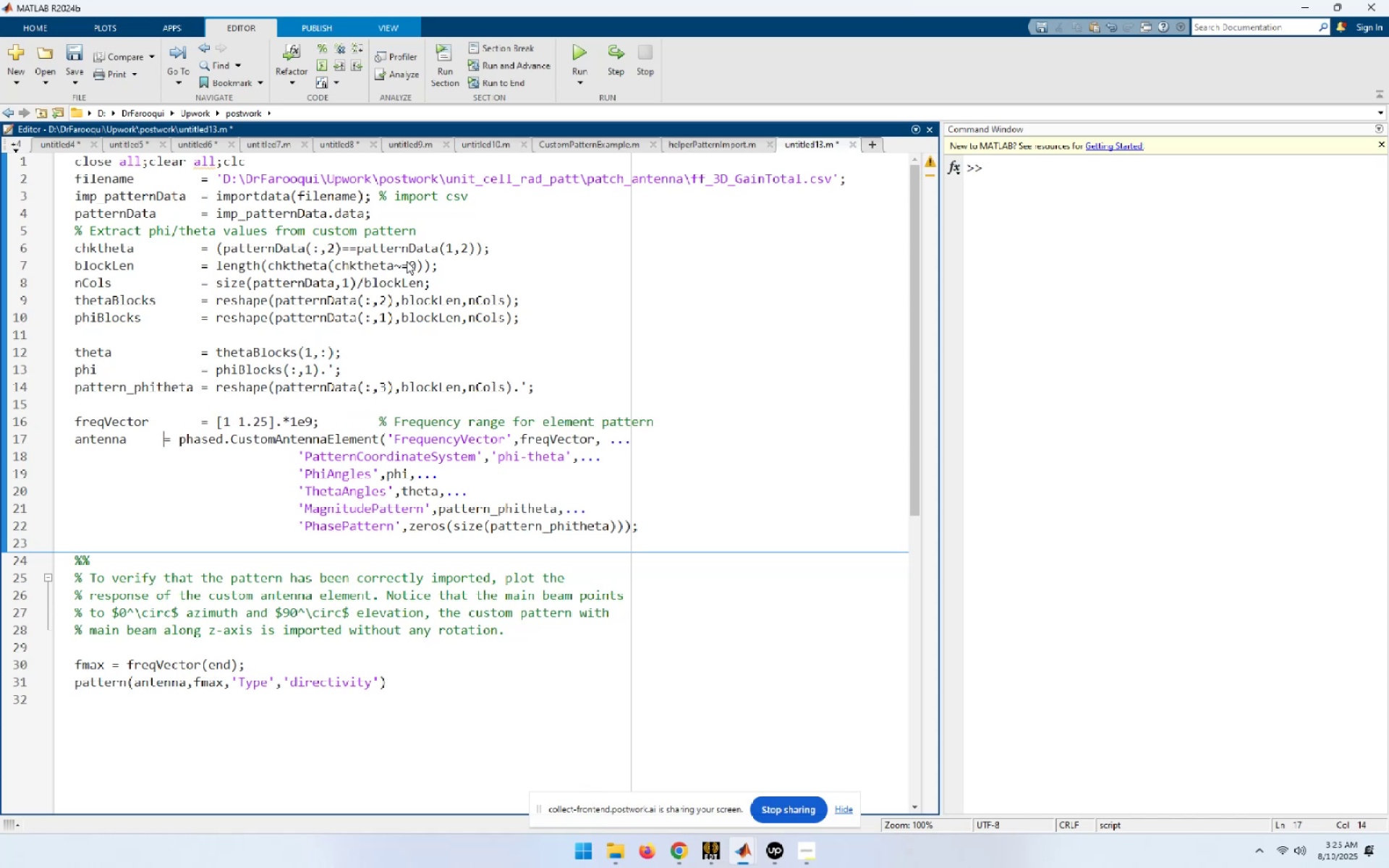 
key(Space)
 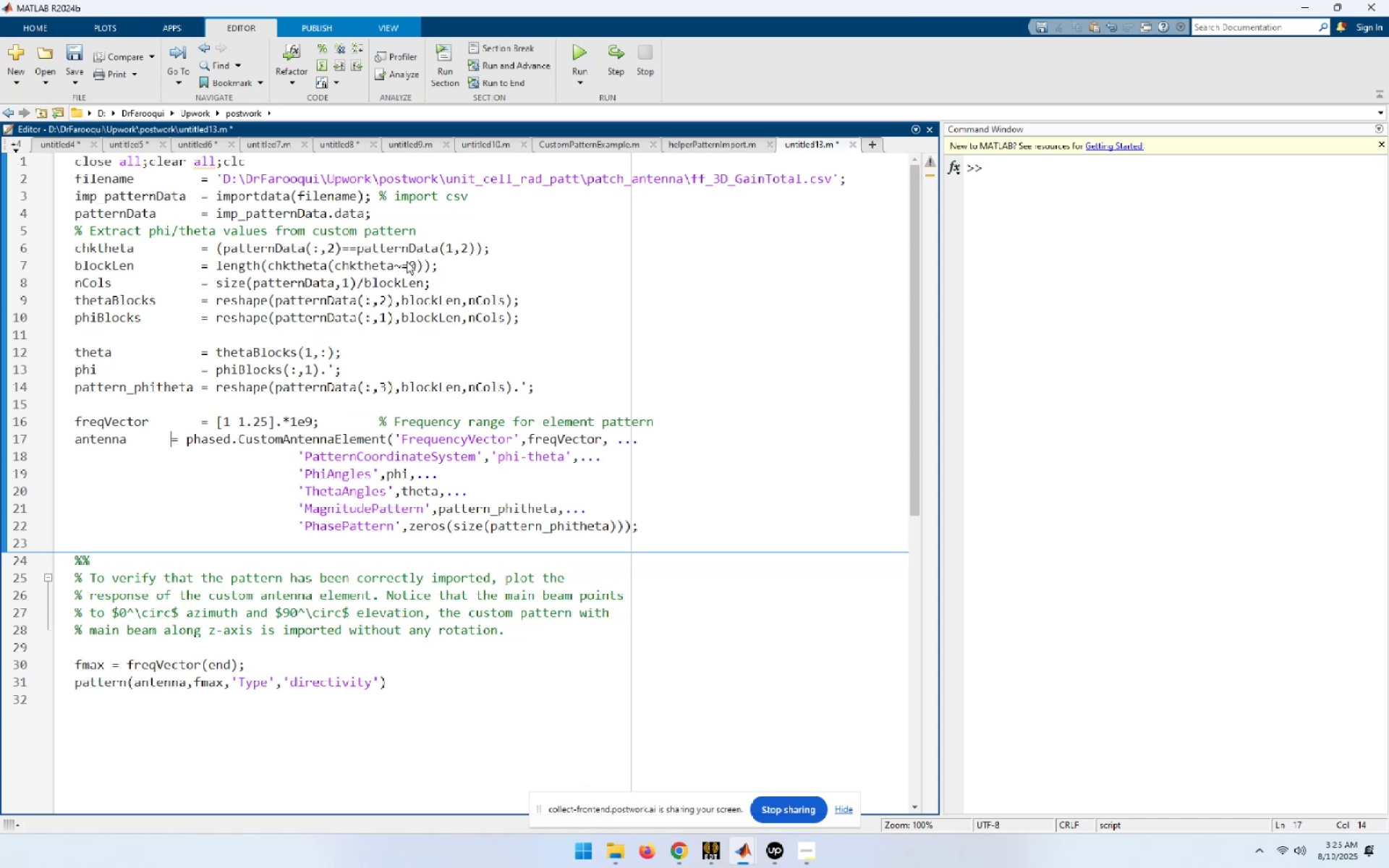 
key(Space)
 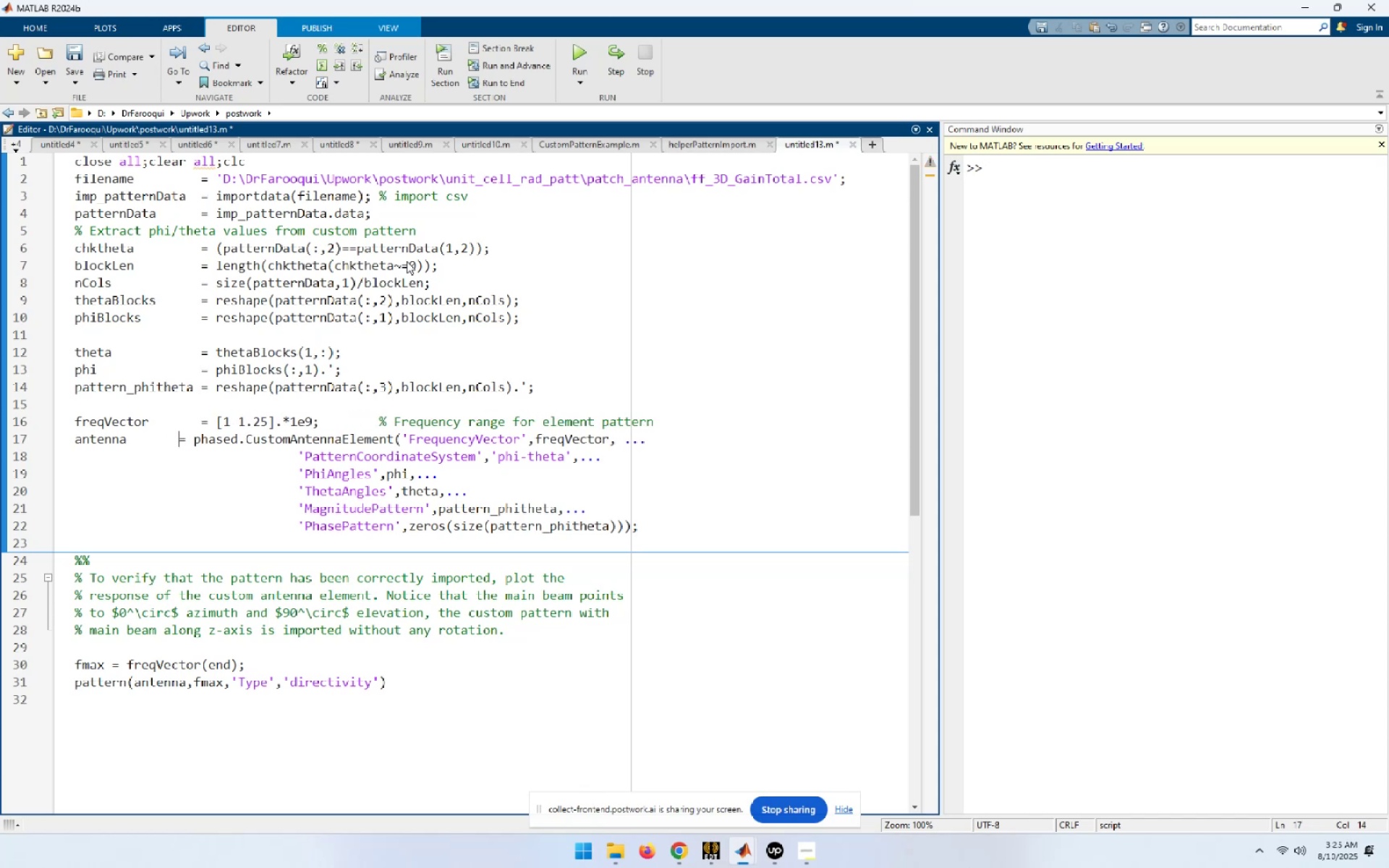 
key(Space)
 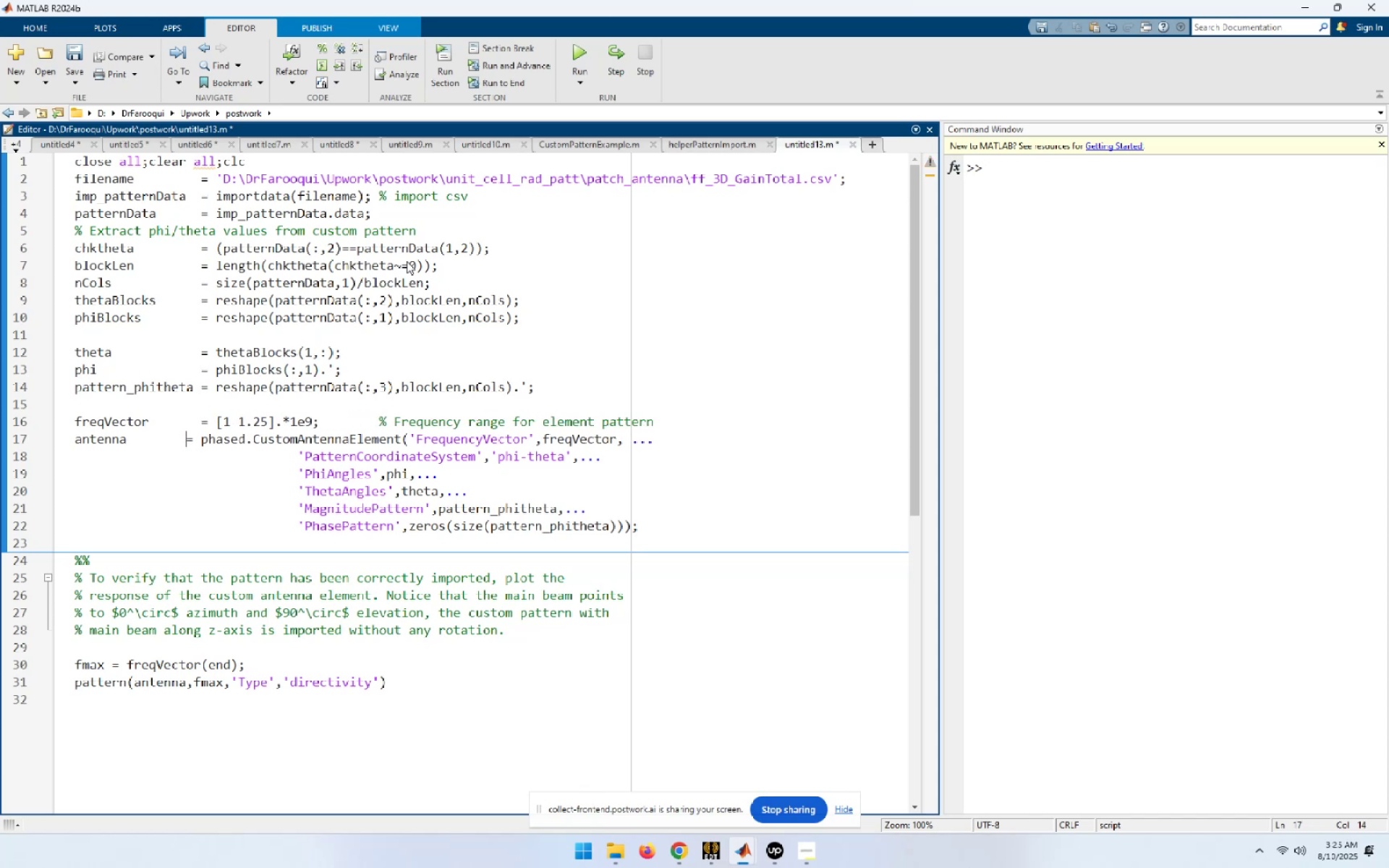 
key(Space)
 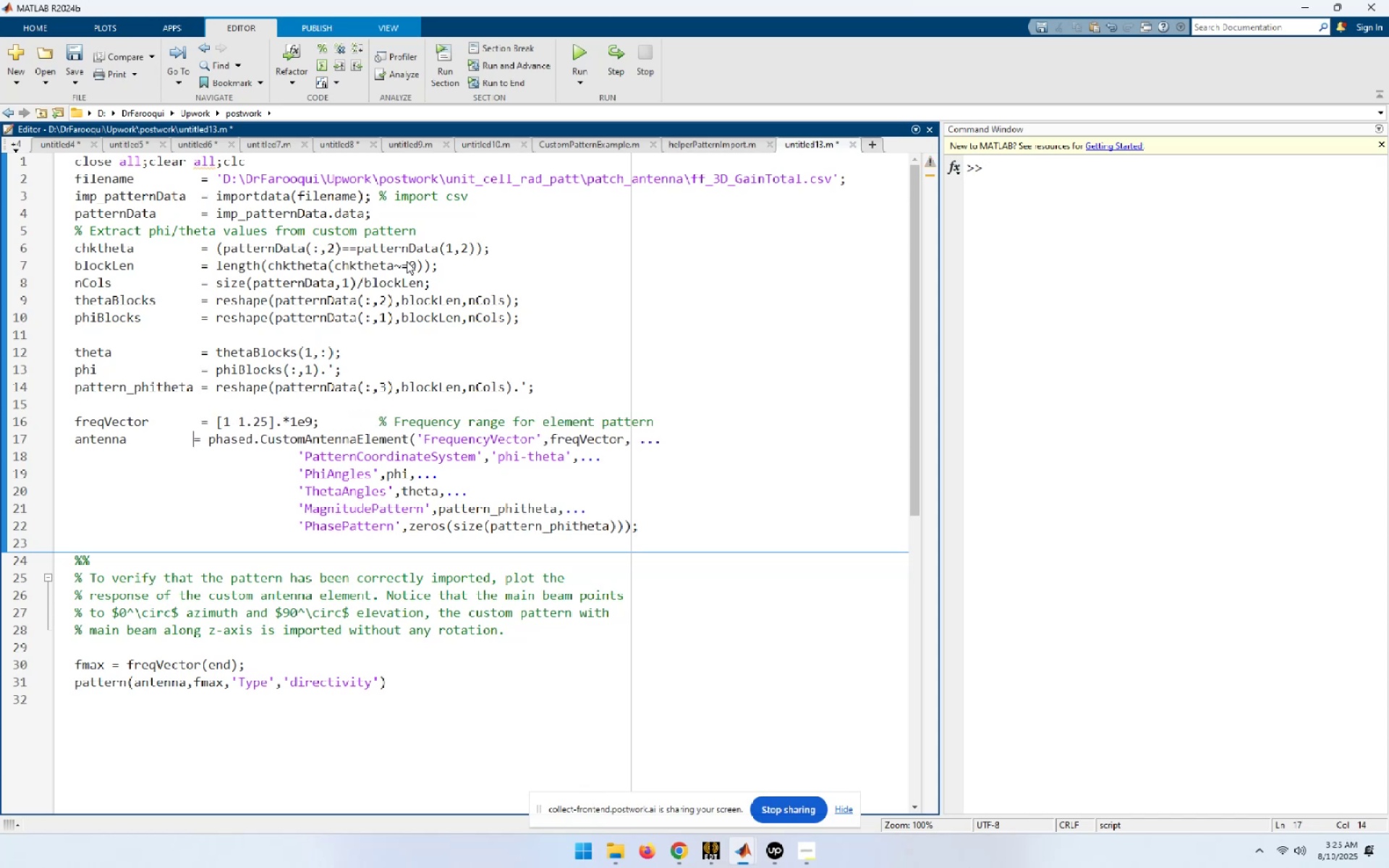 
key(Space)
 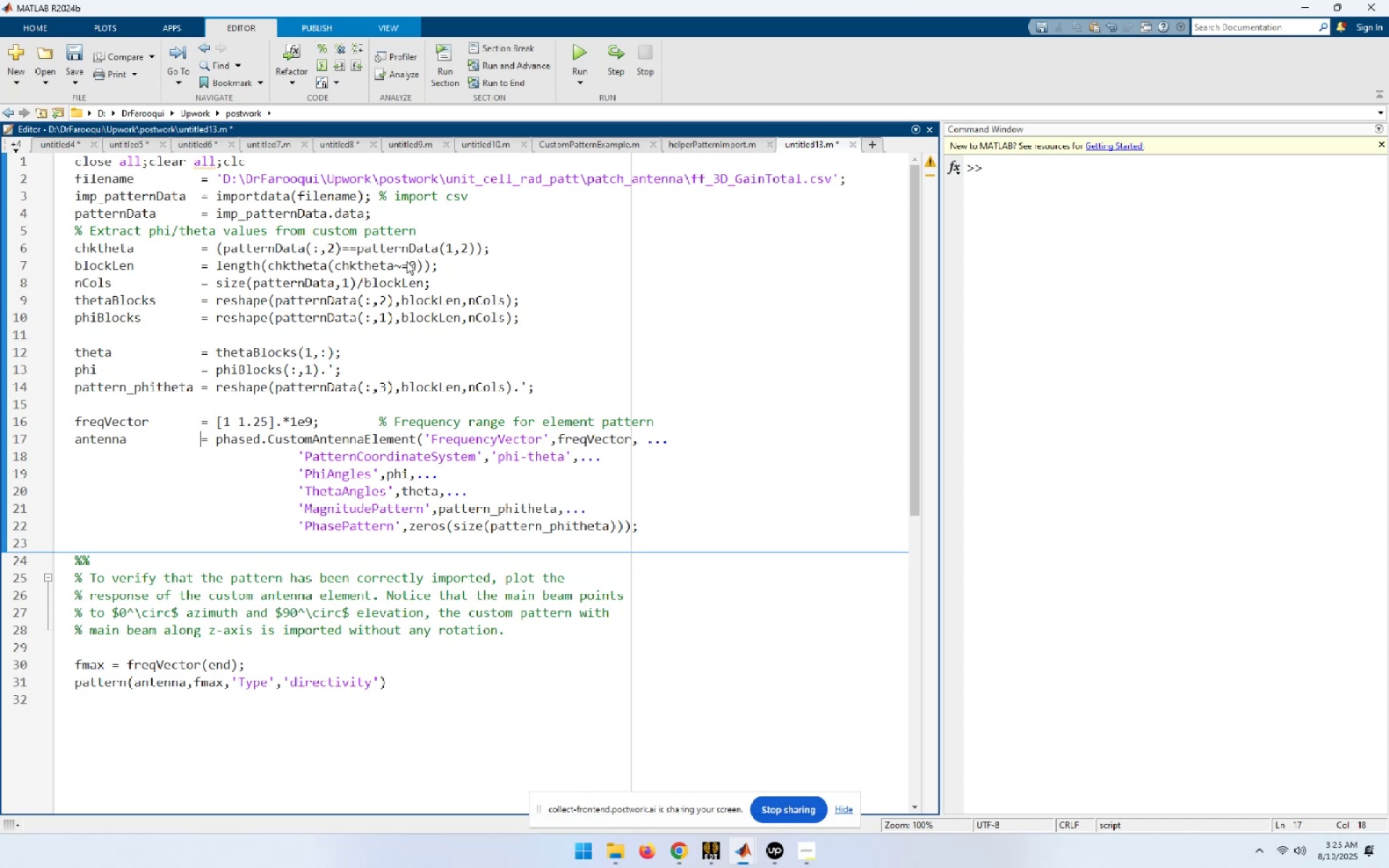 
key(Control+A)
 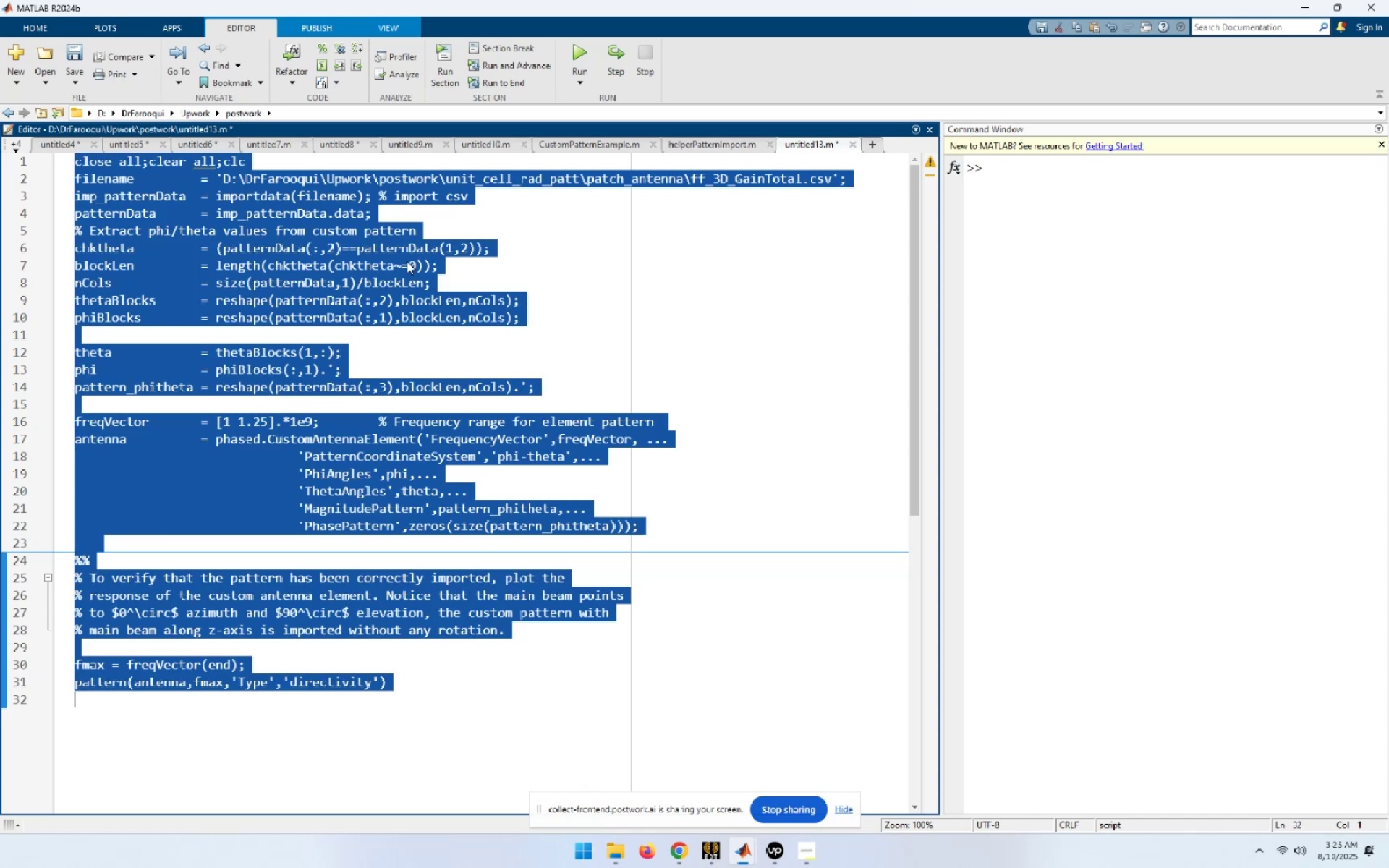 
key(Control+I)
 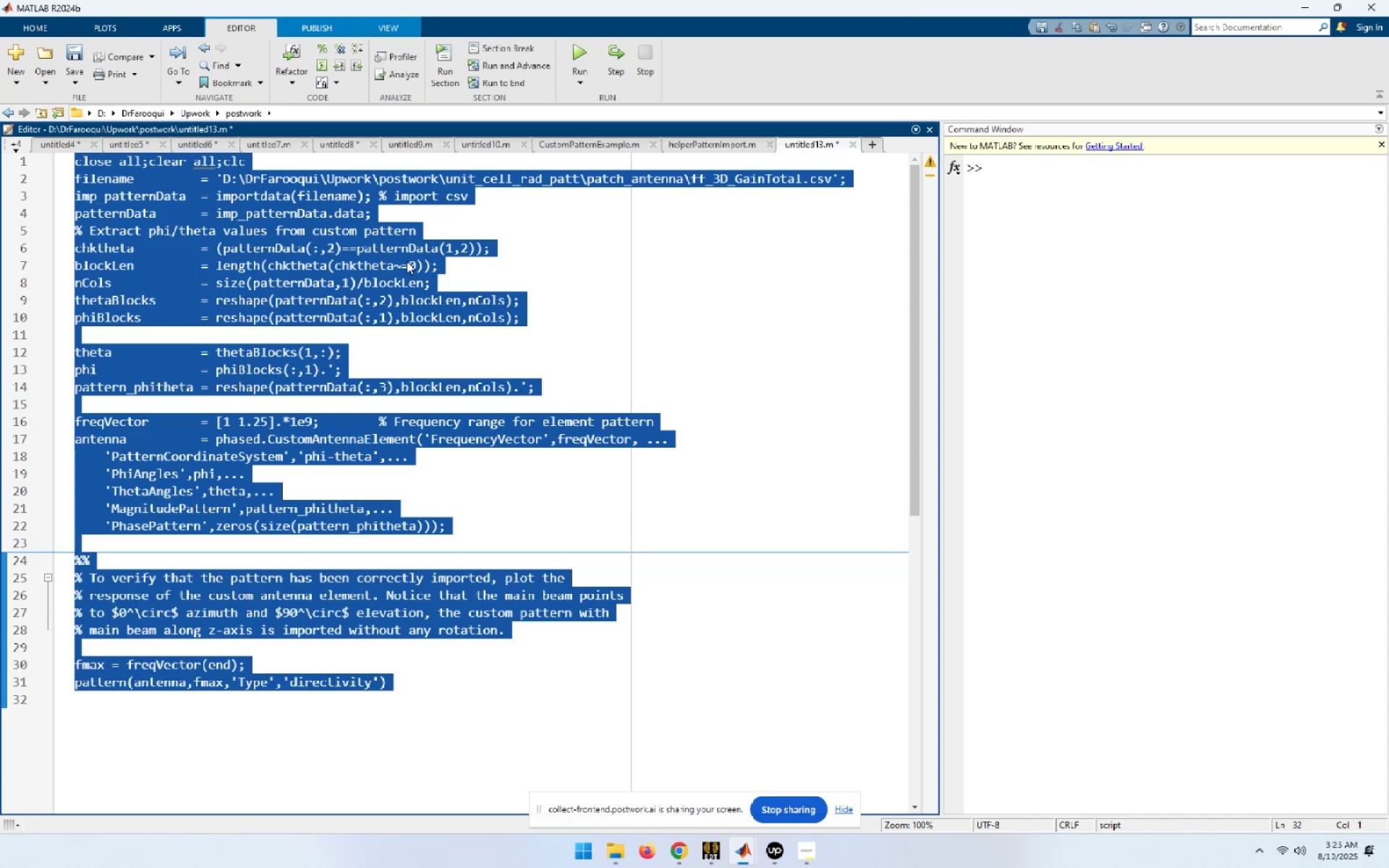 
key(Control+S)
 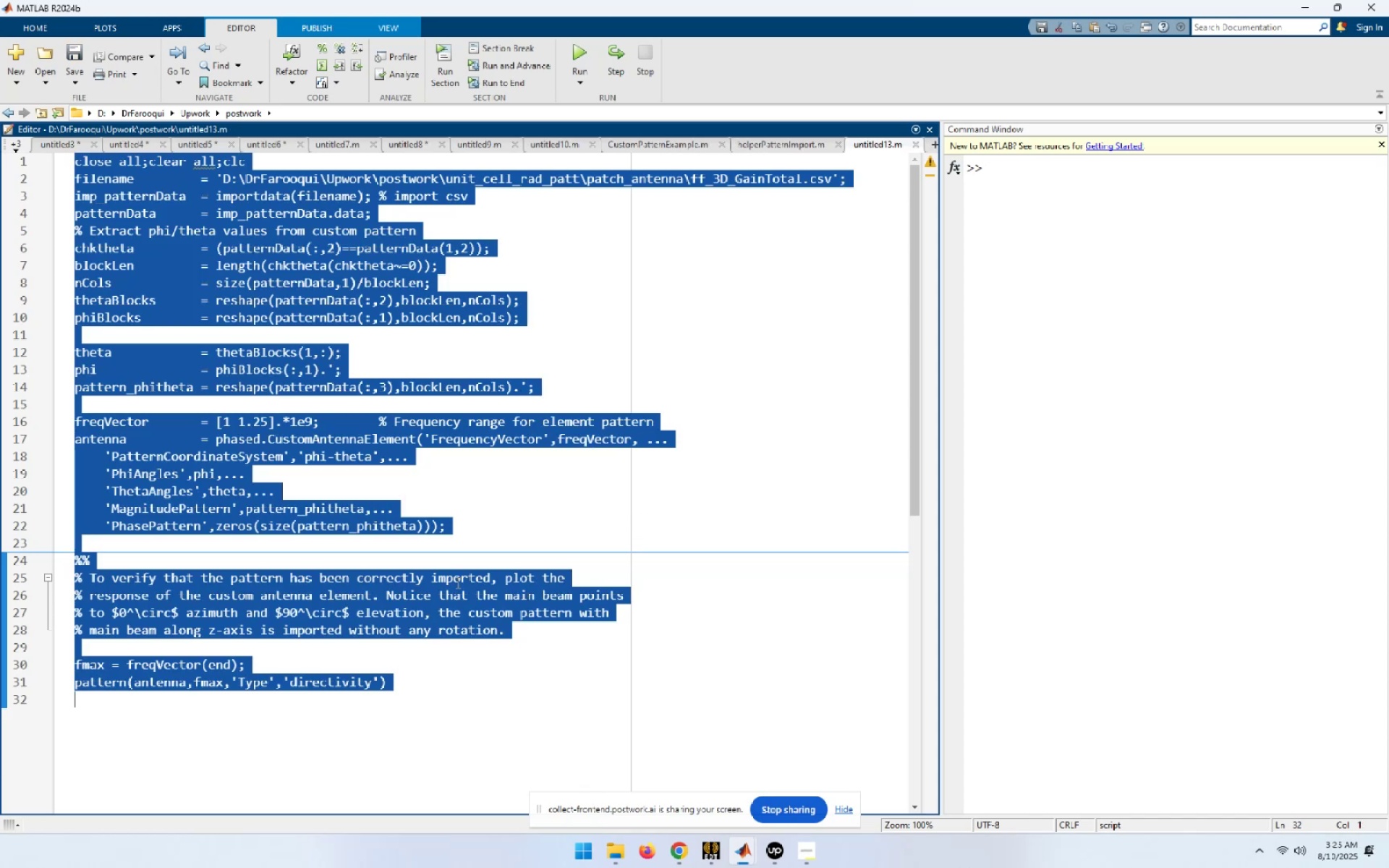 
left_click([702, 351])
 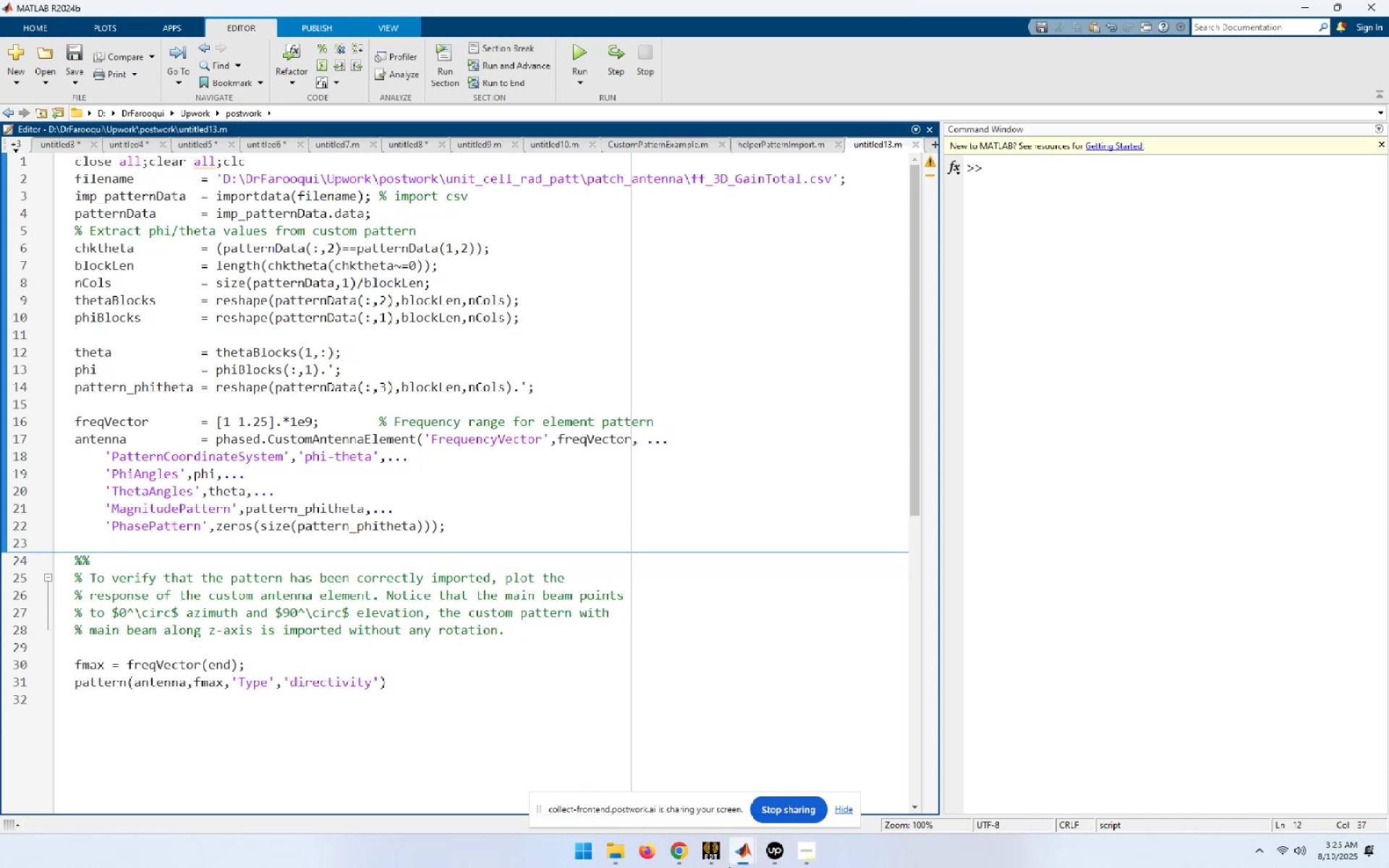 
left_click([720, 849])
 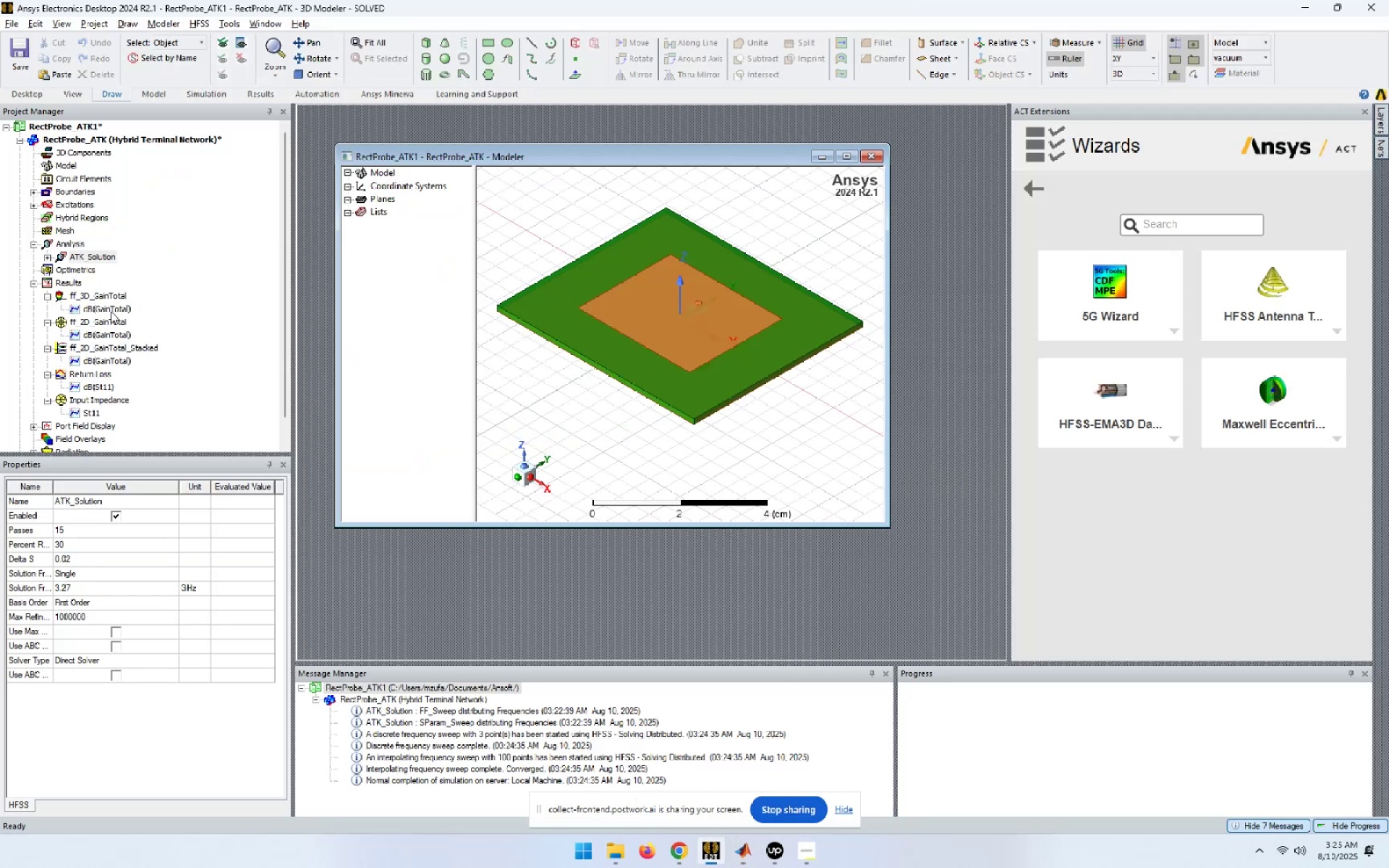 
double_click([111, 297])
 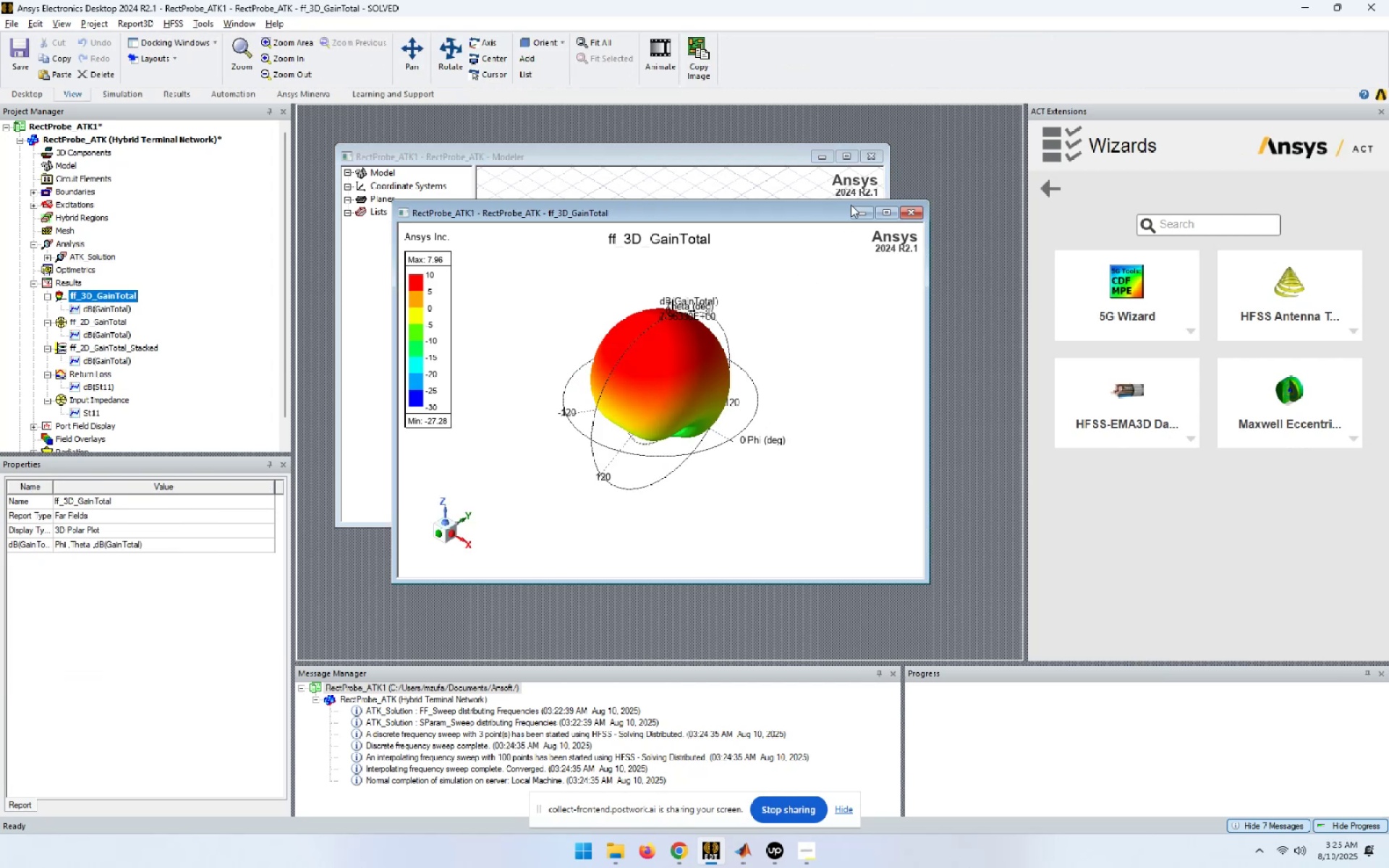 
left_click([884, 214])
 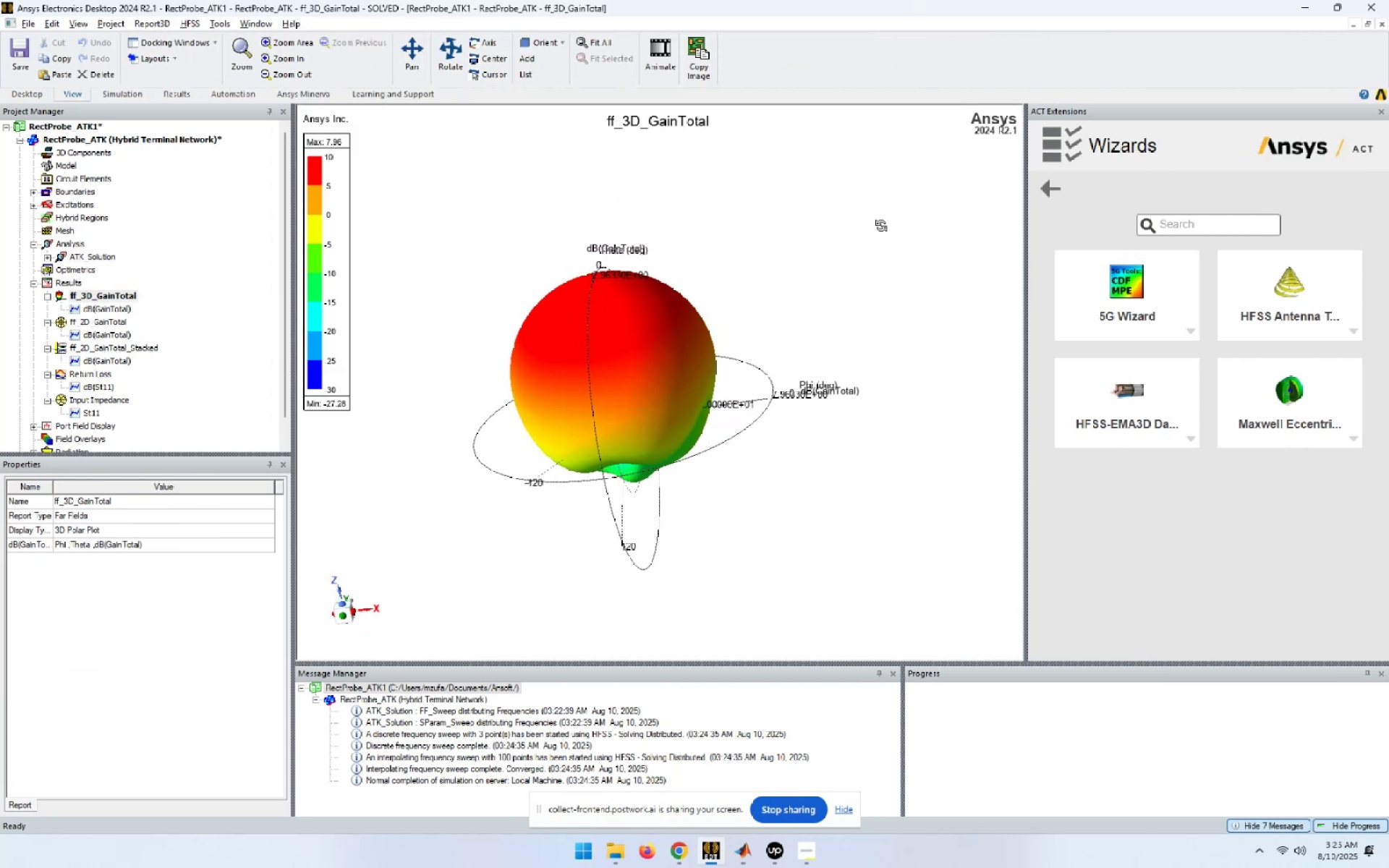 
right_click([827, 270])
 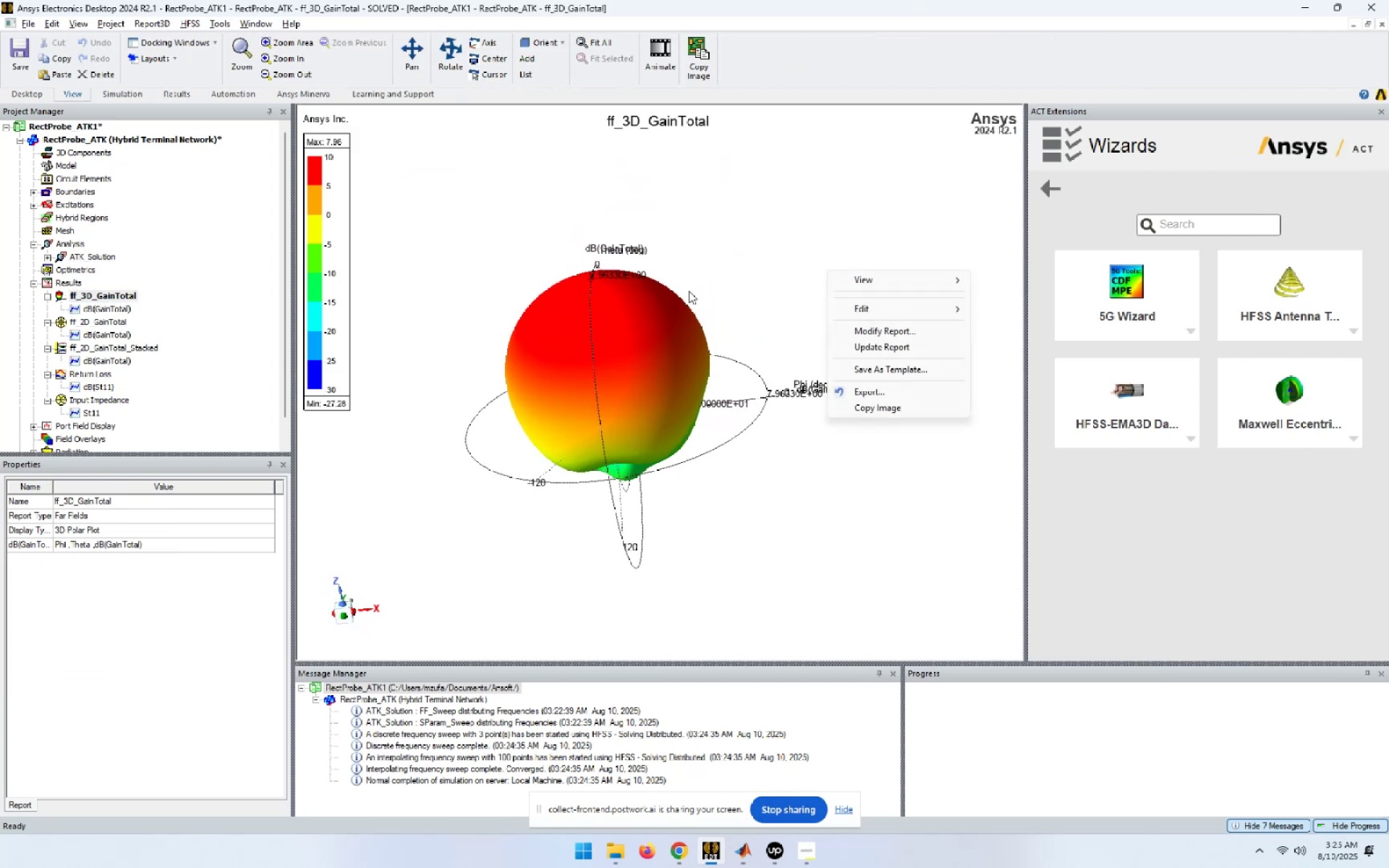 
right_click([686, 291])
 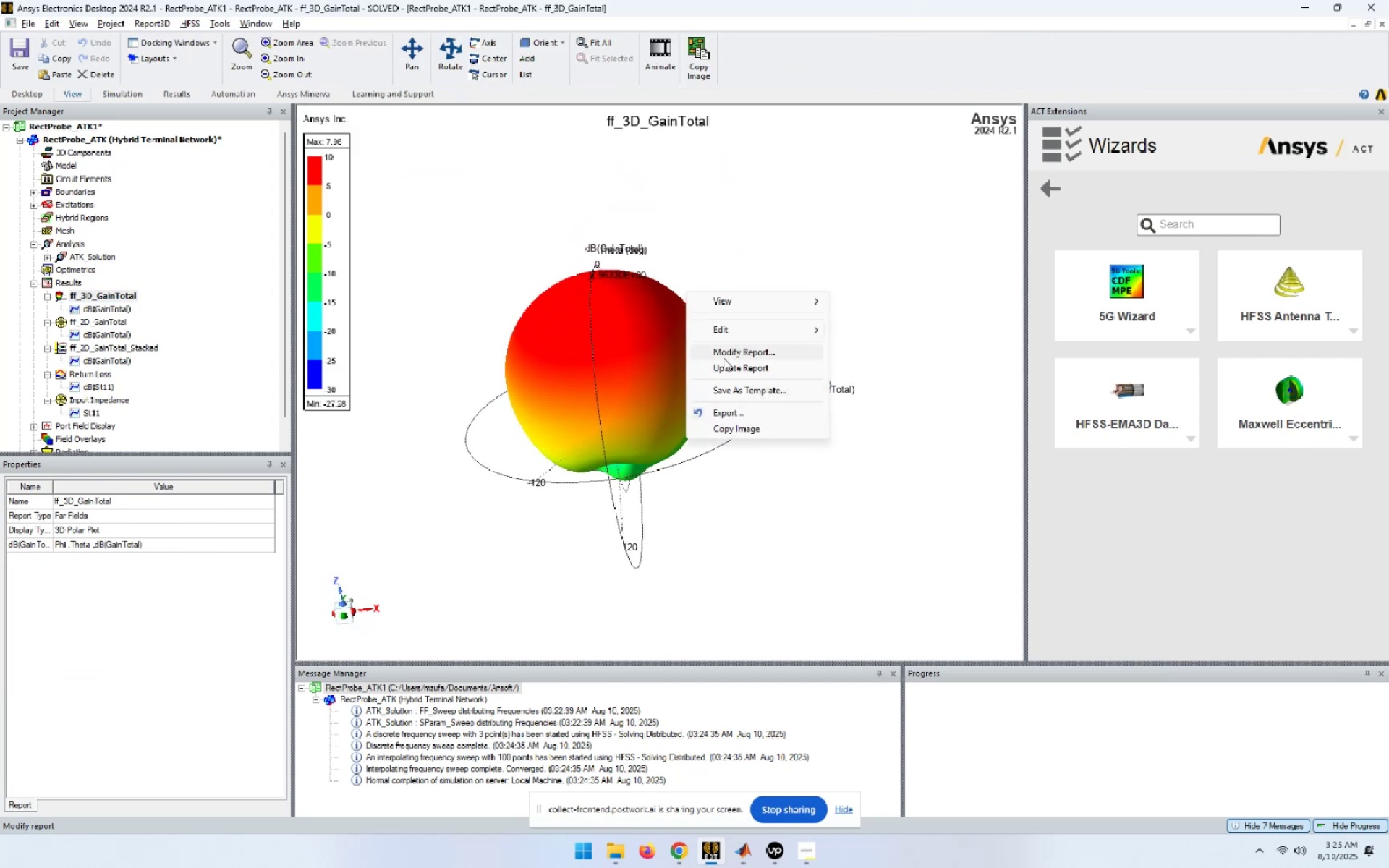 
left_click([726, 410])
 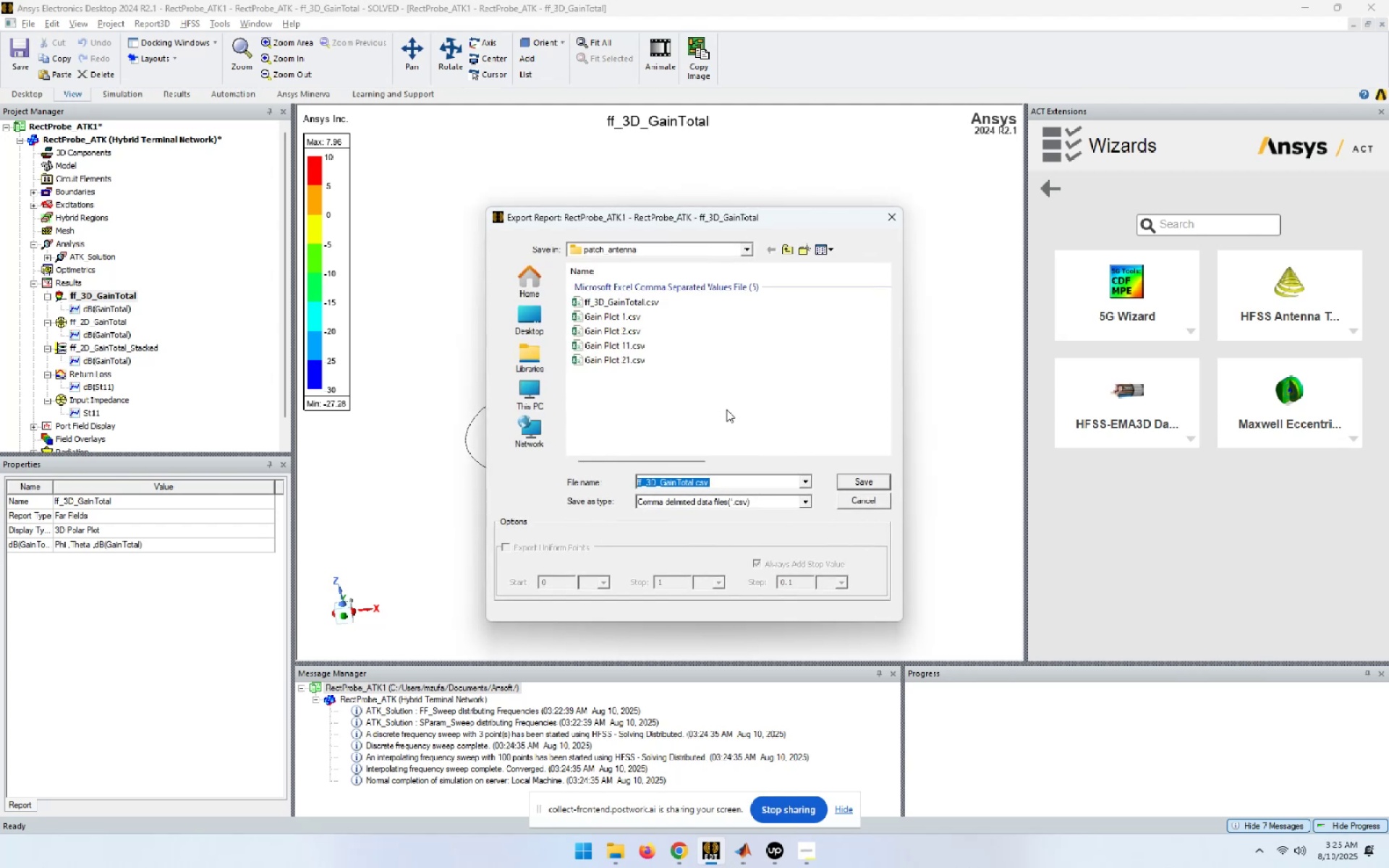 
left_click([688, 481])
 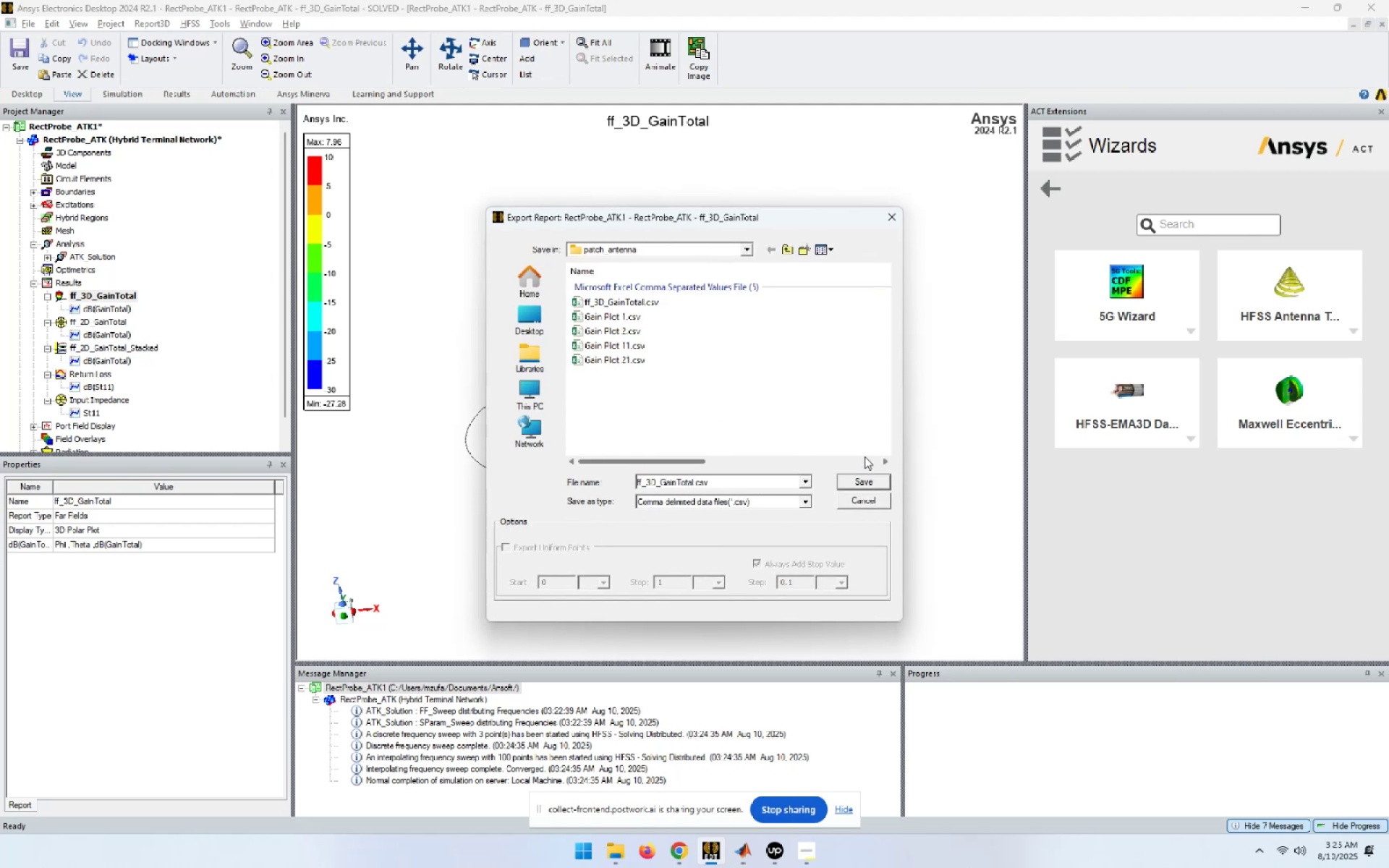 
key(ArrowRight)
 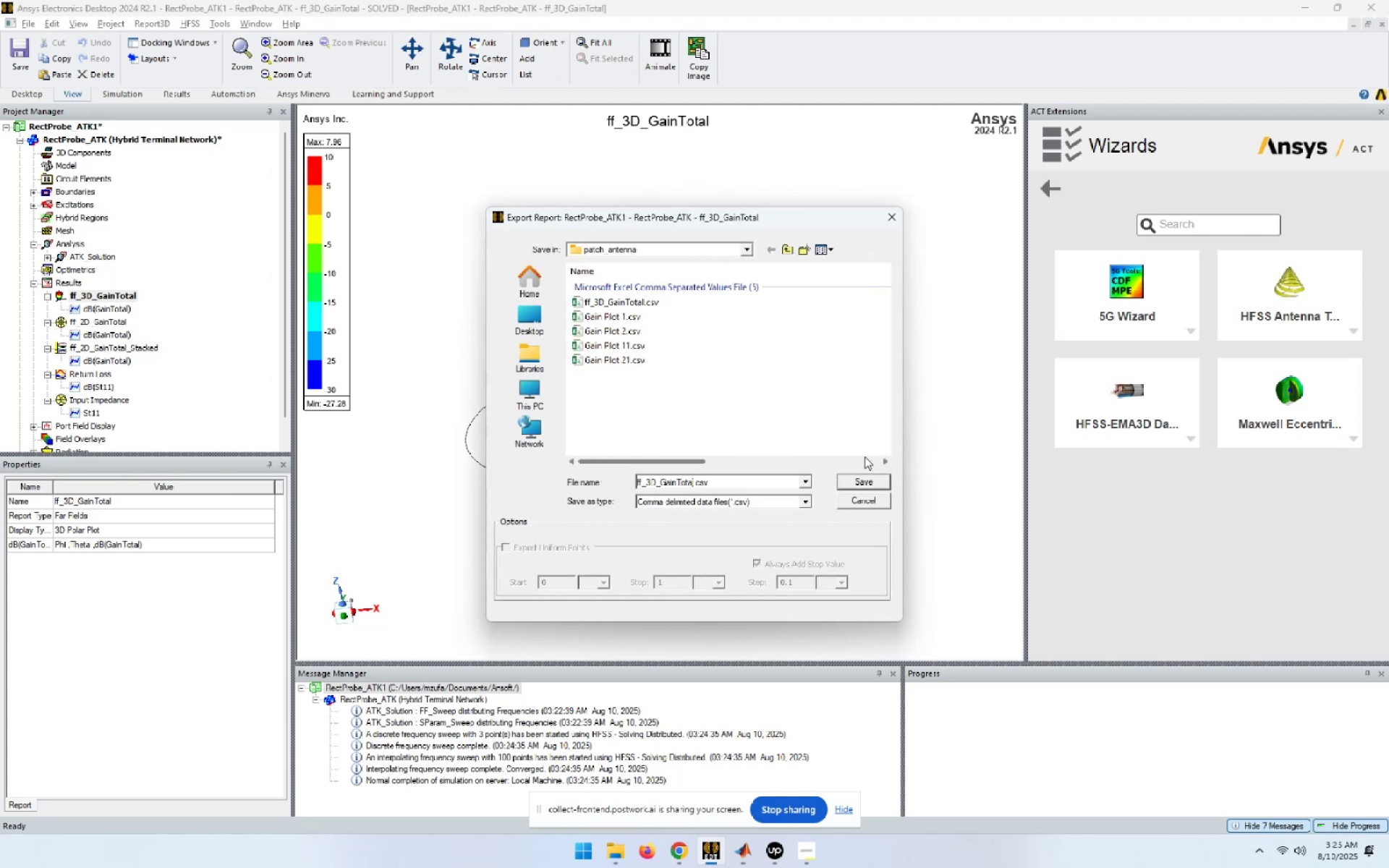 
key(ArrowRight)
 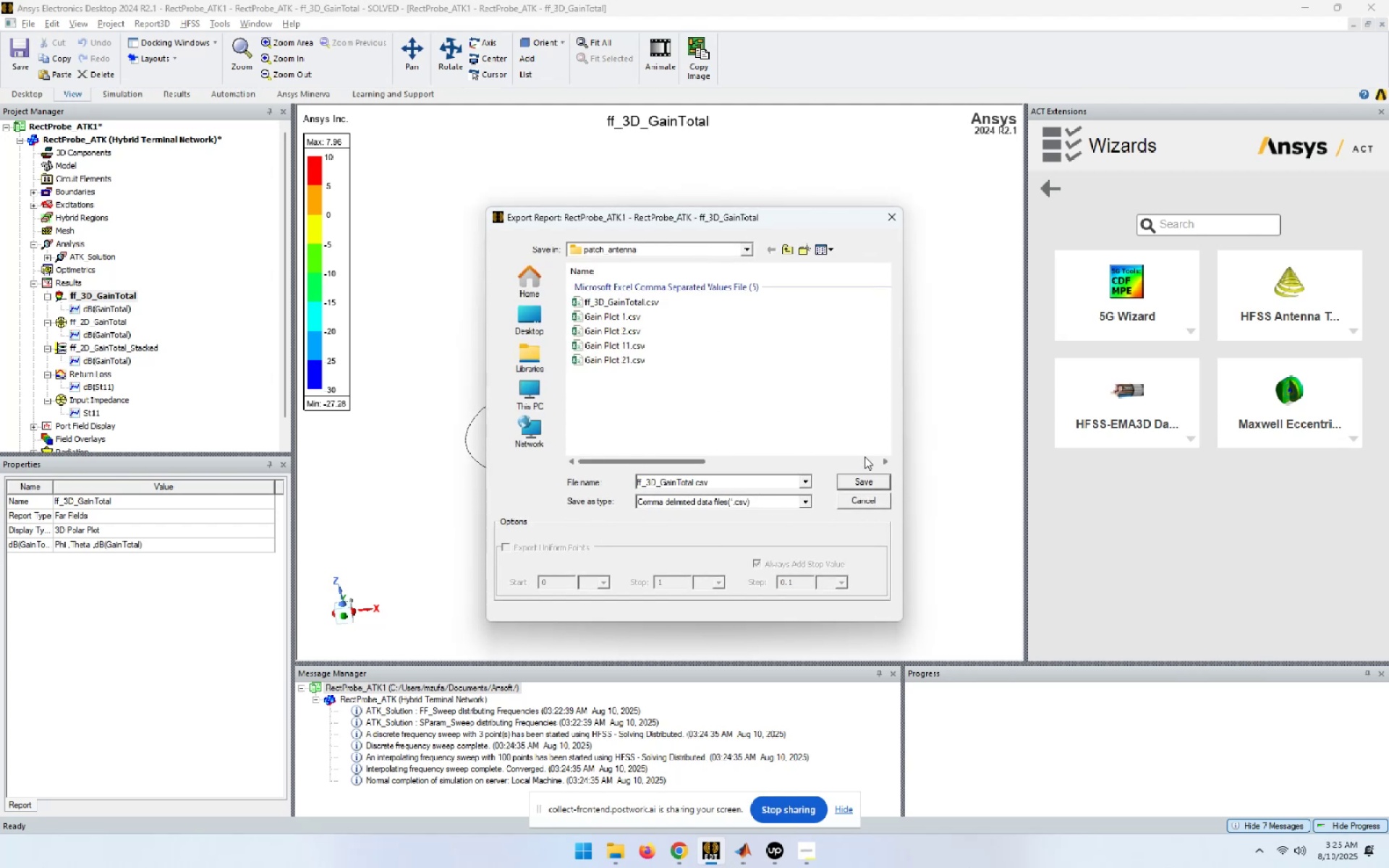 
type(_no_roo)
key(Backspace)
type(t)
 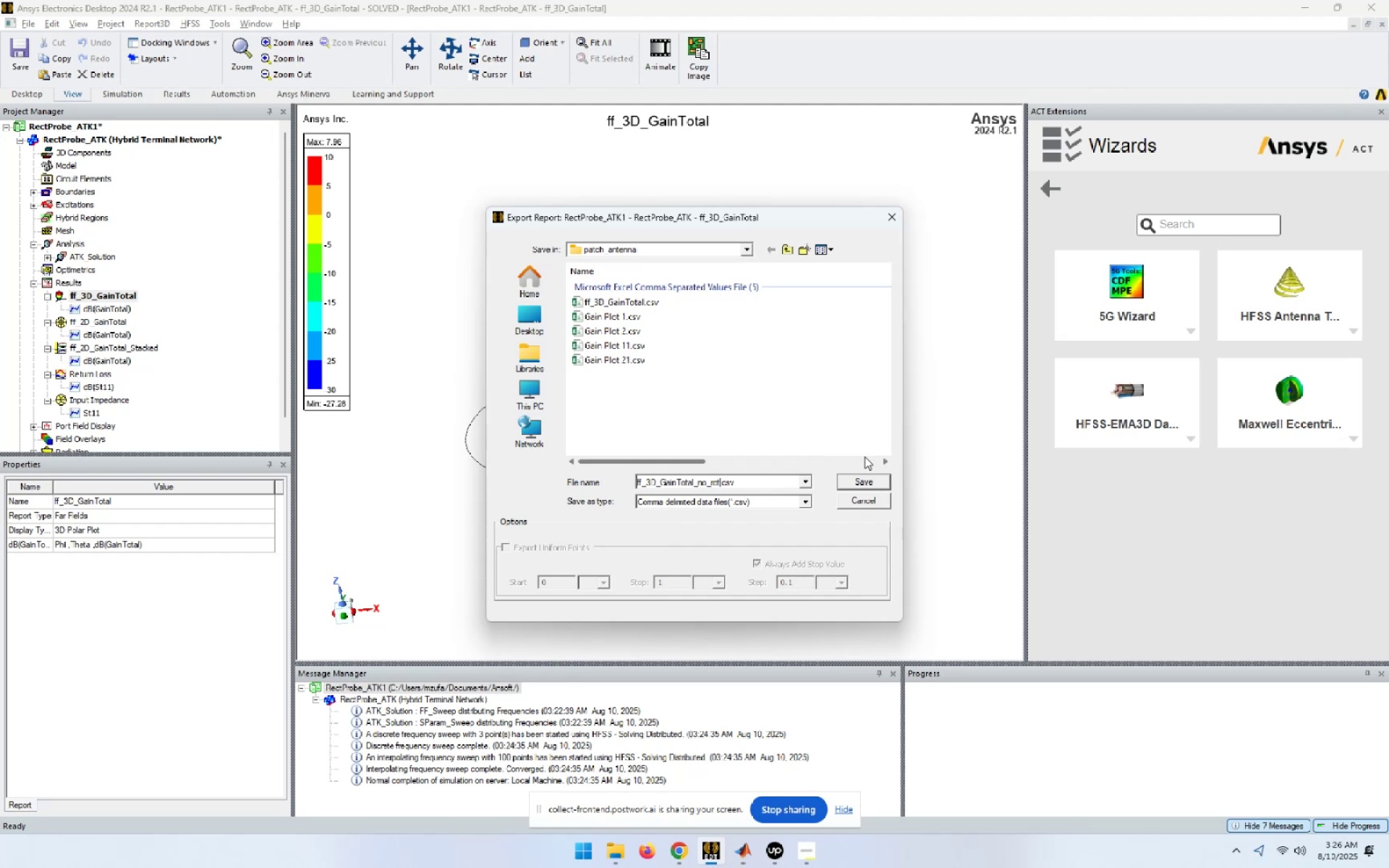 
key(Enter)
 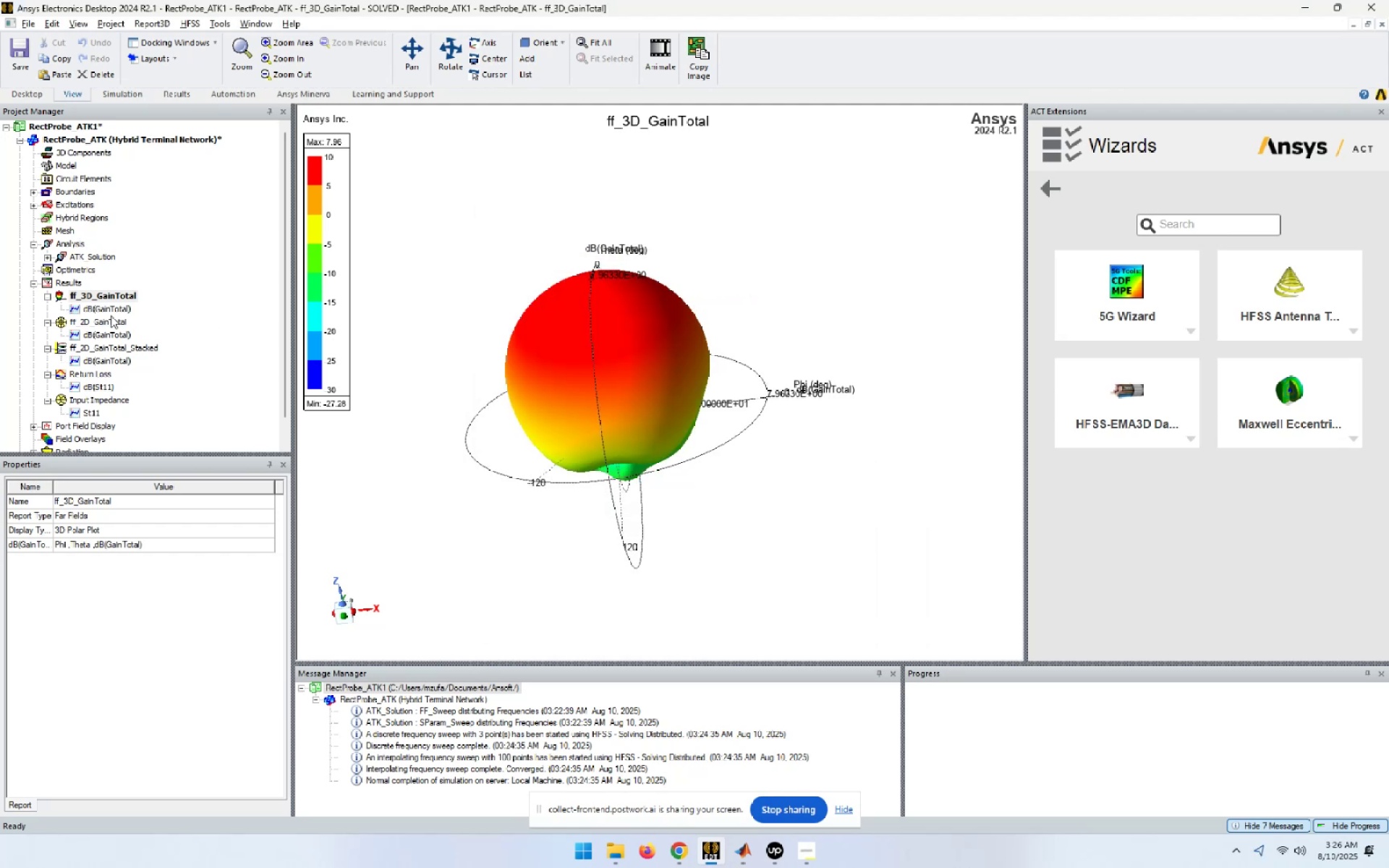 
wait(9.54)
 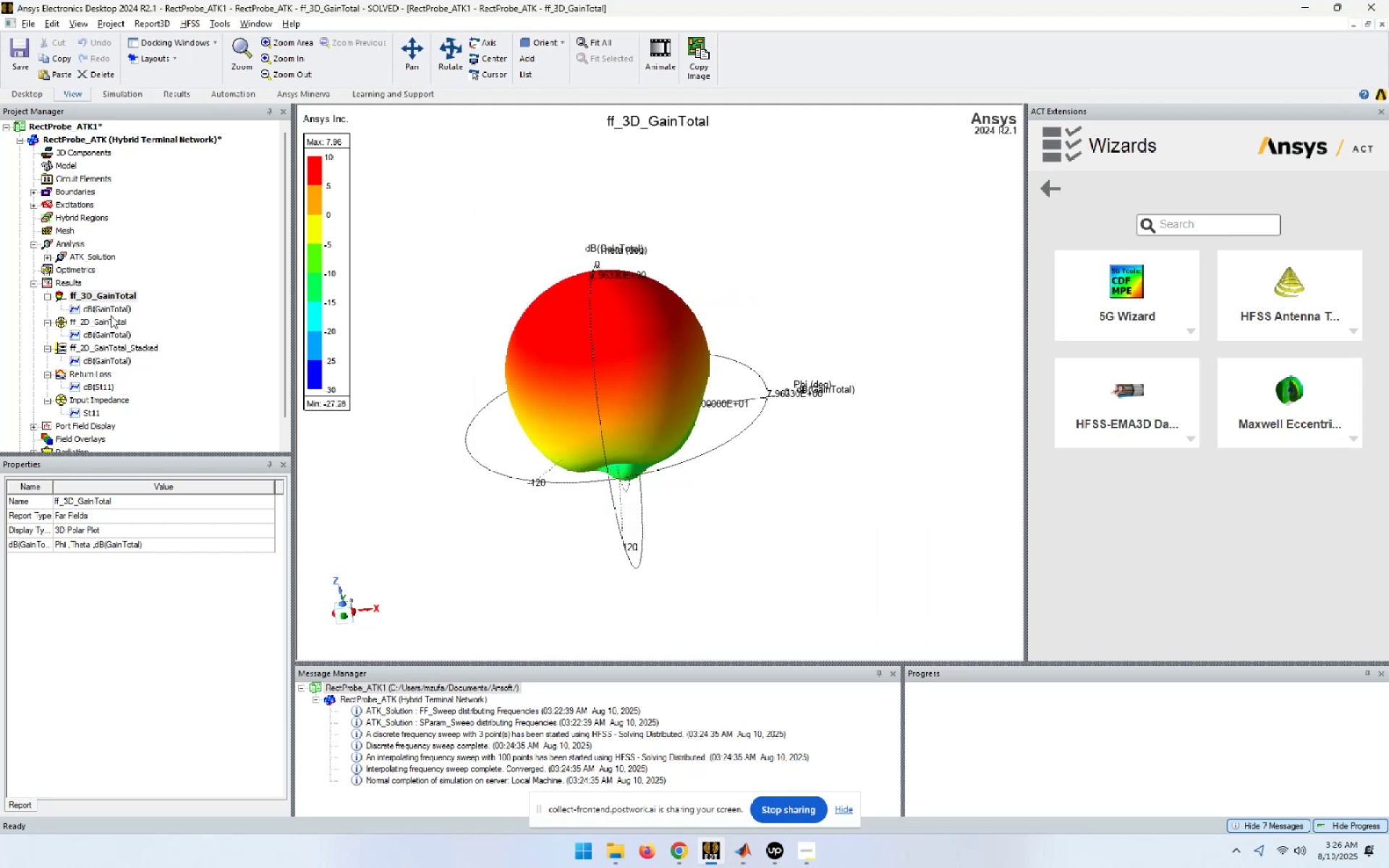 
double_click([111, 309])
 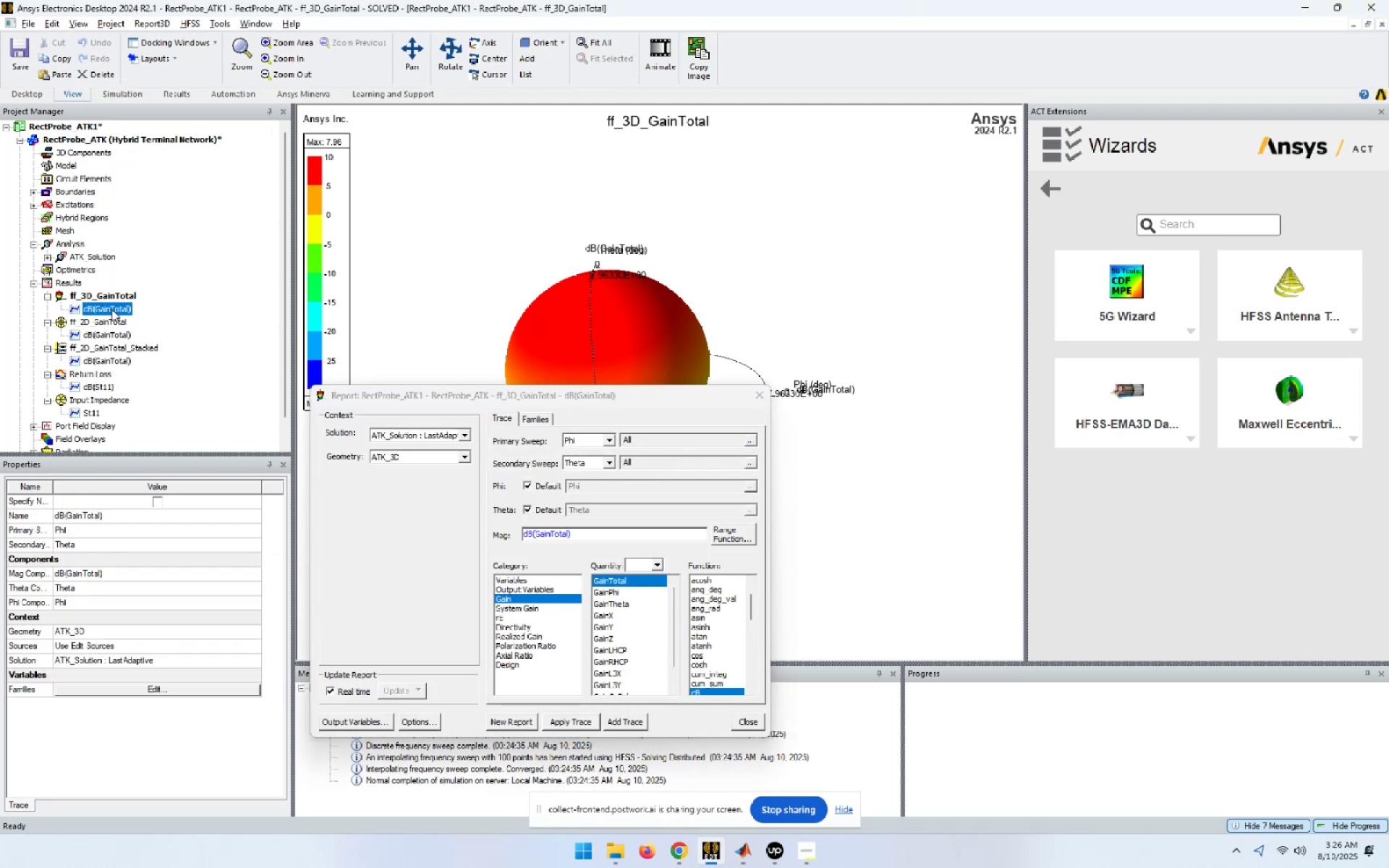 
key(Escape)
 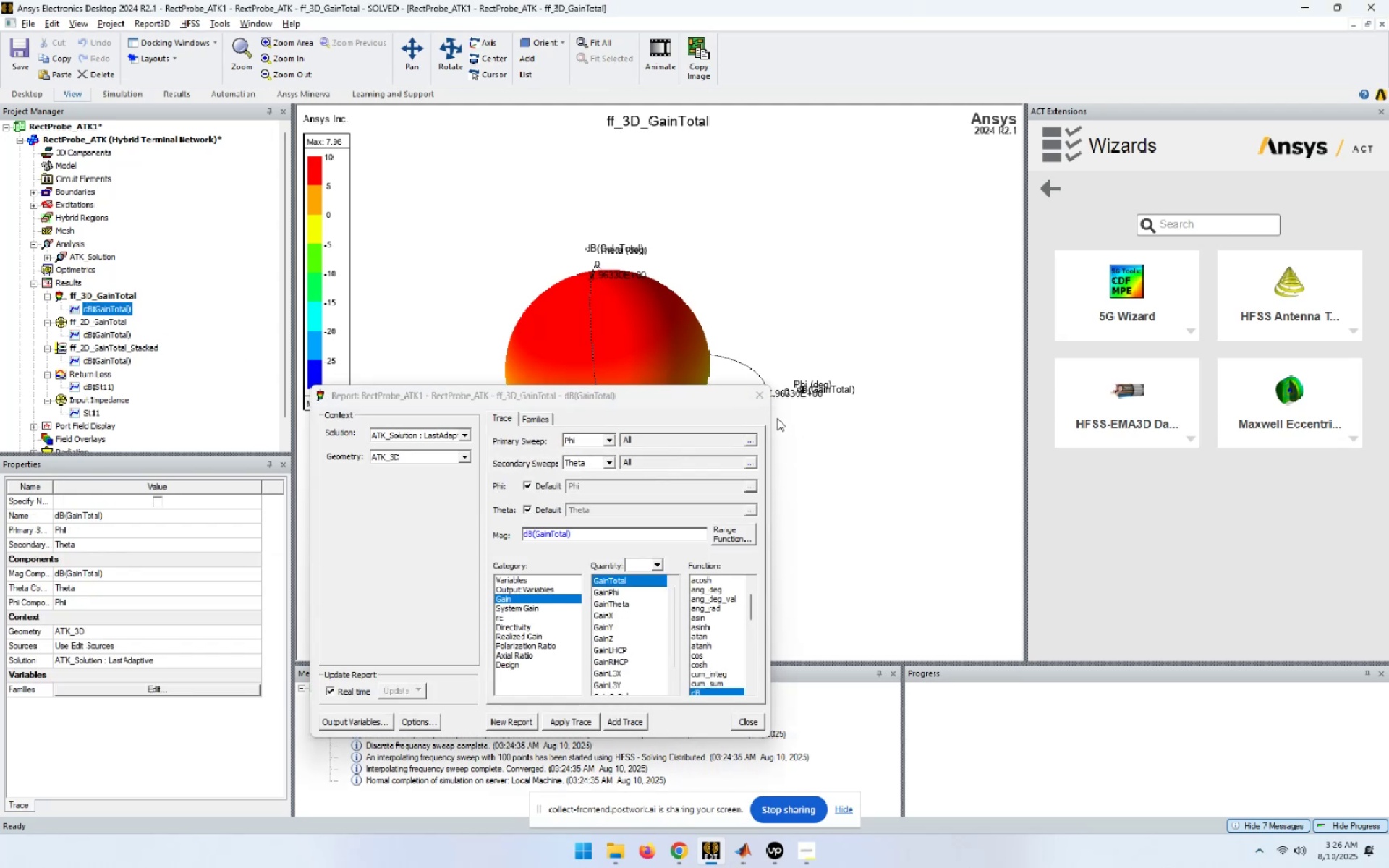 
left_click([768, 393])
 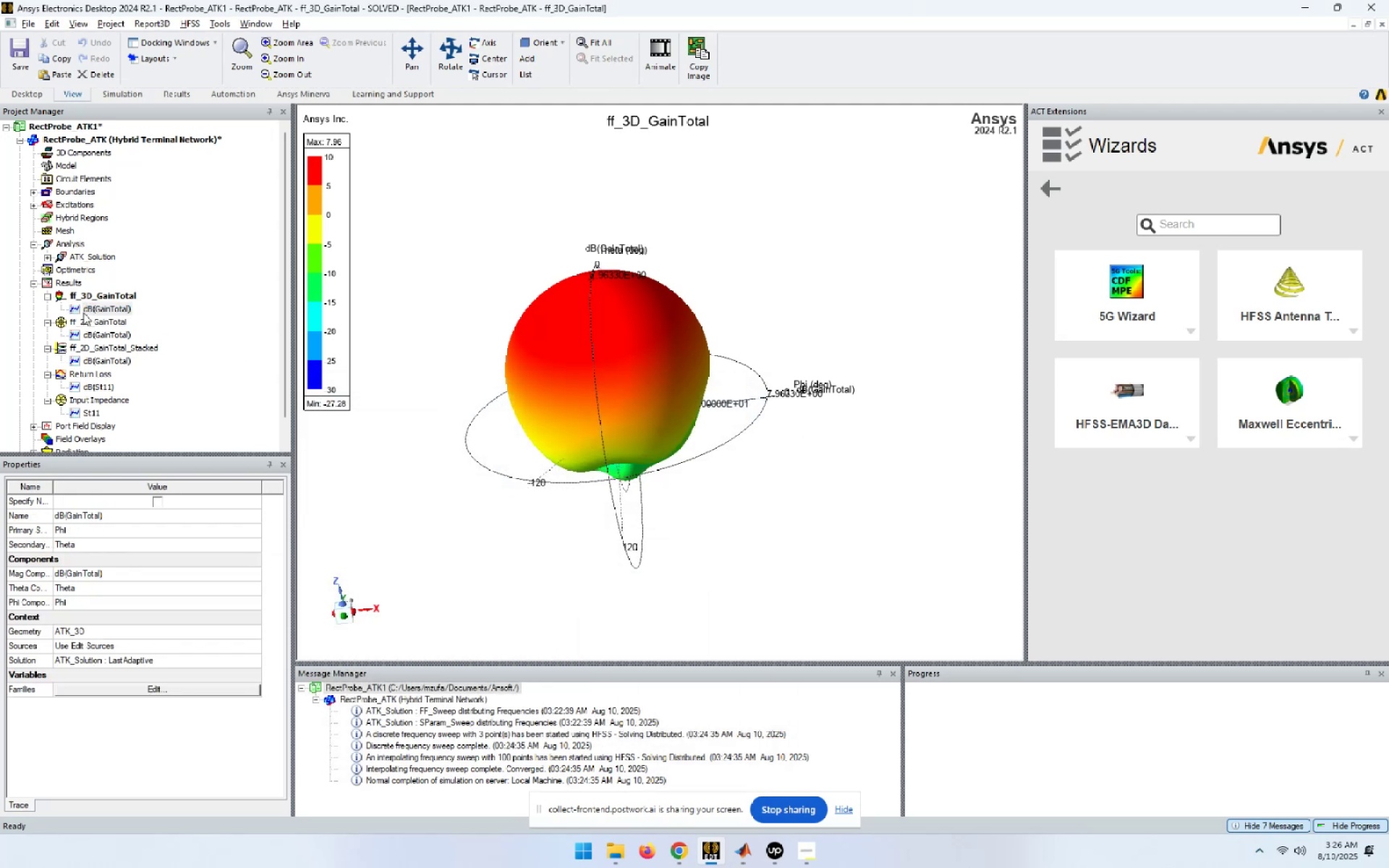 
scroll: coordinate [83, 312], scroll_direction: down, amount: 3.0
 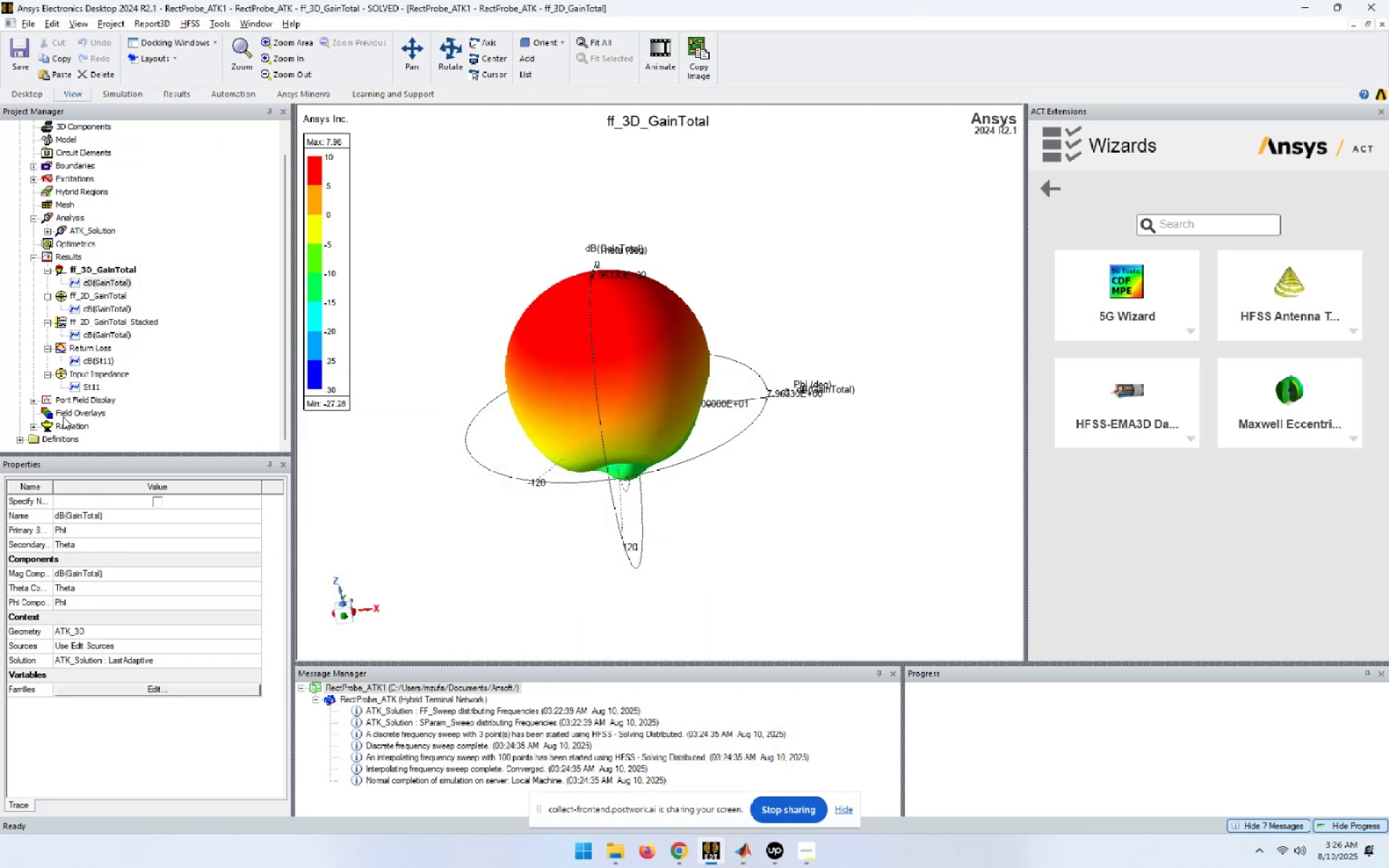 
left_click([38, 423])
 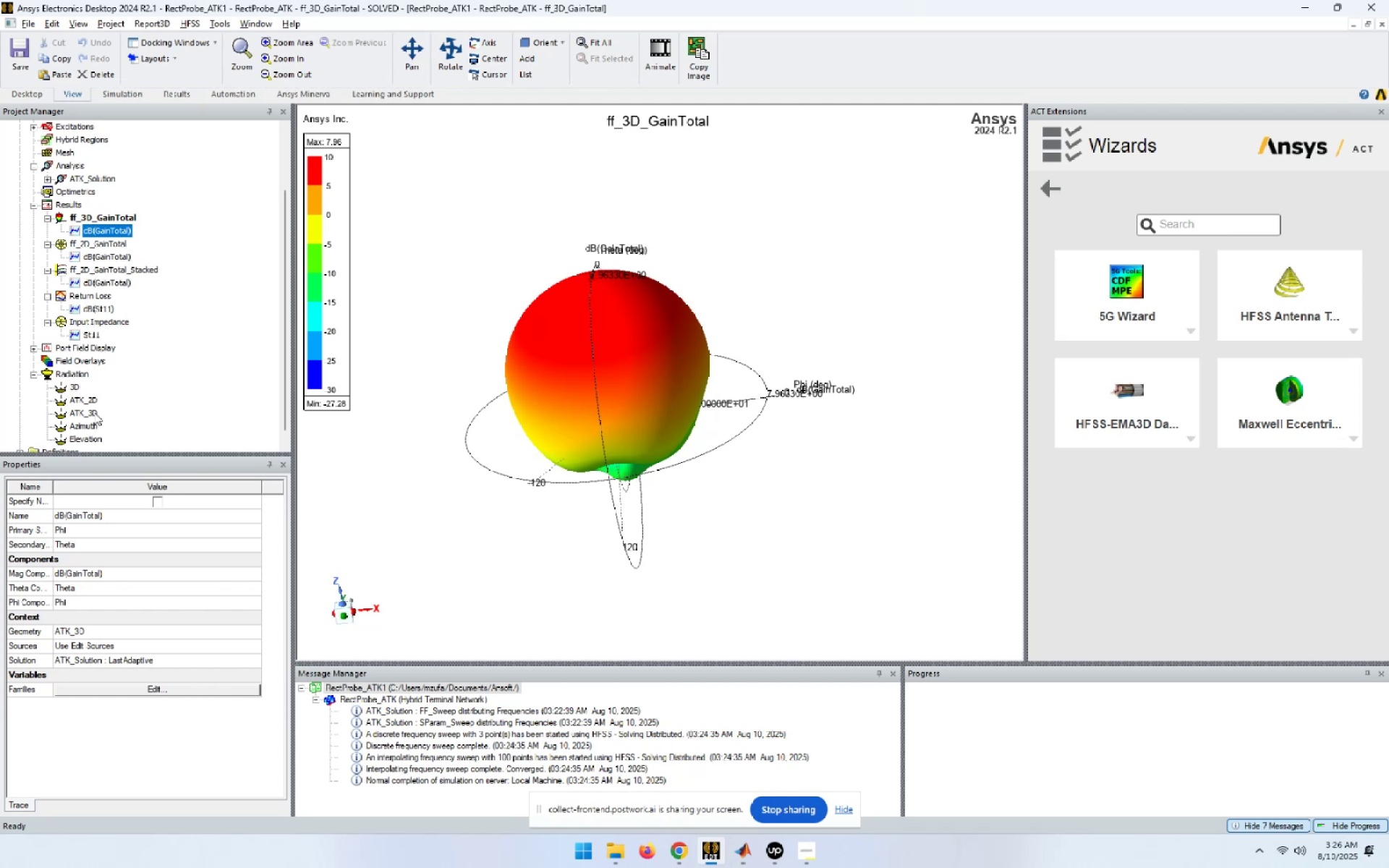 
double_click([91, 412])
 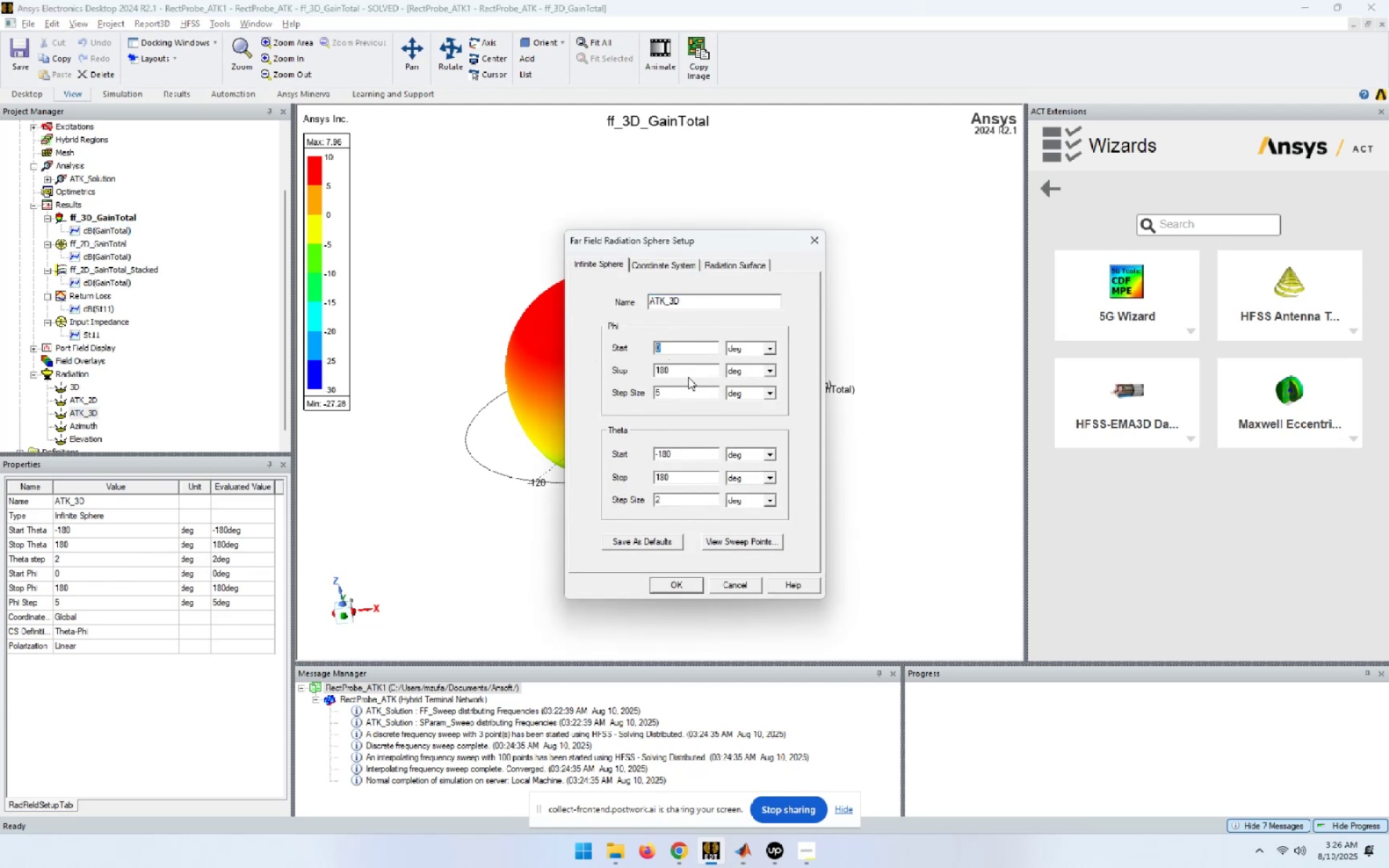 
wait(5.41)
 